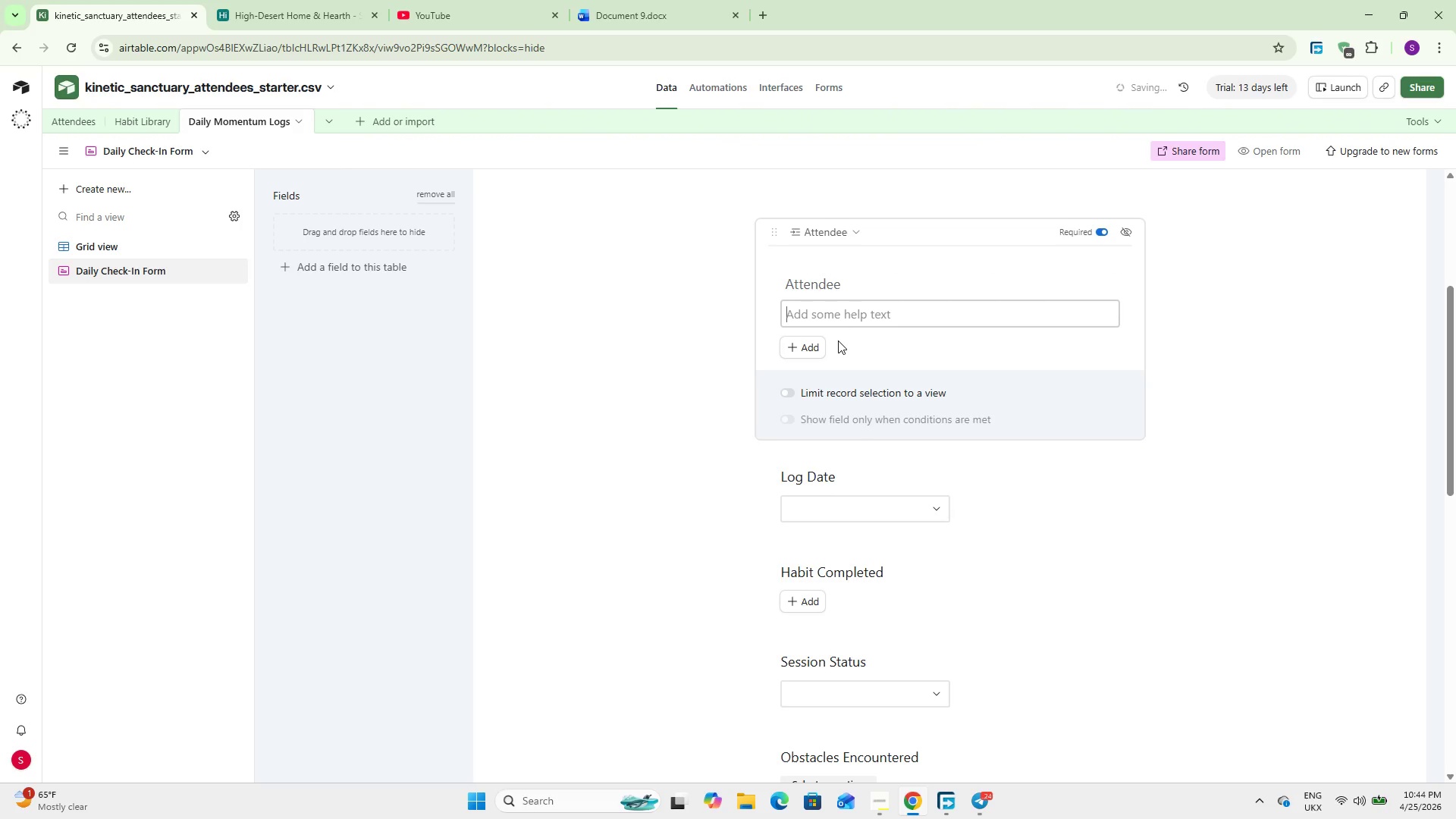 
wait(6.27)
 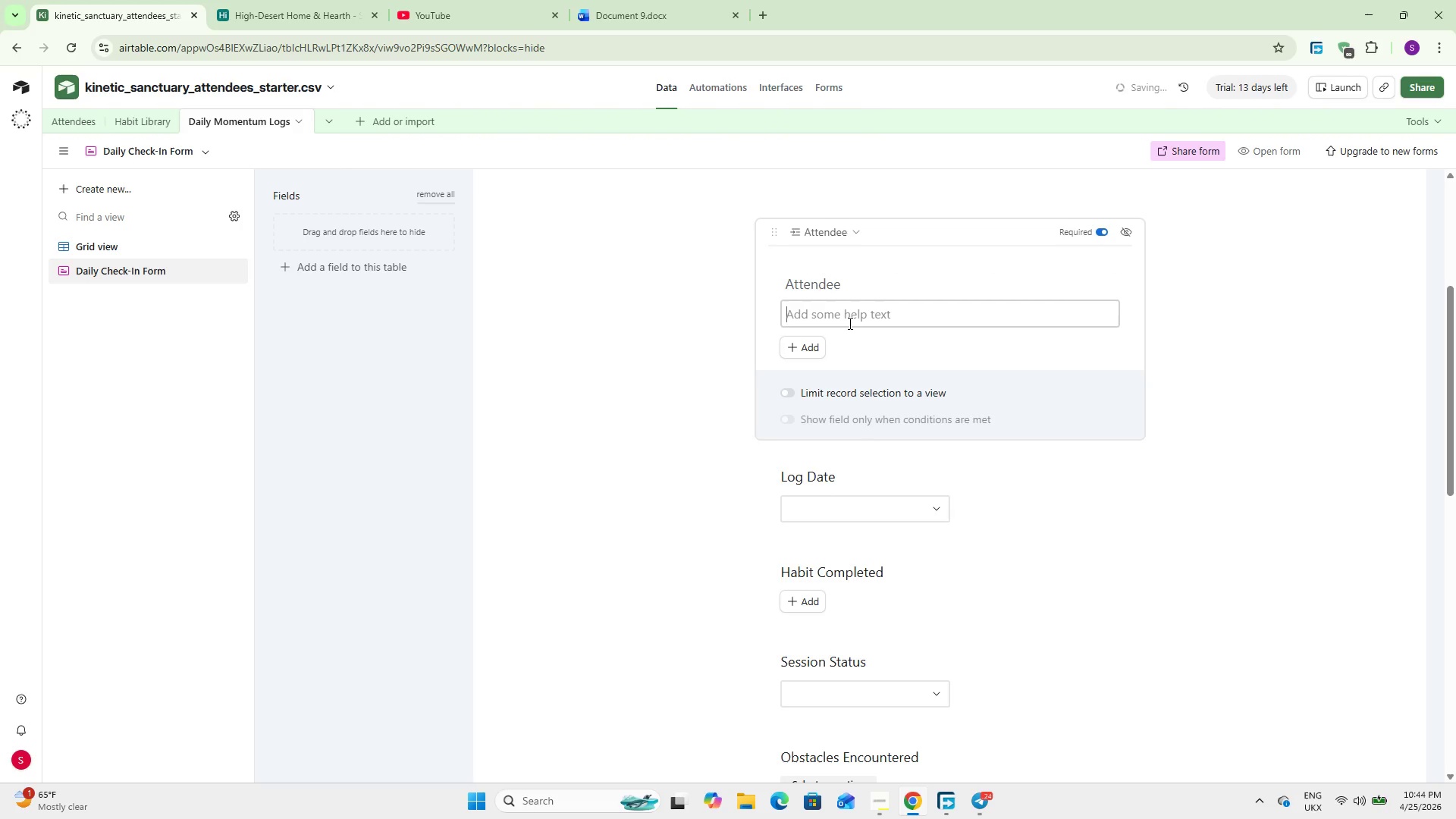 
type(Selec)
key(Backspace)
key(Backspace)
key(Backspace)
key(Backspace)
key(Backspace)
type(Sekect your name from the list)
 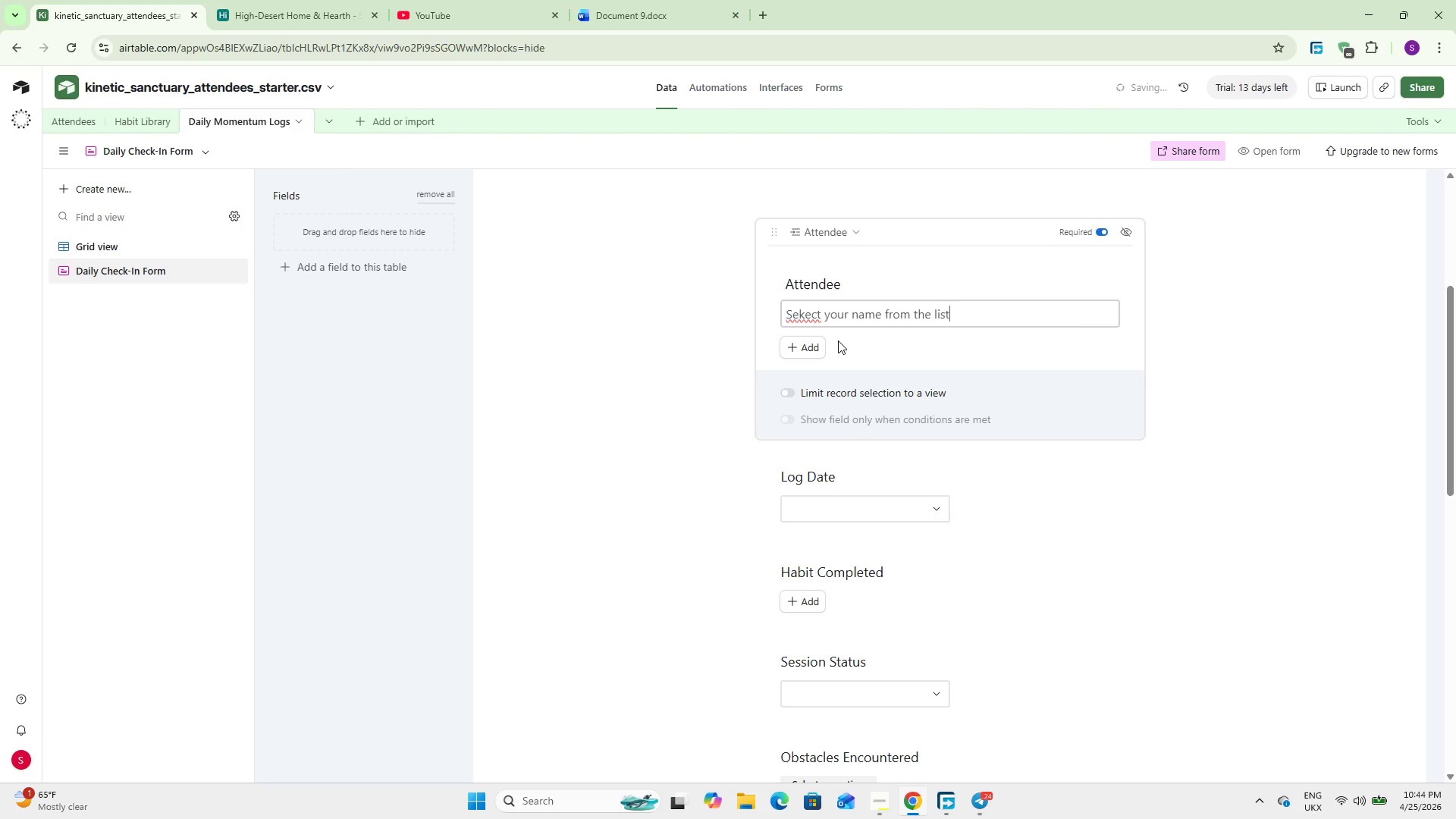 
left_click([800, 312])
 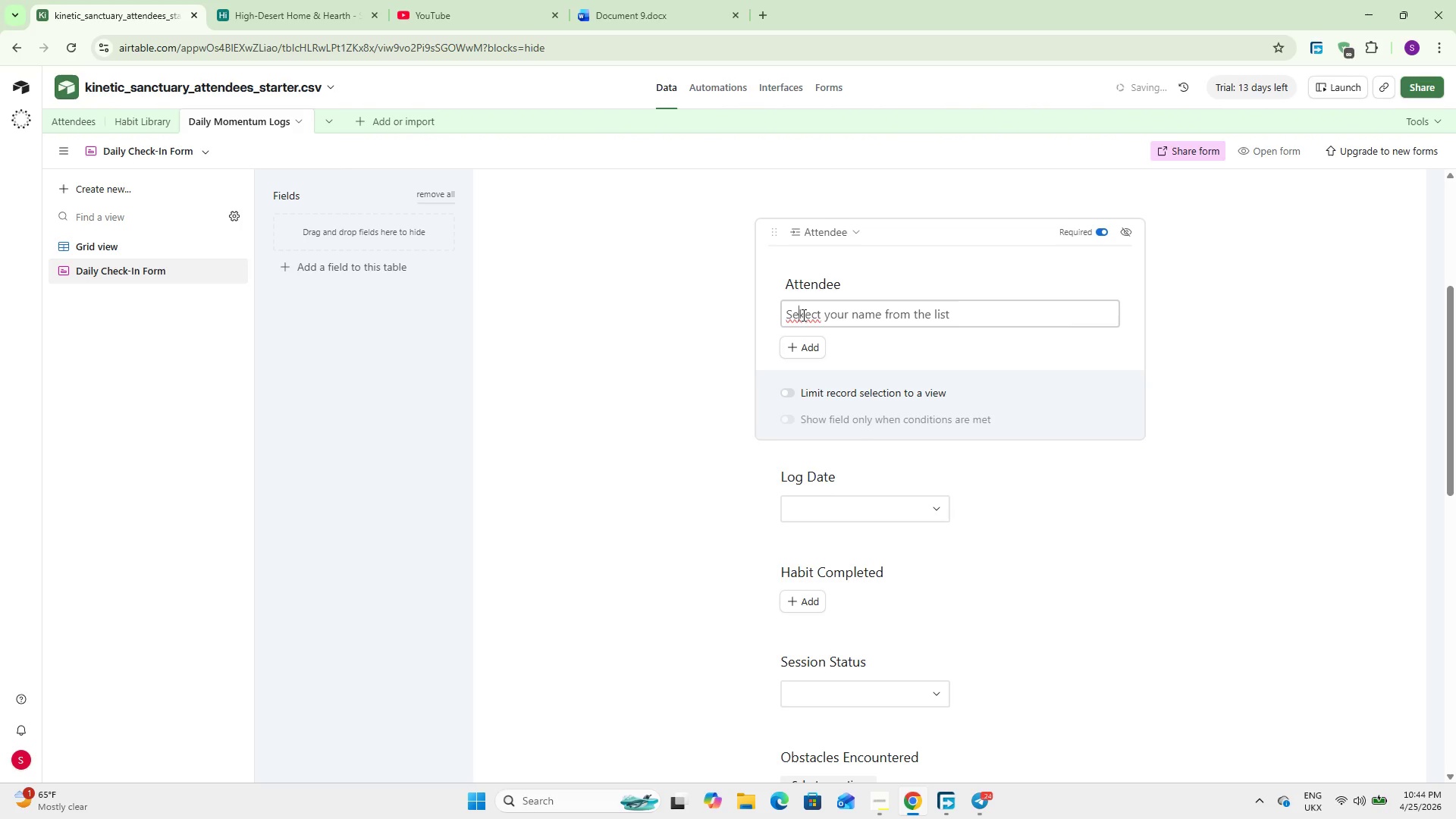 
left_click([802, 315])
 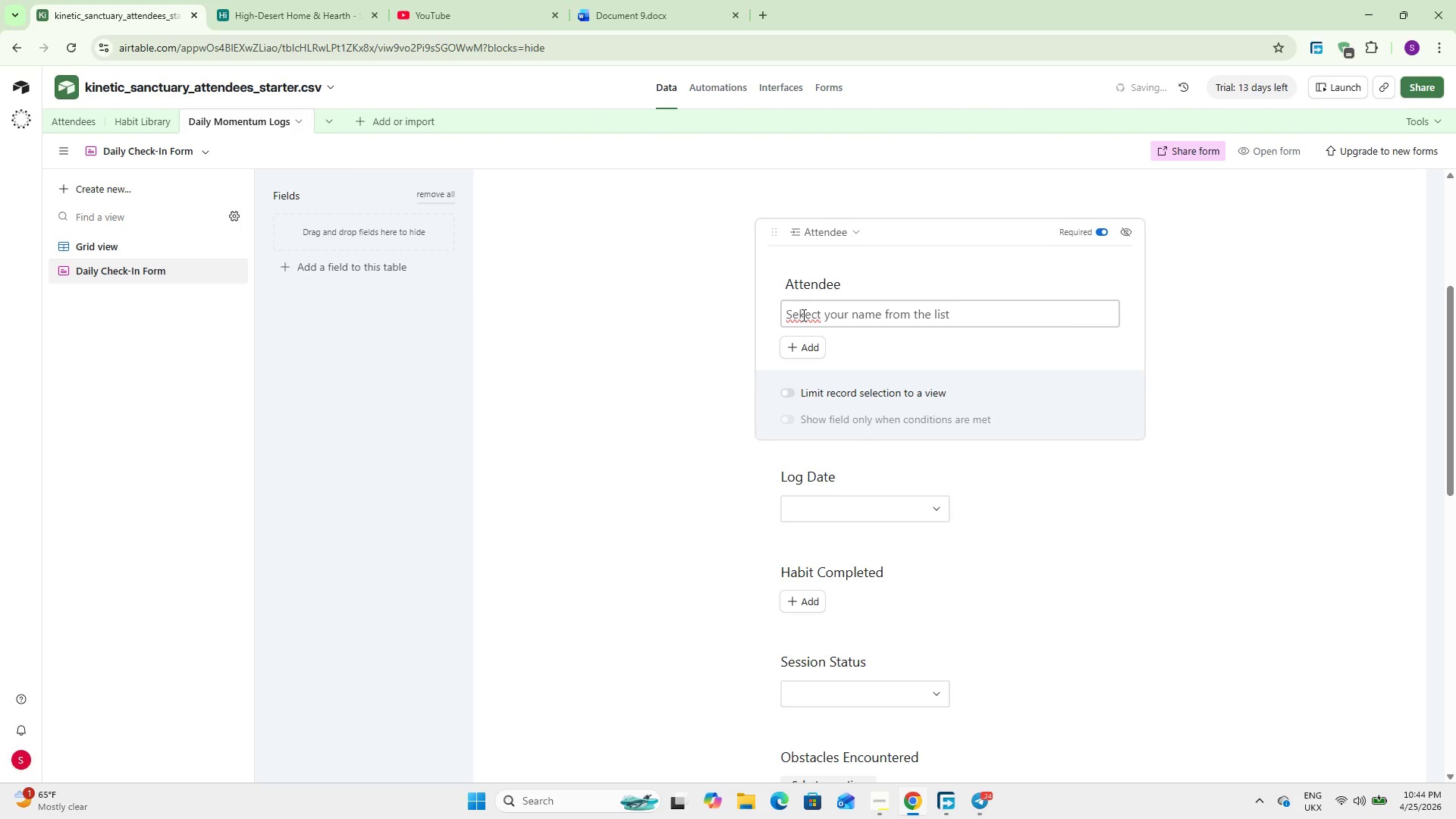 
key(Backspace)
 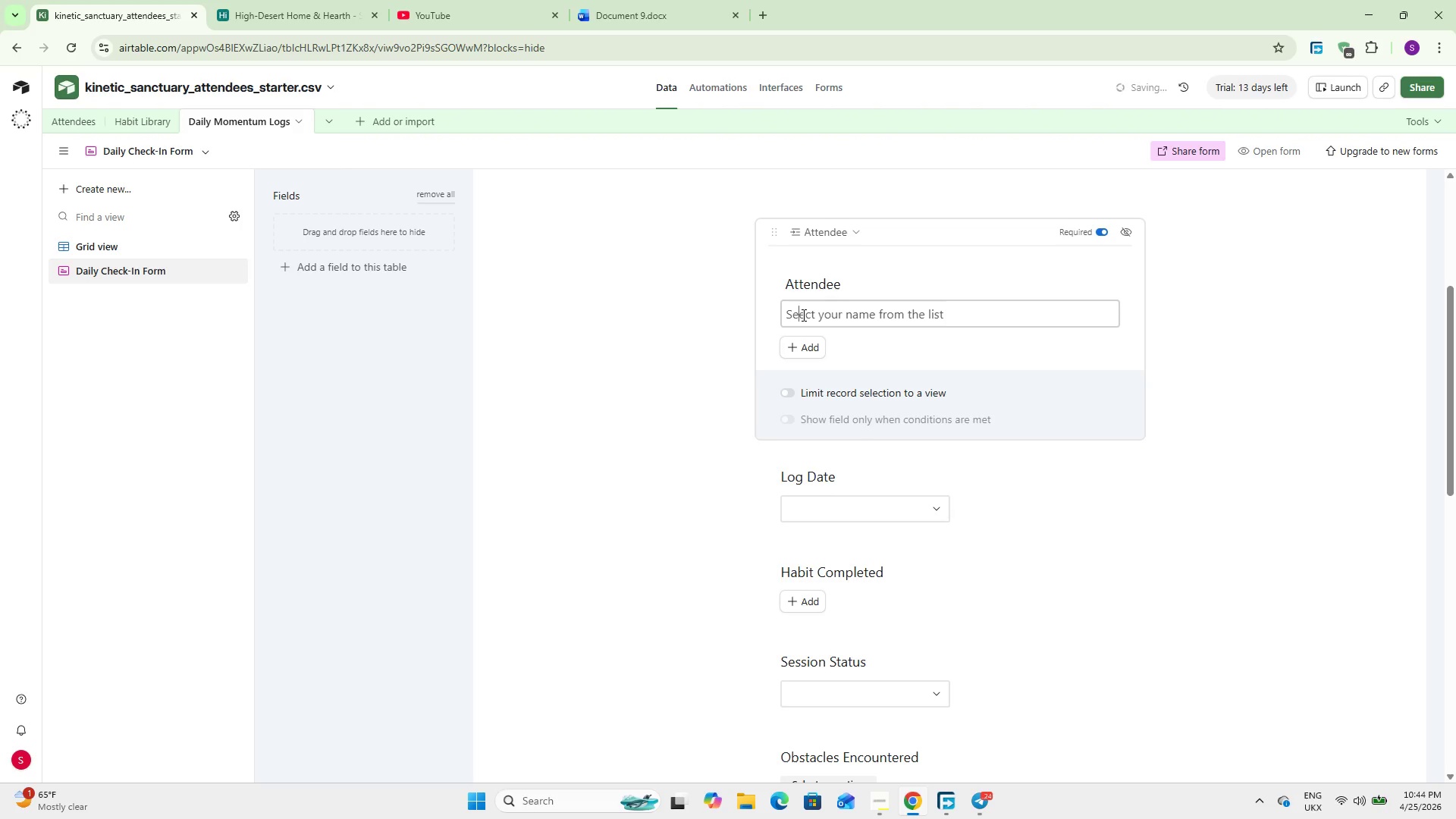 
key(L)
 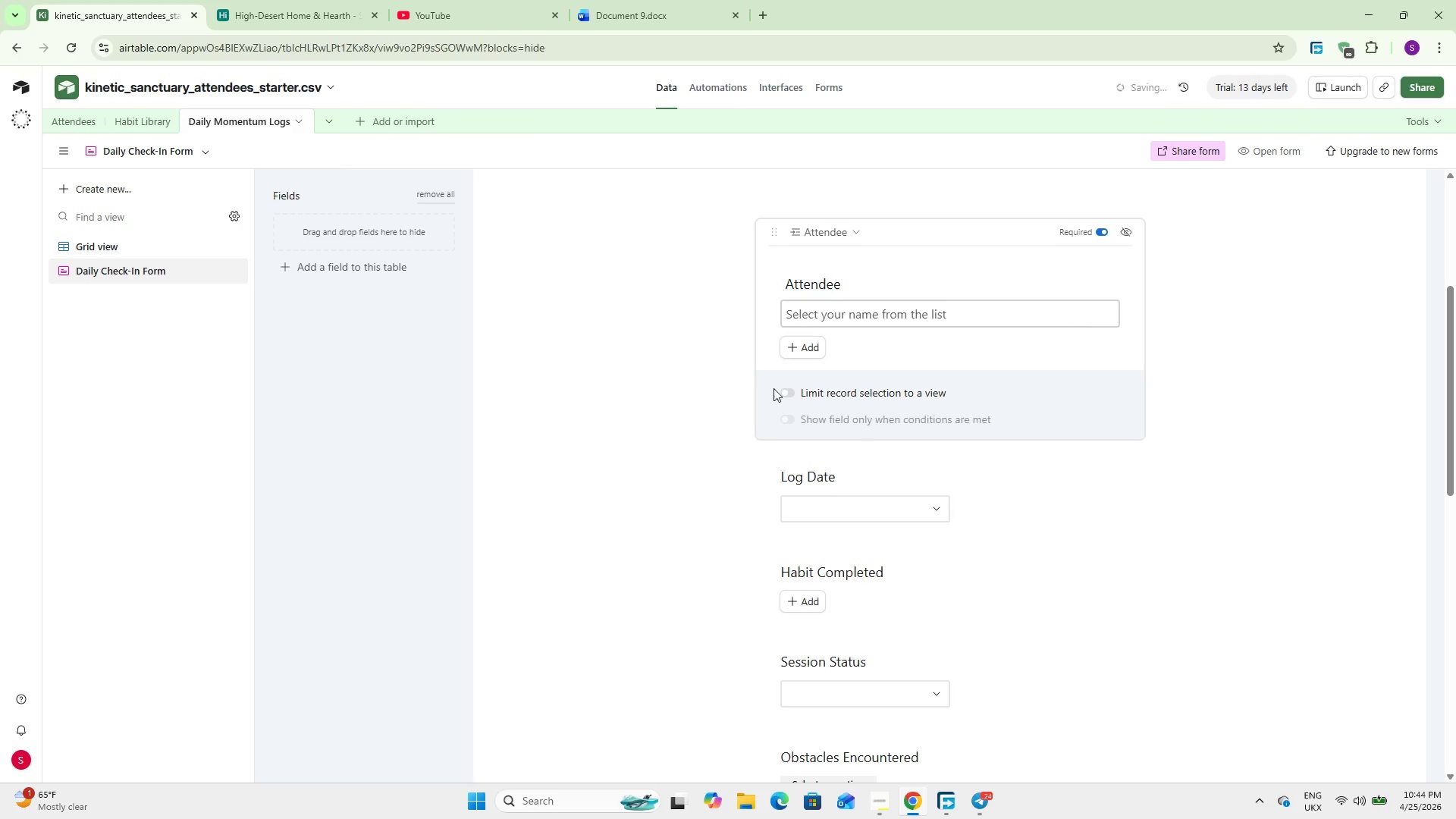 
left_click([697, 434])
 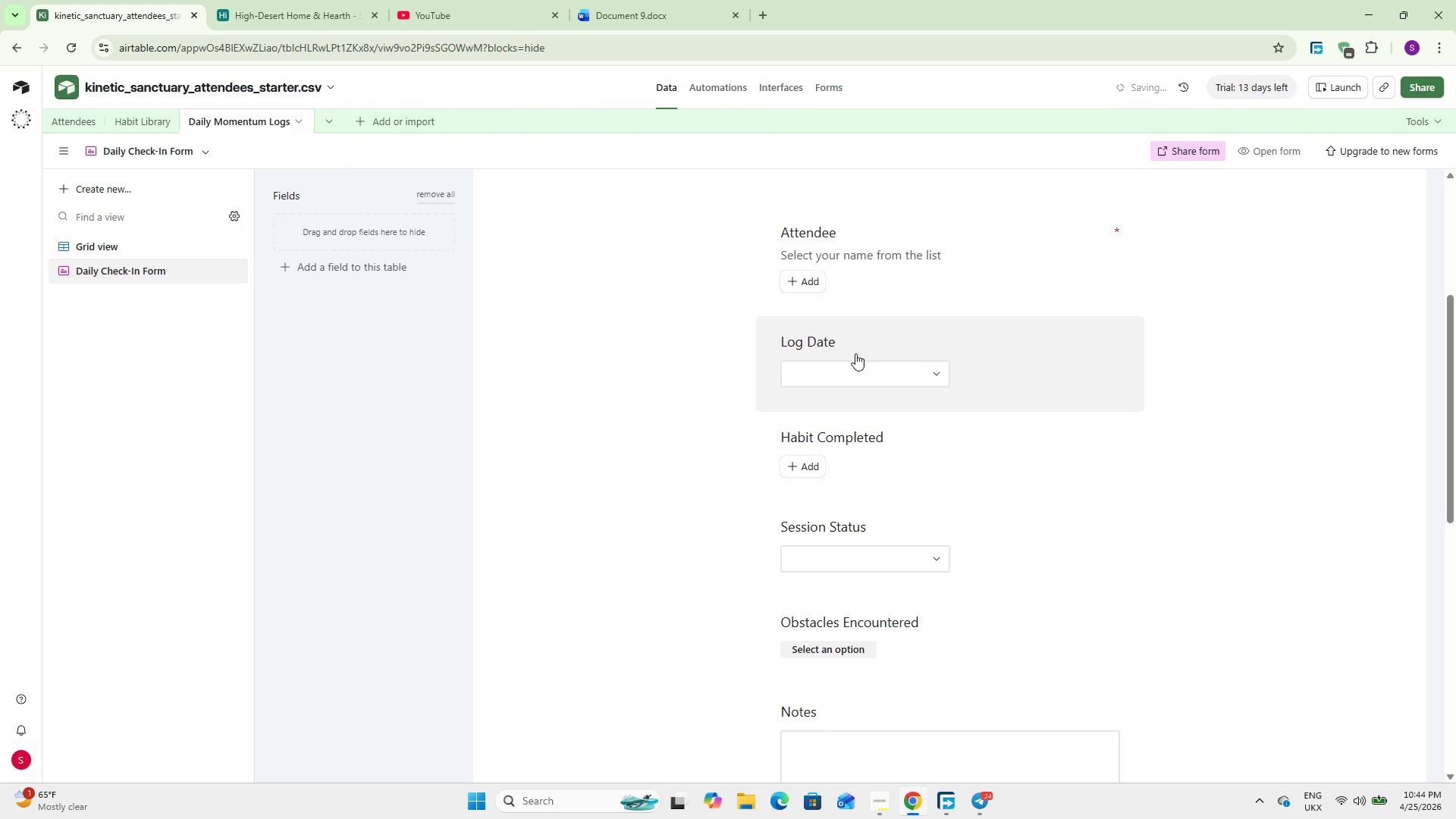 
double_click([855, 353])
 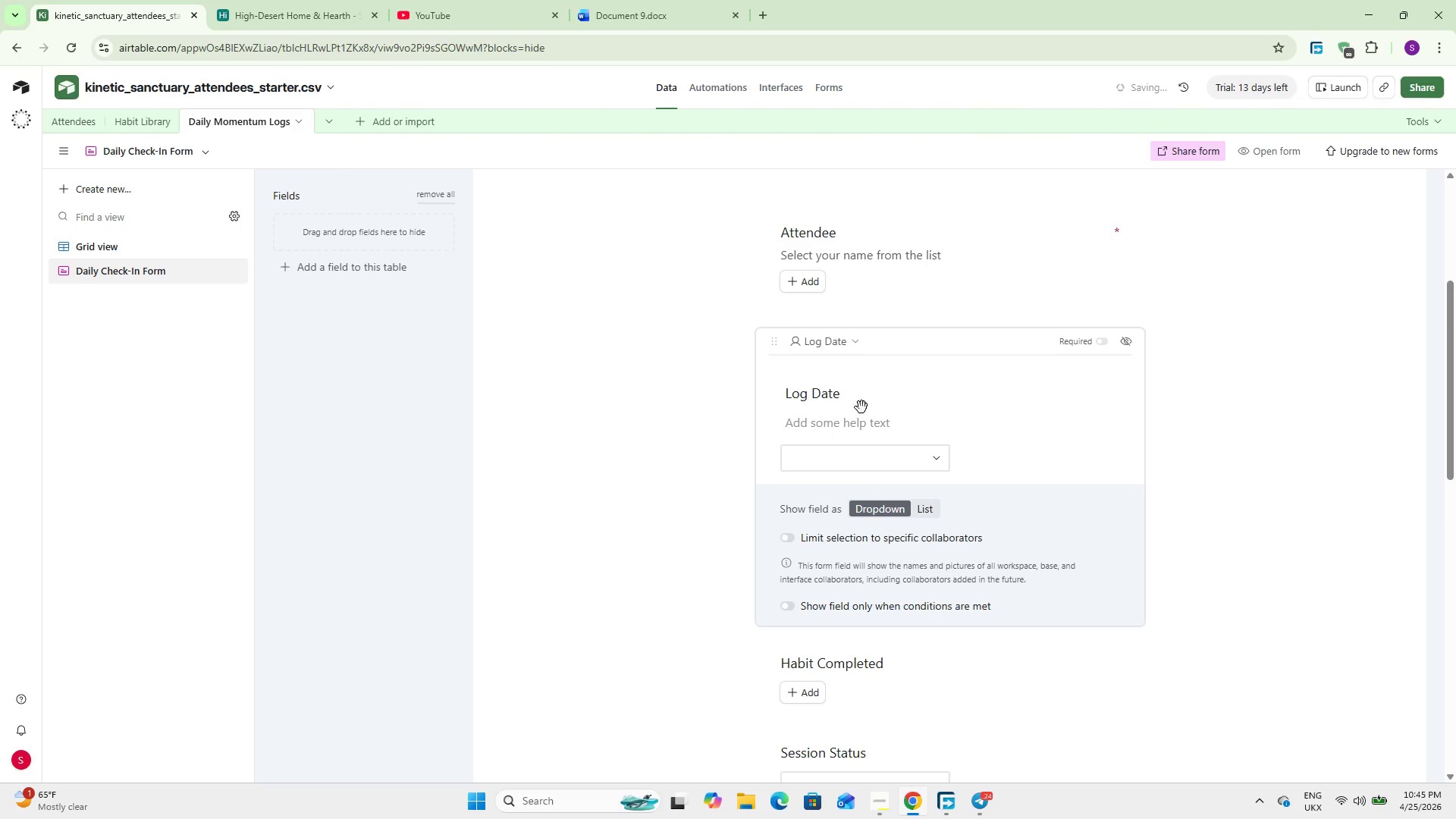 
left_click([859, 427])
 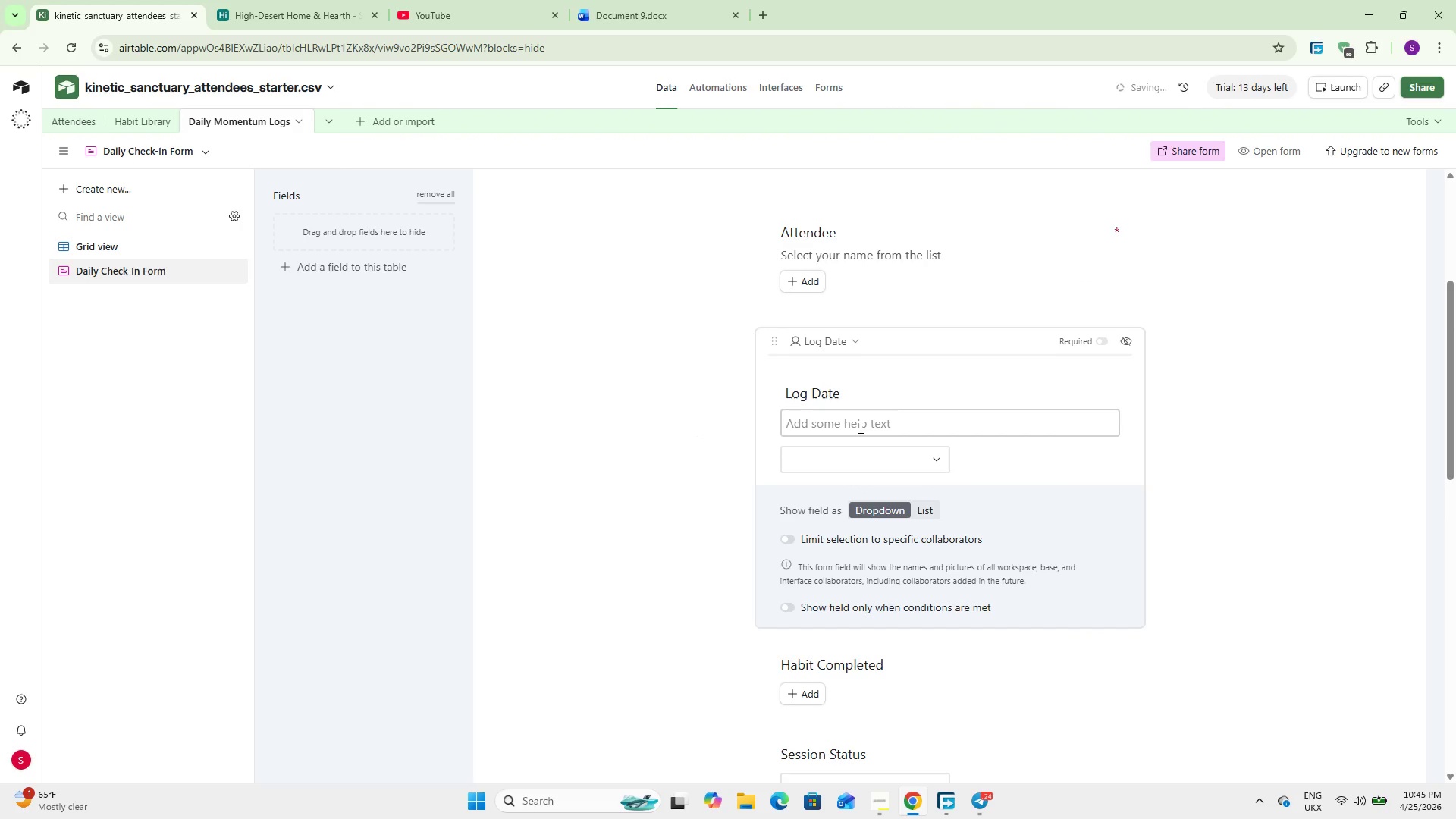 
type(TOd)
key(Backspace)
key(Backspace)
type(odays Date)
 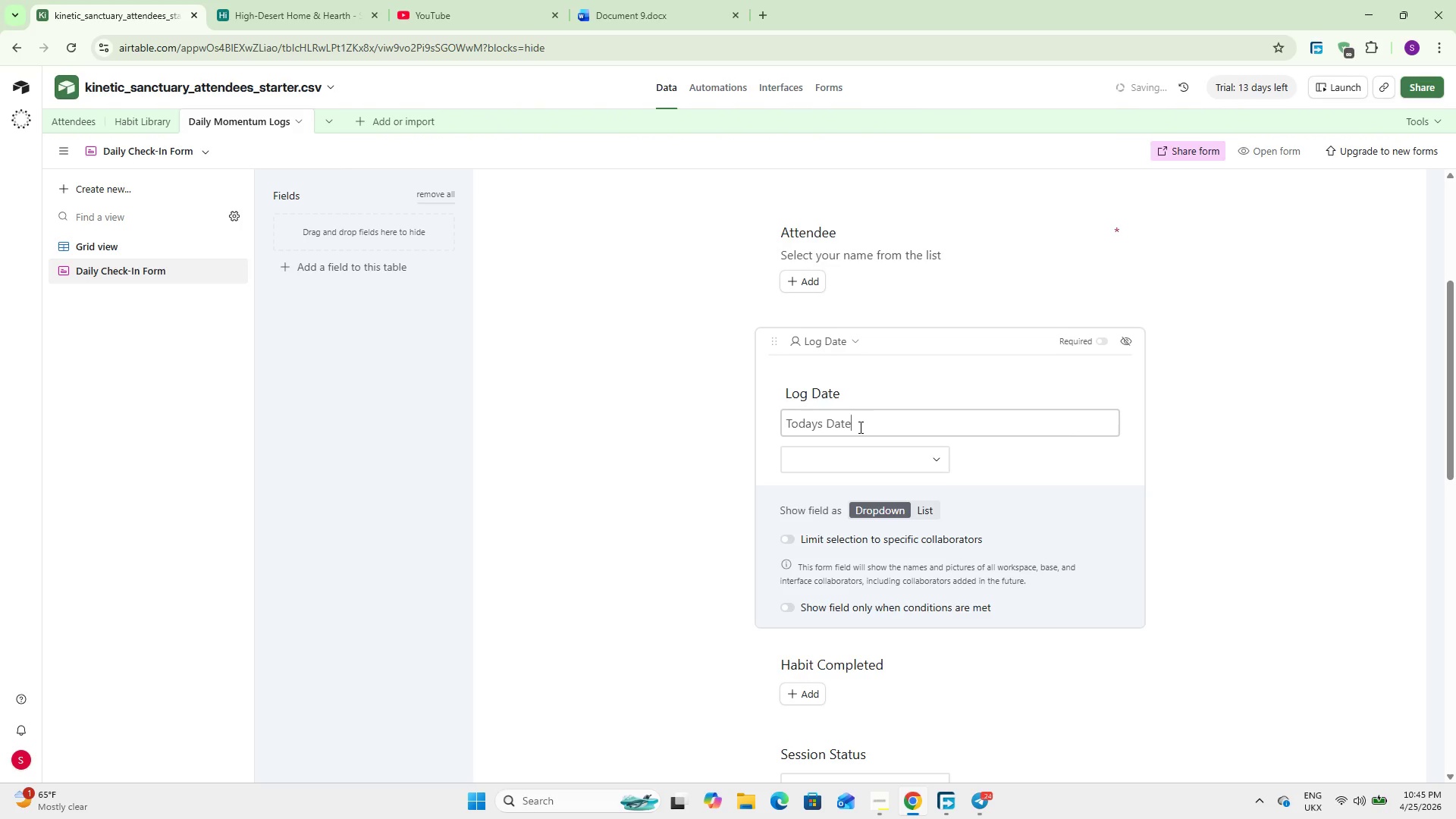 
wait(8.3)
 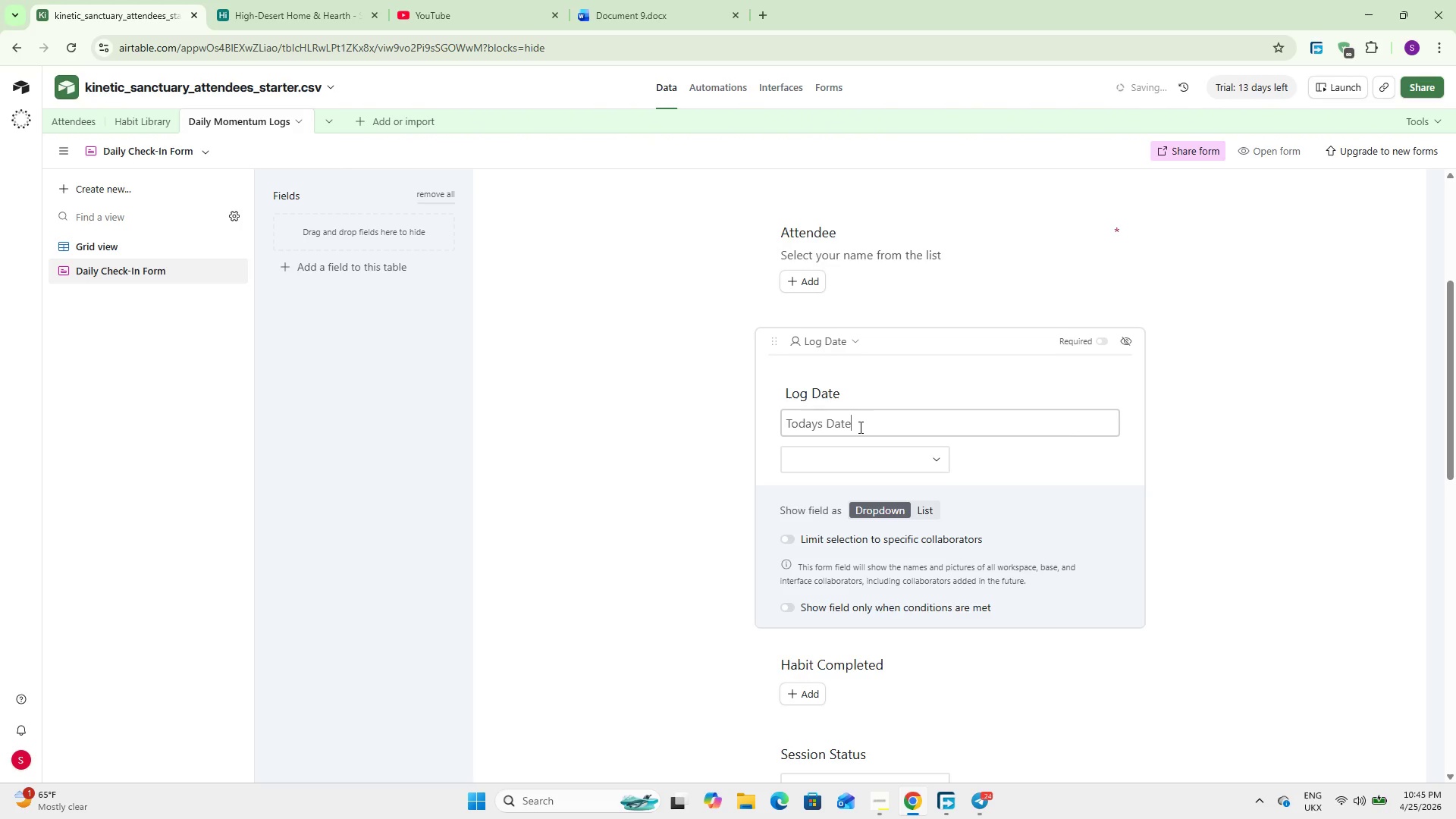 
left_click([1078, 511])
 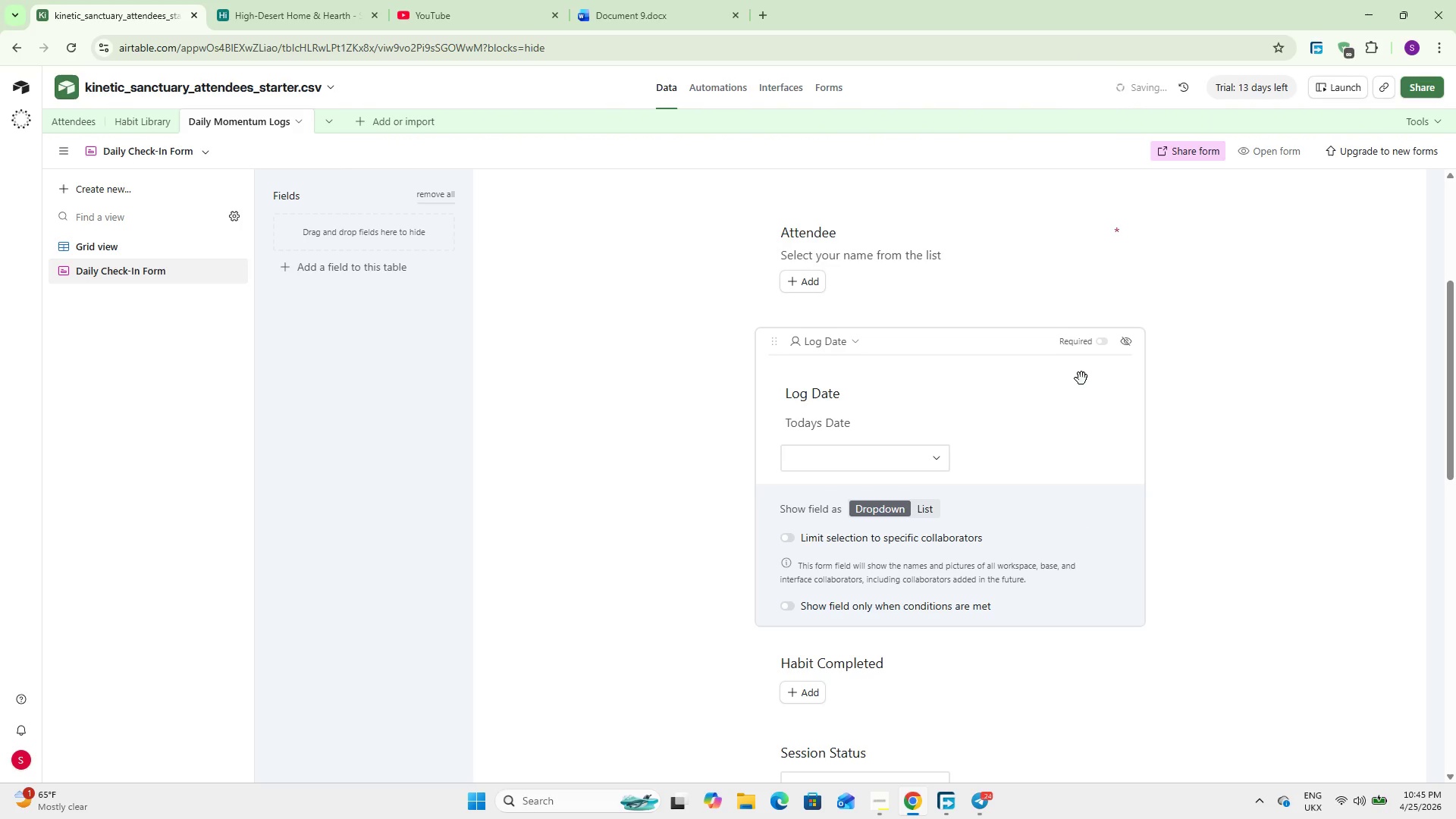 
wait(9.48)
 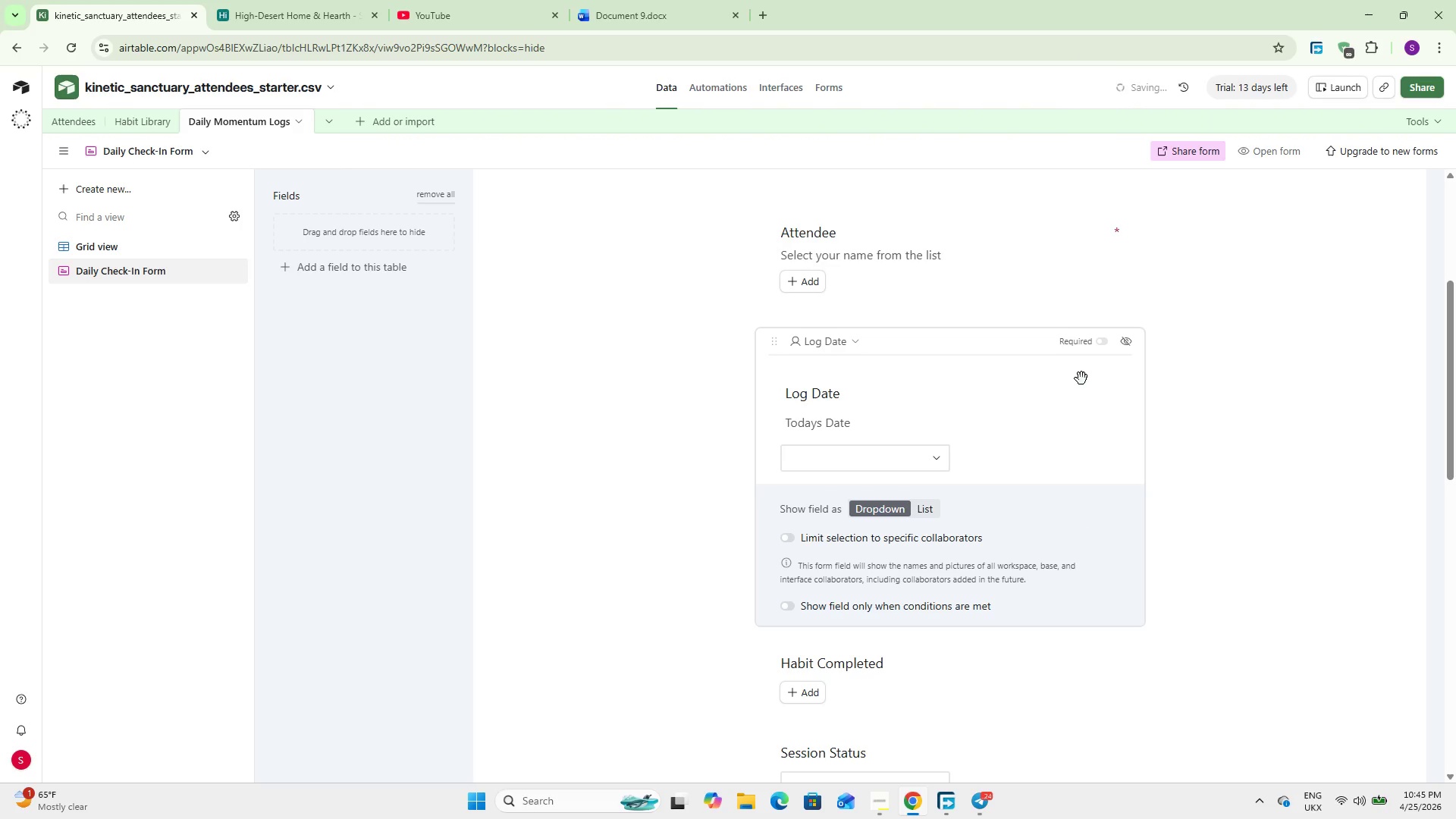 
scroll: coordinate [1008, 482], scroll_direction: down, amount: 2.0
 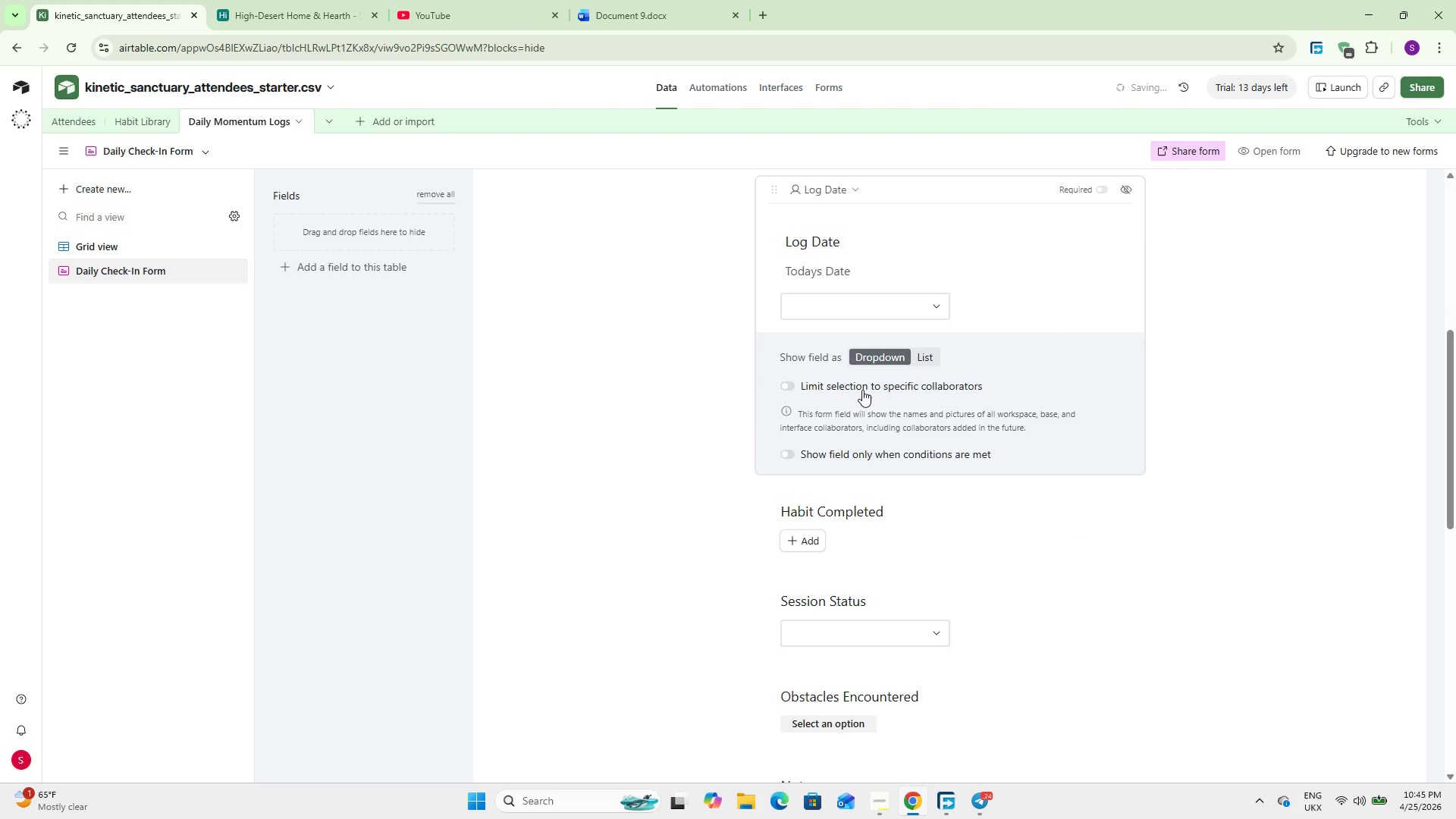 
wait(6.03)
 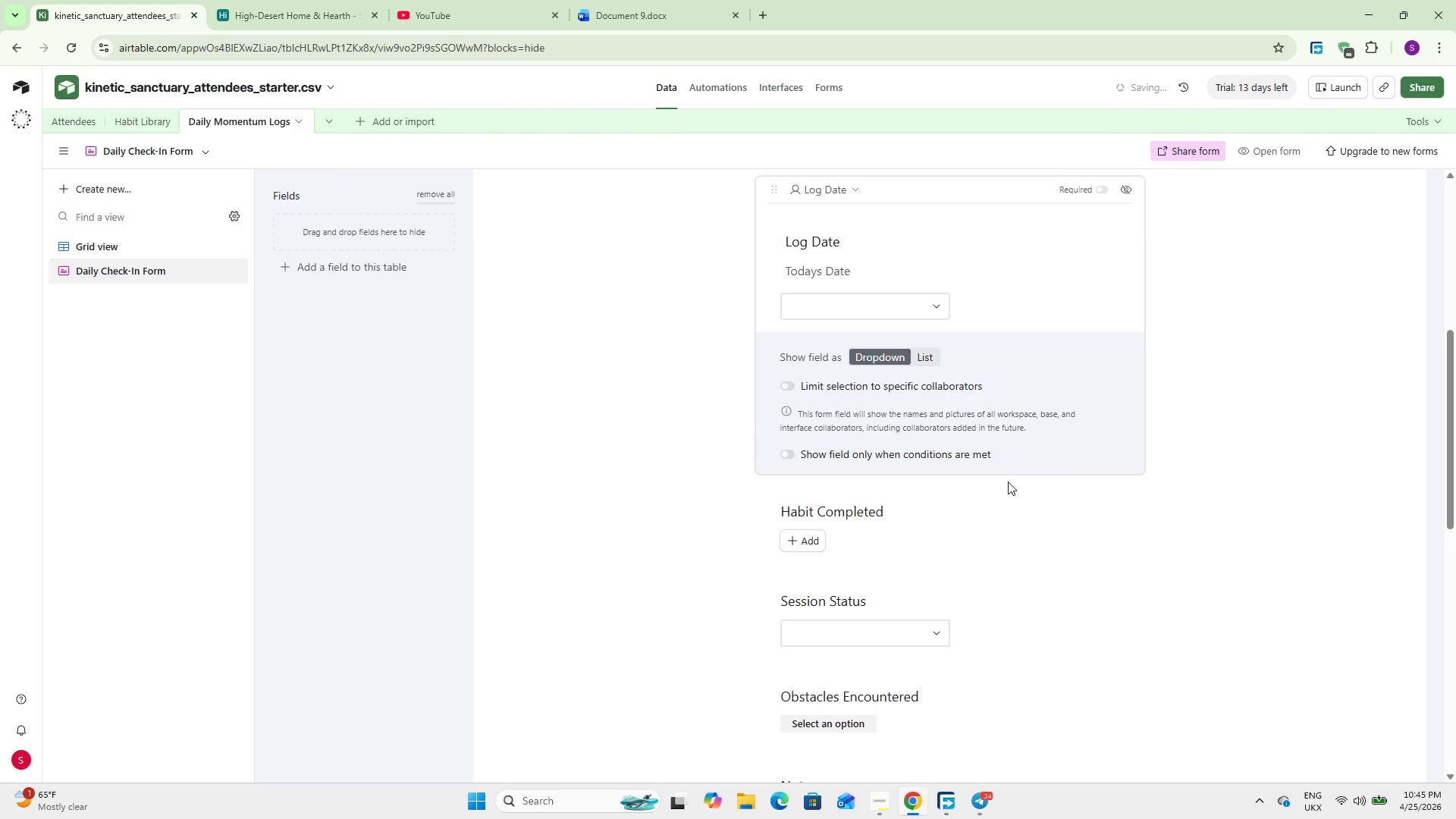 
left_click([1268, 482])
 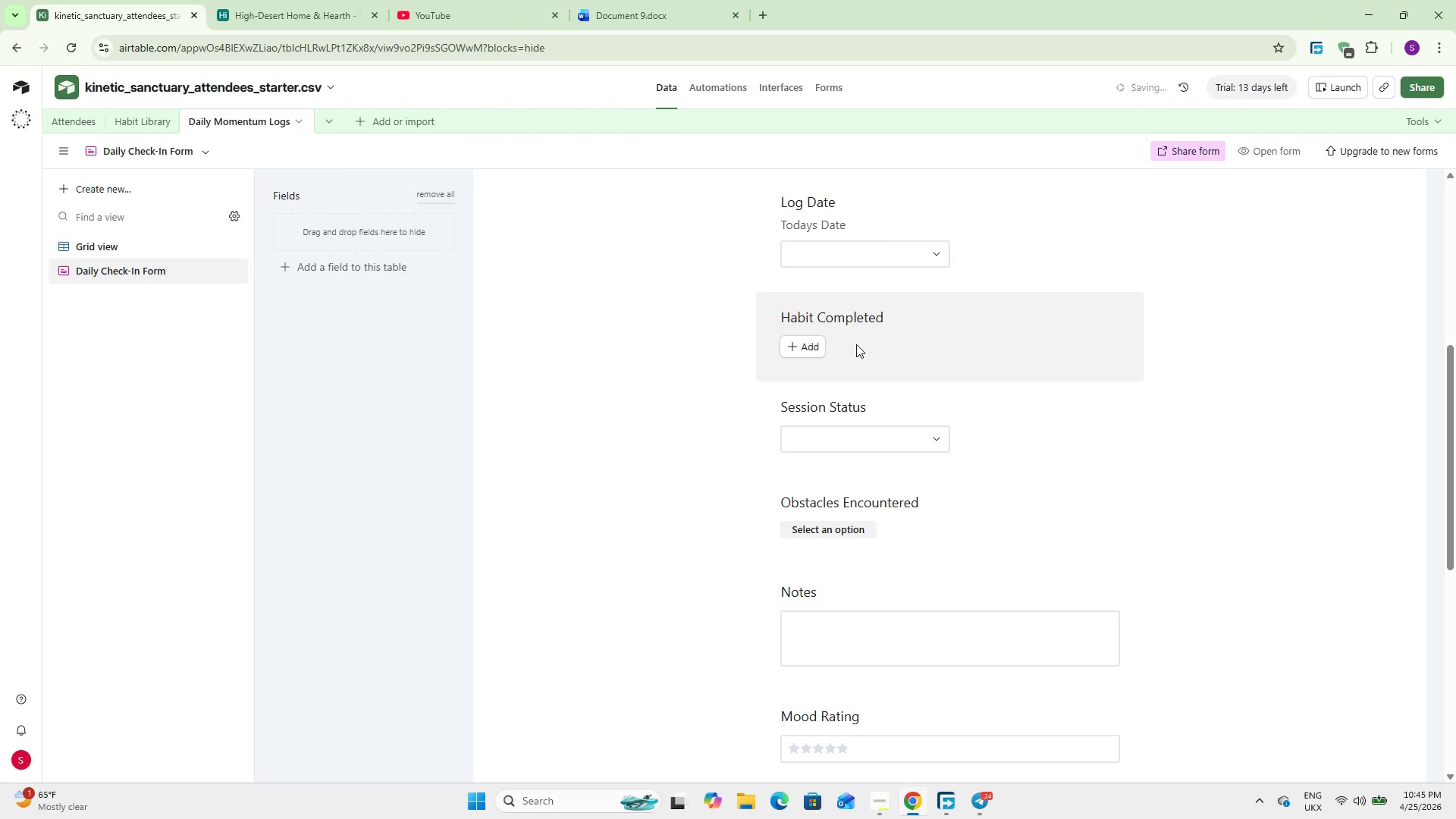 
wait(7.61)
 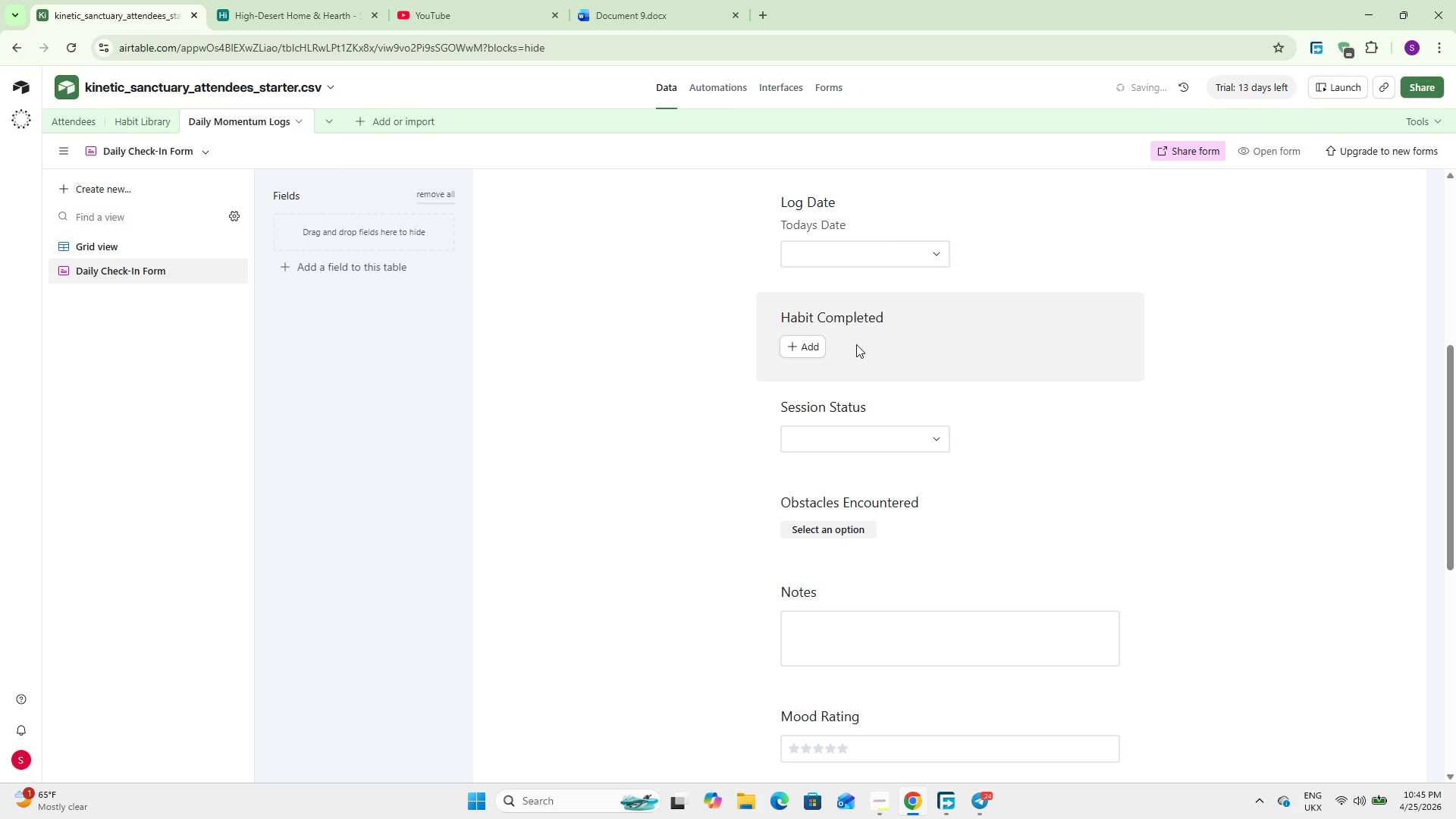 
double_click([856, 344])
 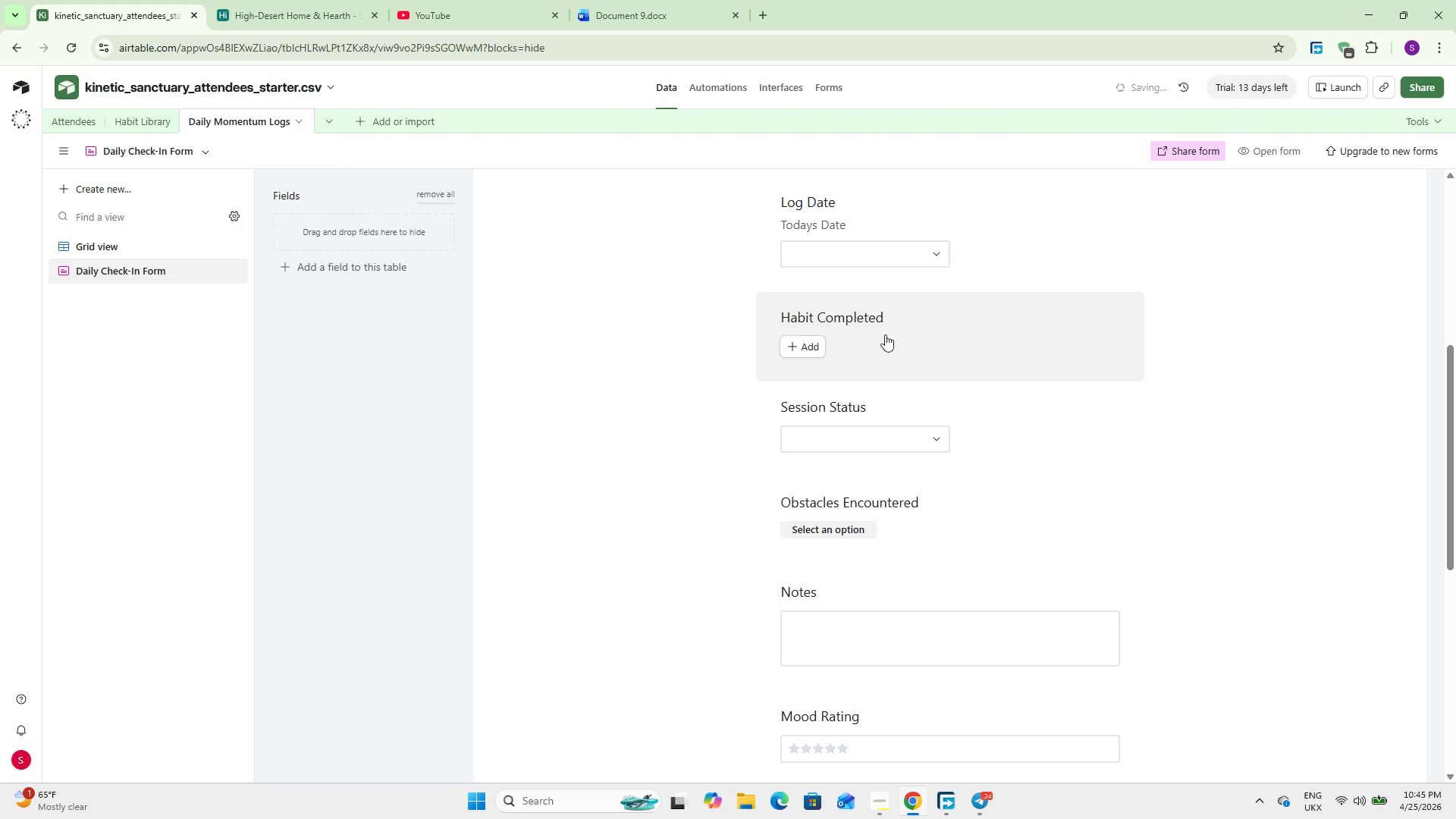 
double_click([869, 323])
 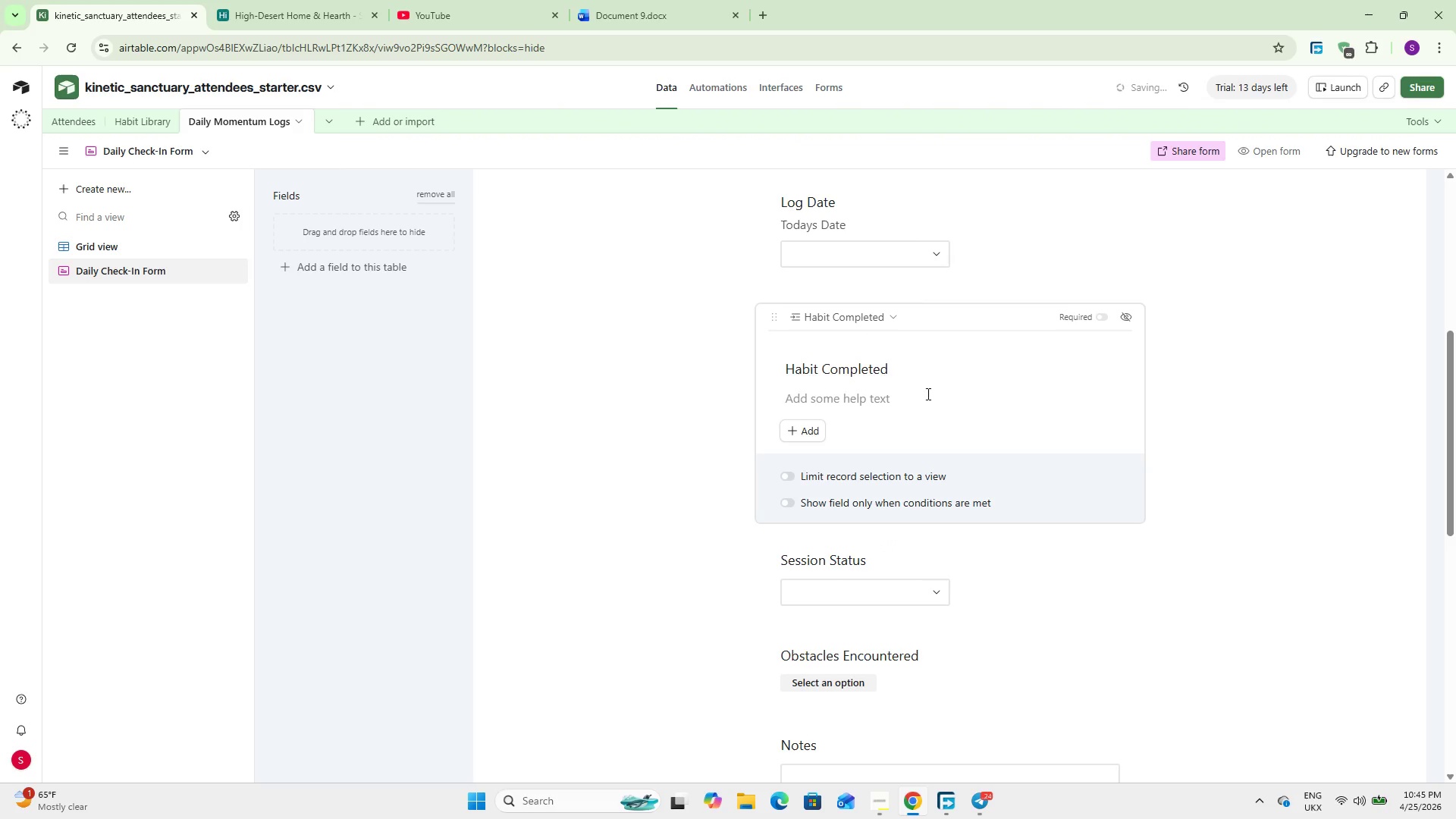 
left_click([1105, 321])
 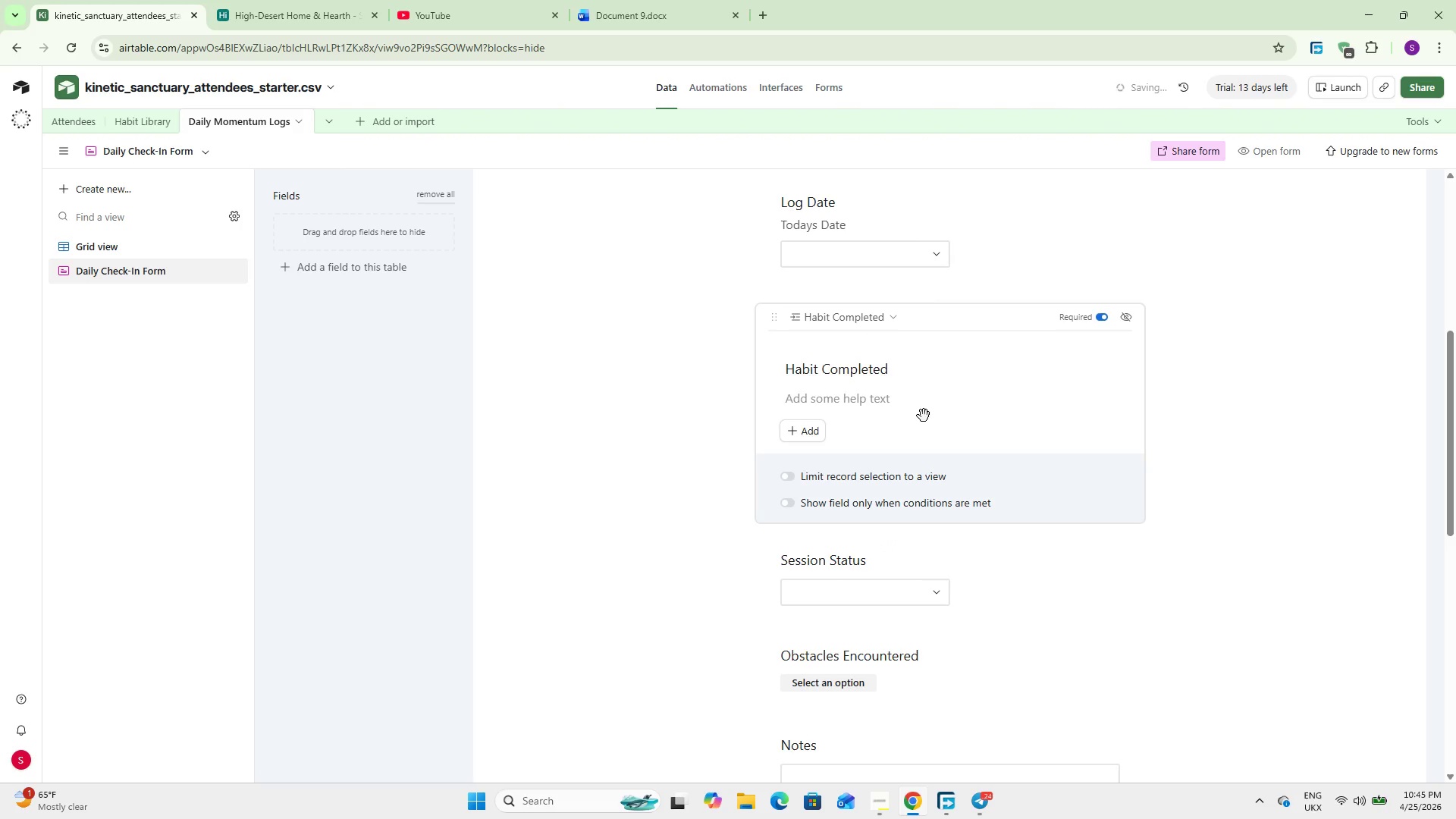 
left_click([914, 403])
 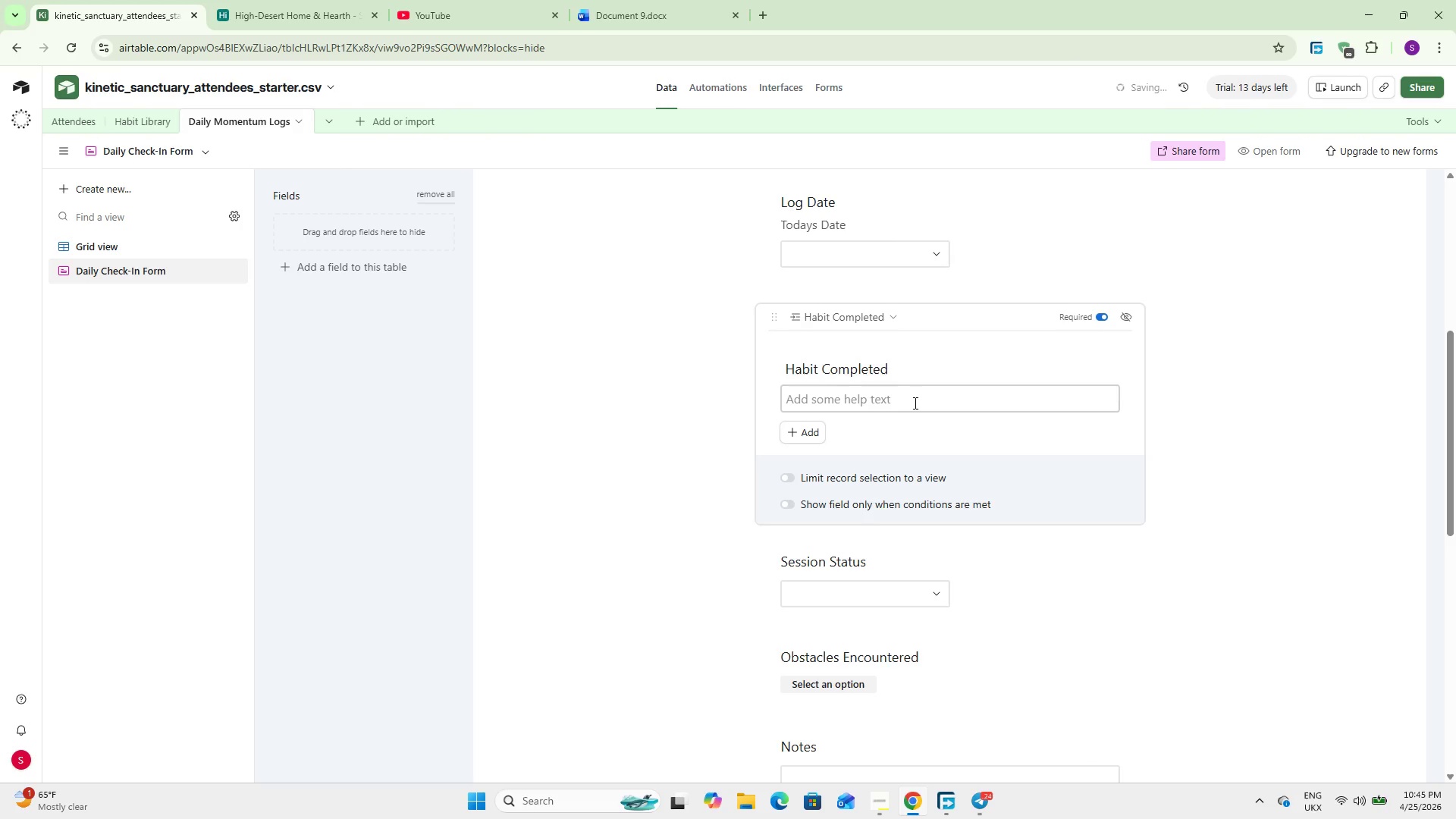 
type(which habit did yu complete todau)
 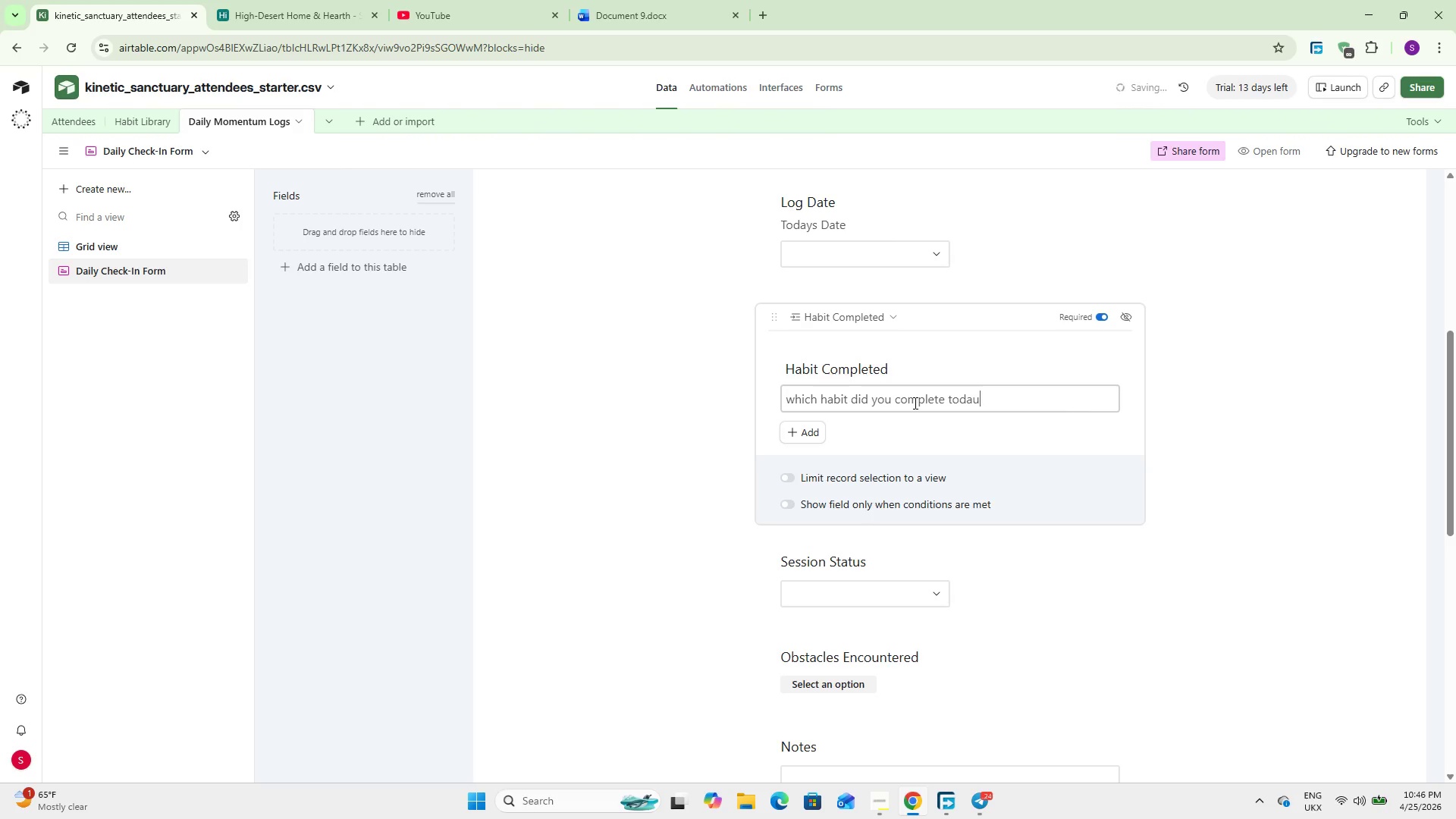 
left_click([1163, 533])
 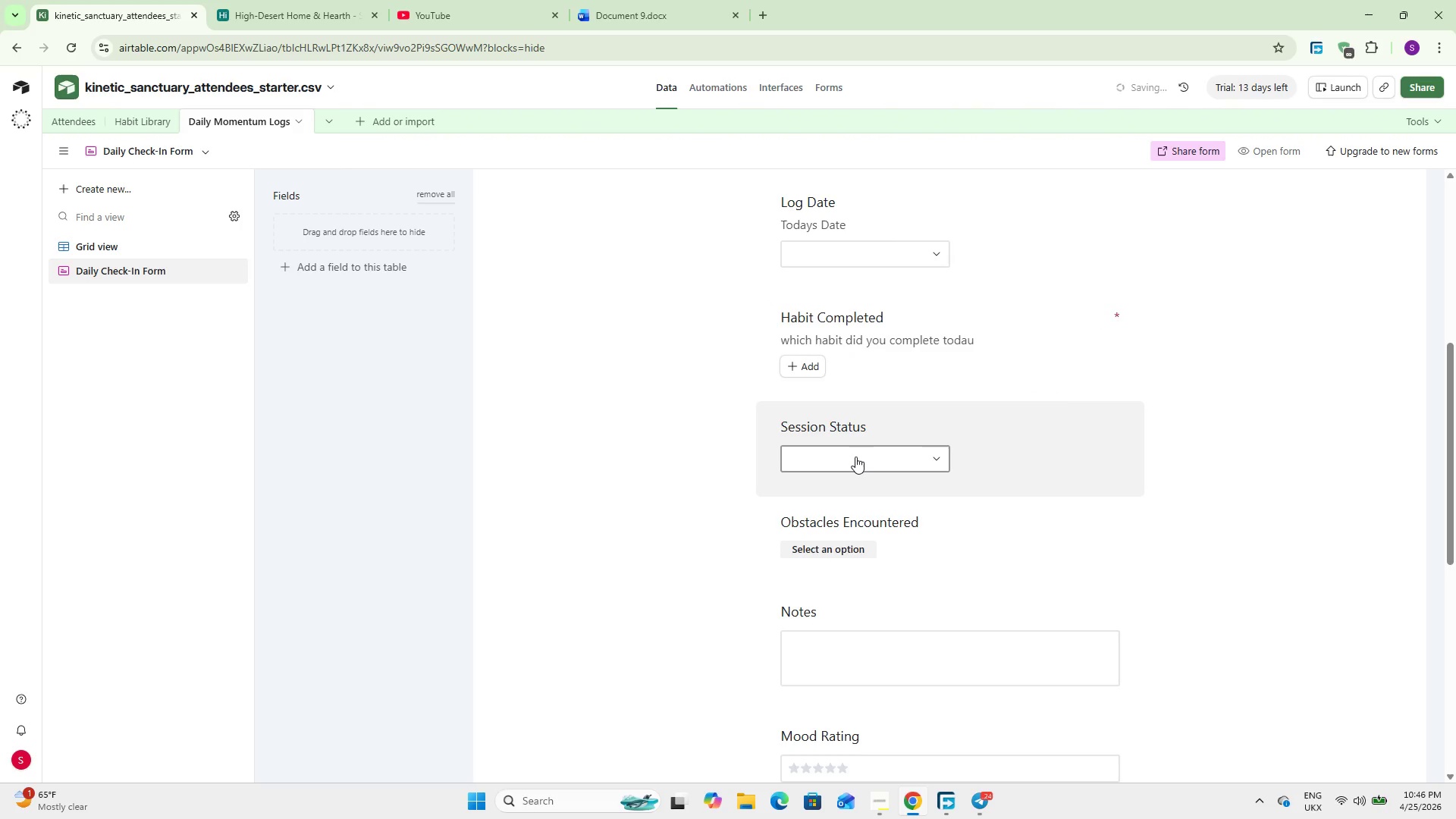 
double_click([1008, 344])
 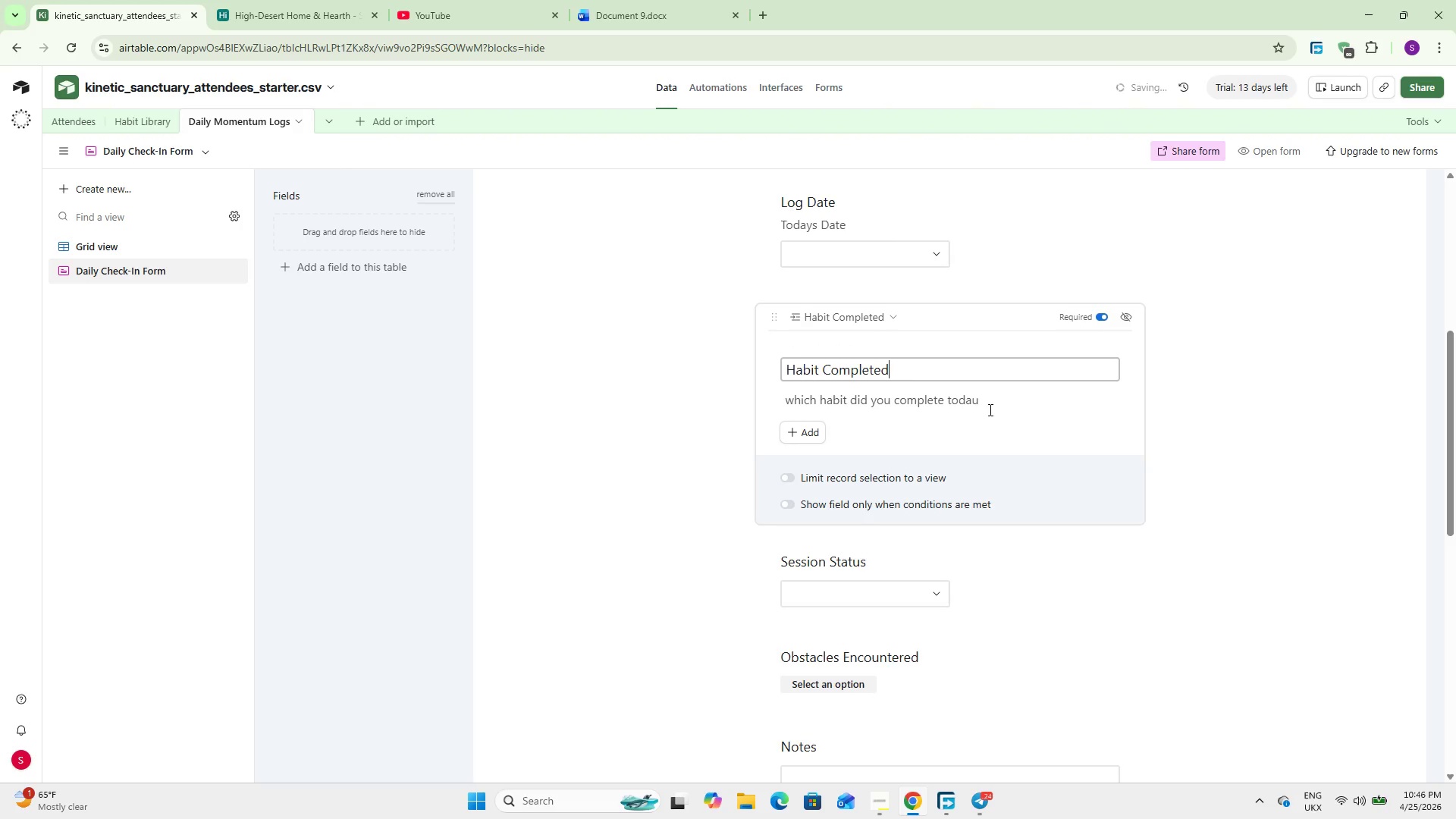 
left_click([990, 400])
 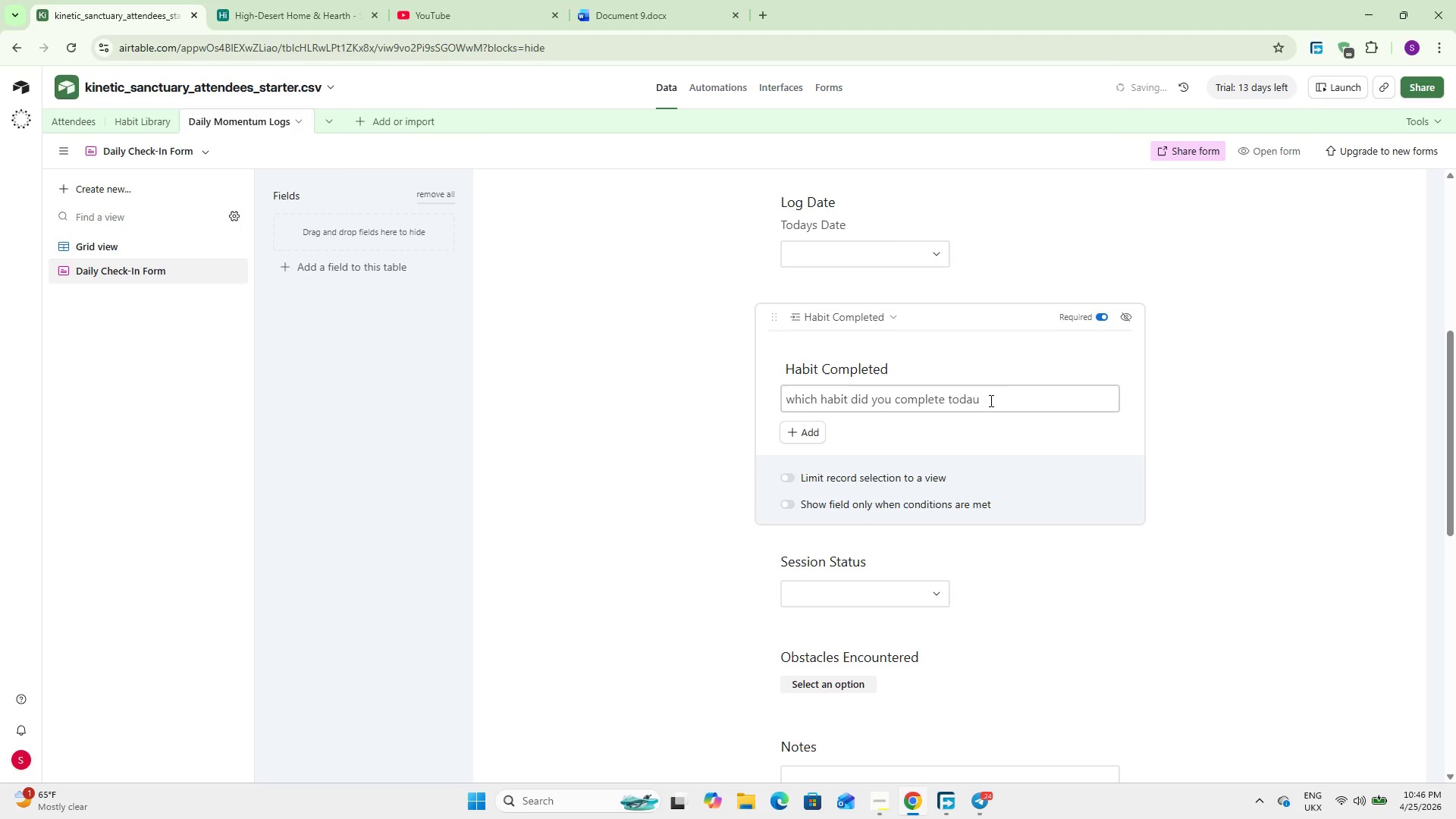 
key(Backspace)
 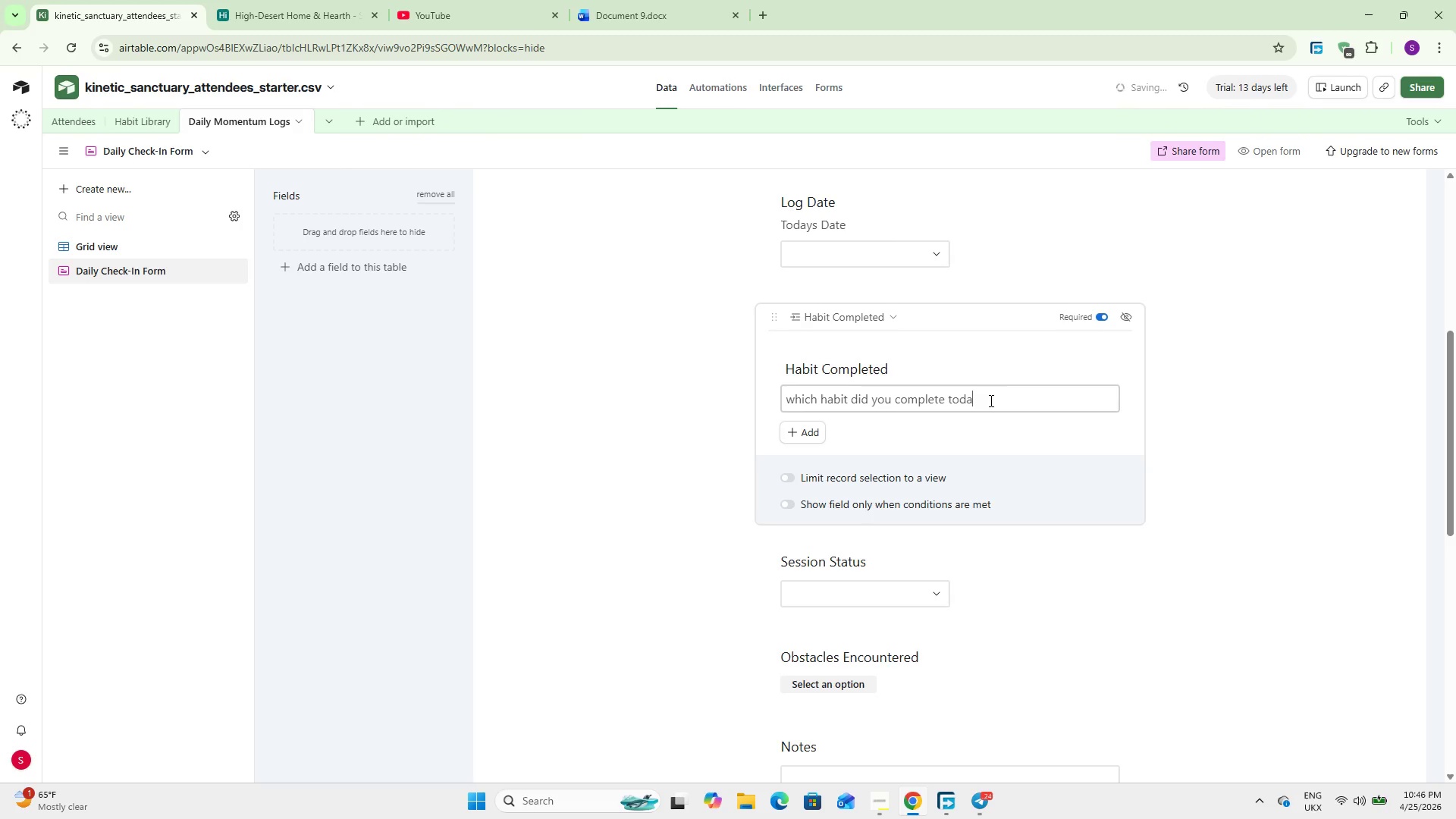 
key(Y)
 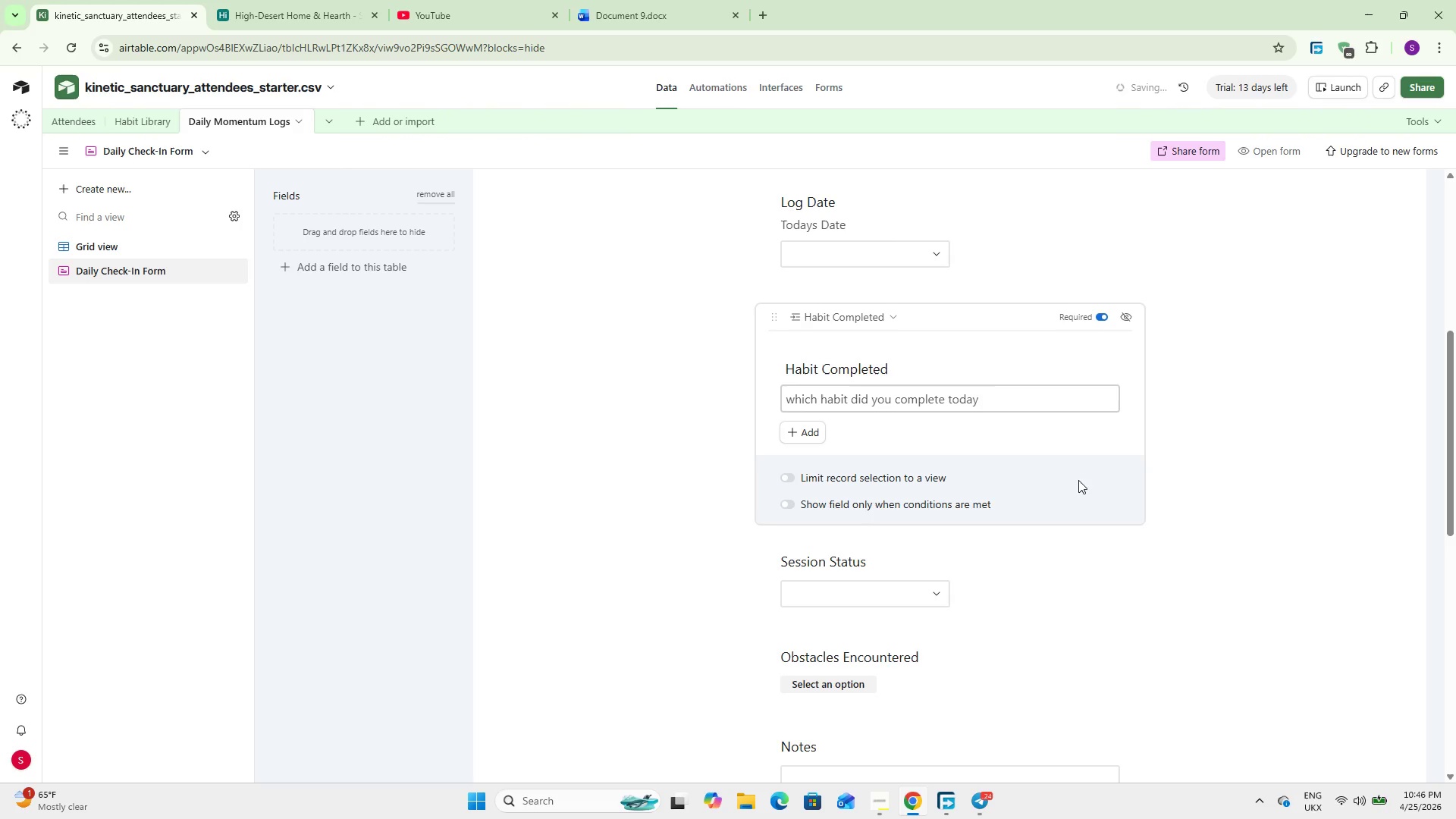 
left_click([1200, 501])
 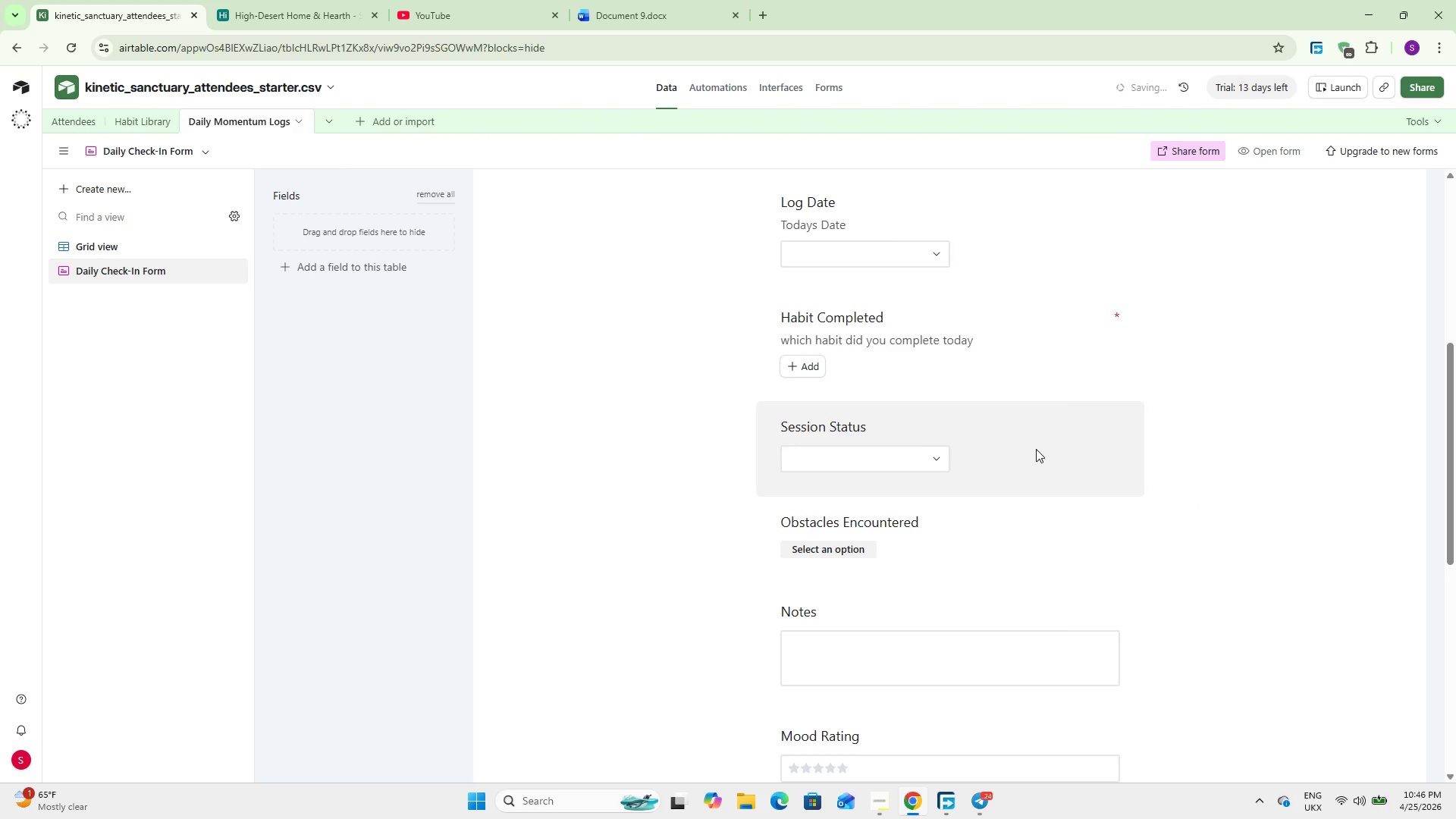 
wait(10.06)
 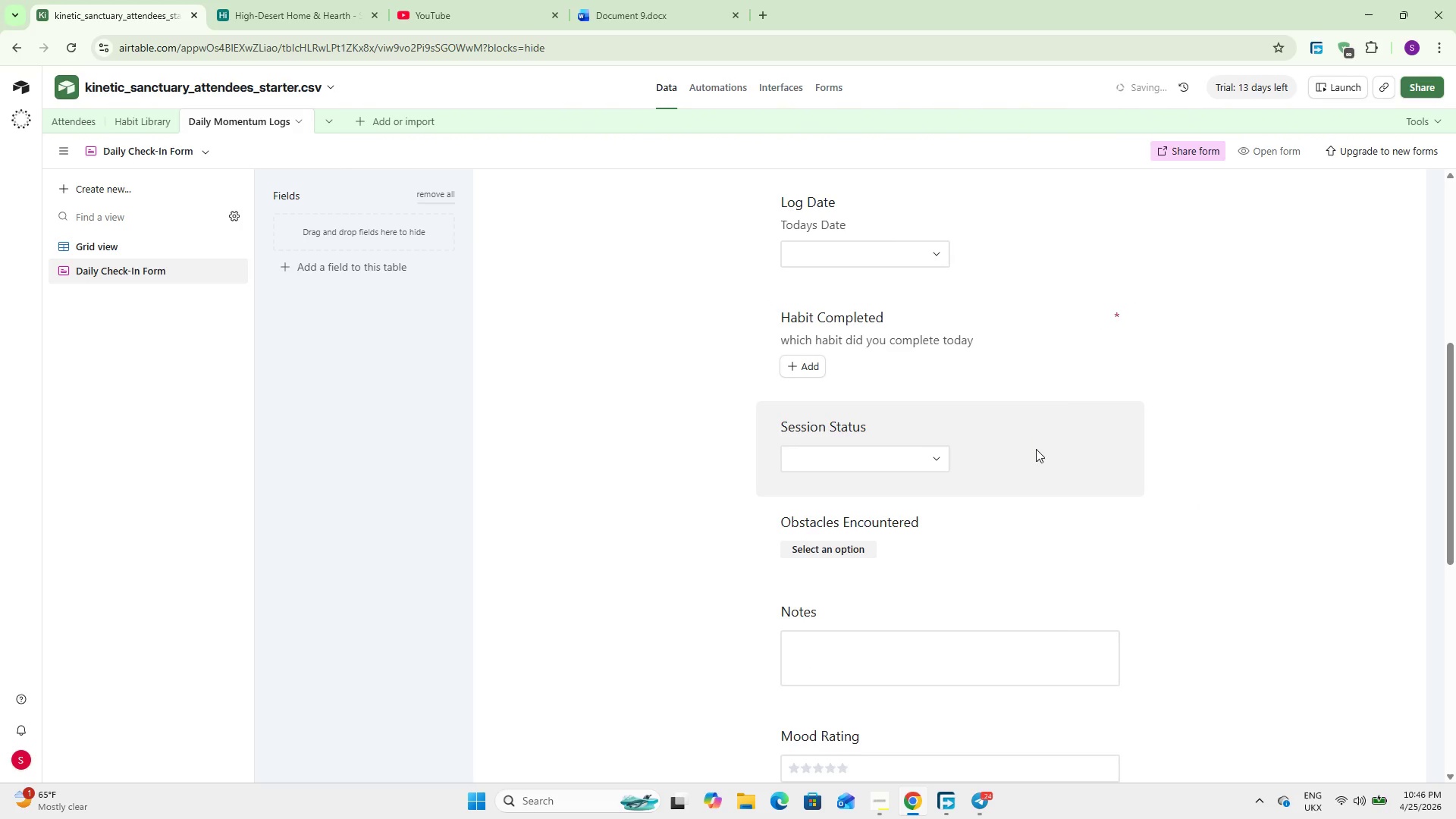 
double_click([1036, 449])
 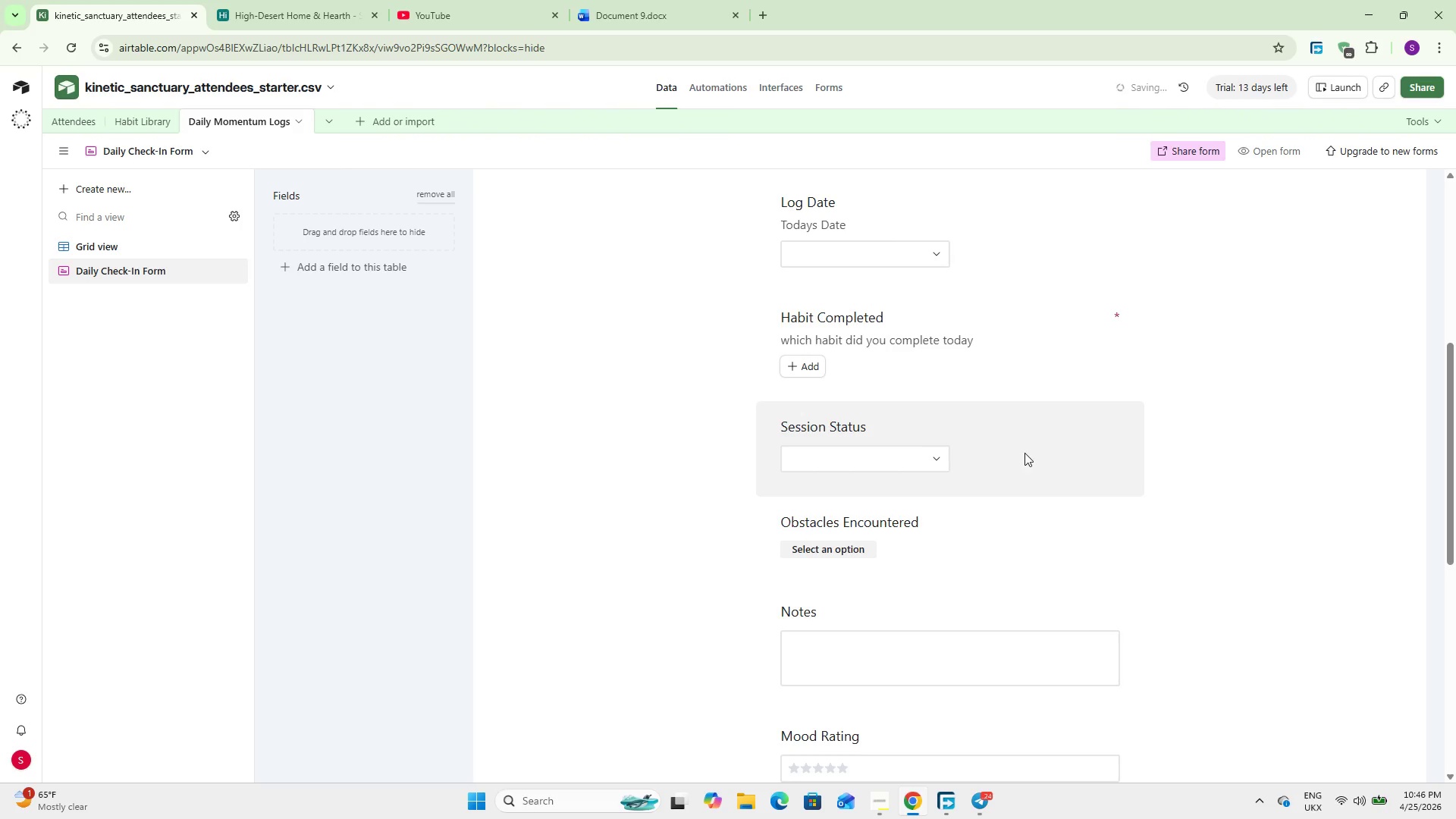 
double_click([1025, 453])
 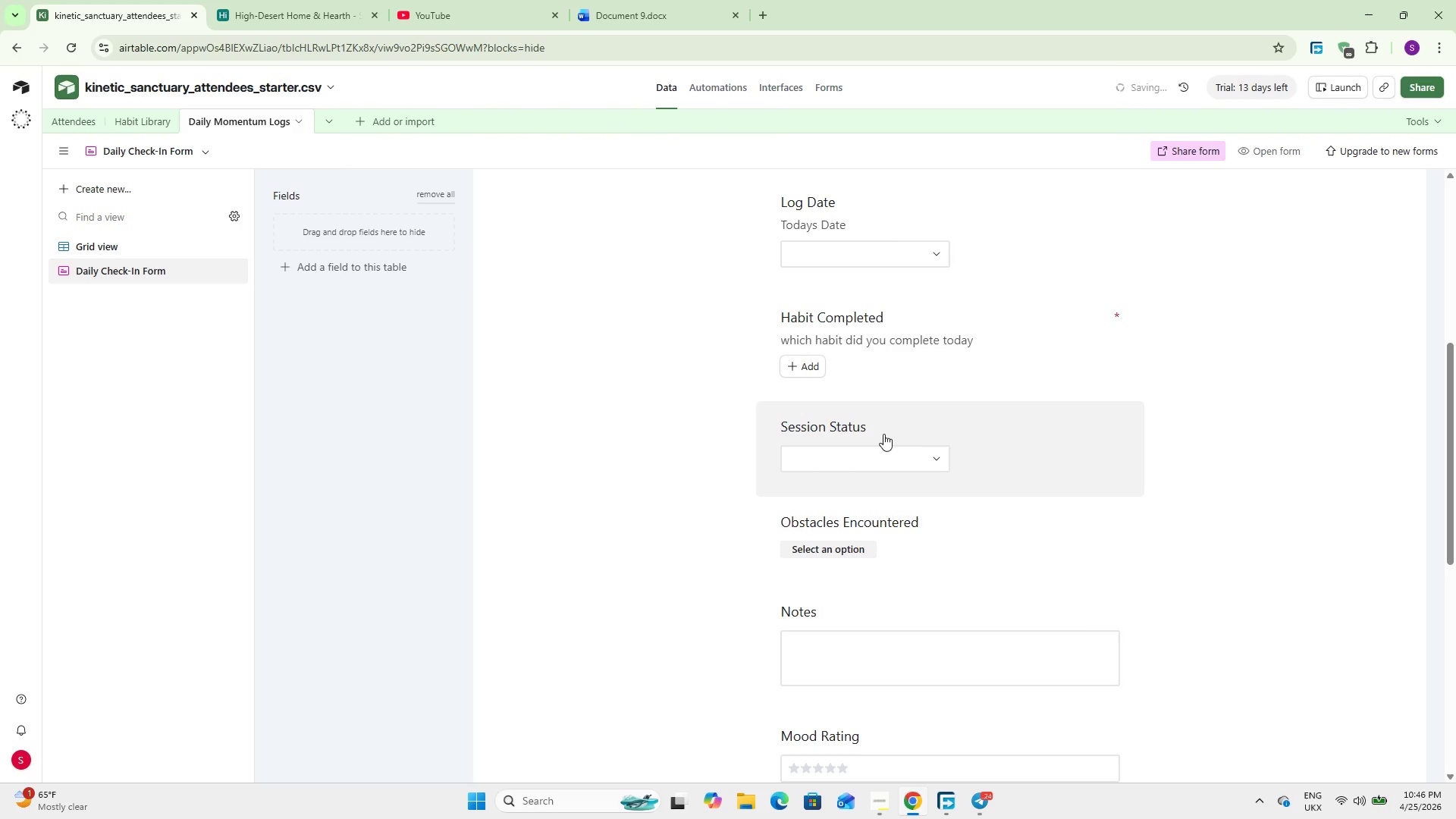 
double_click([880, 424])
 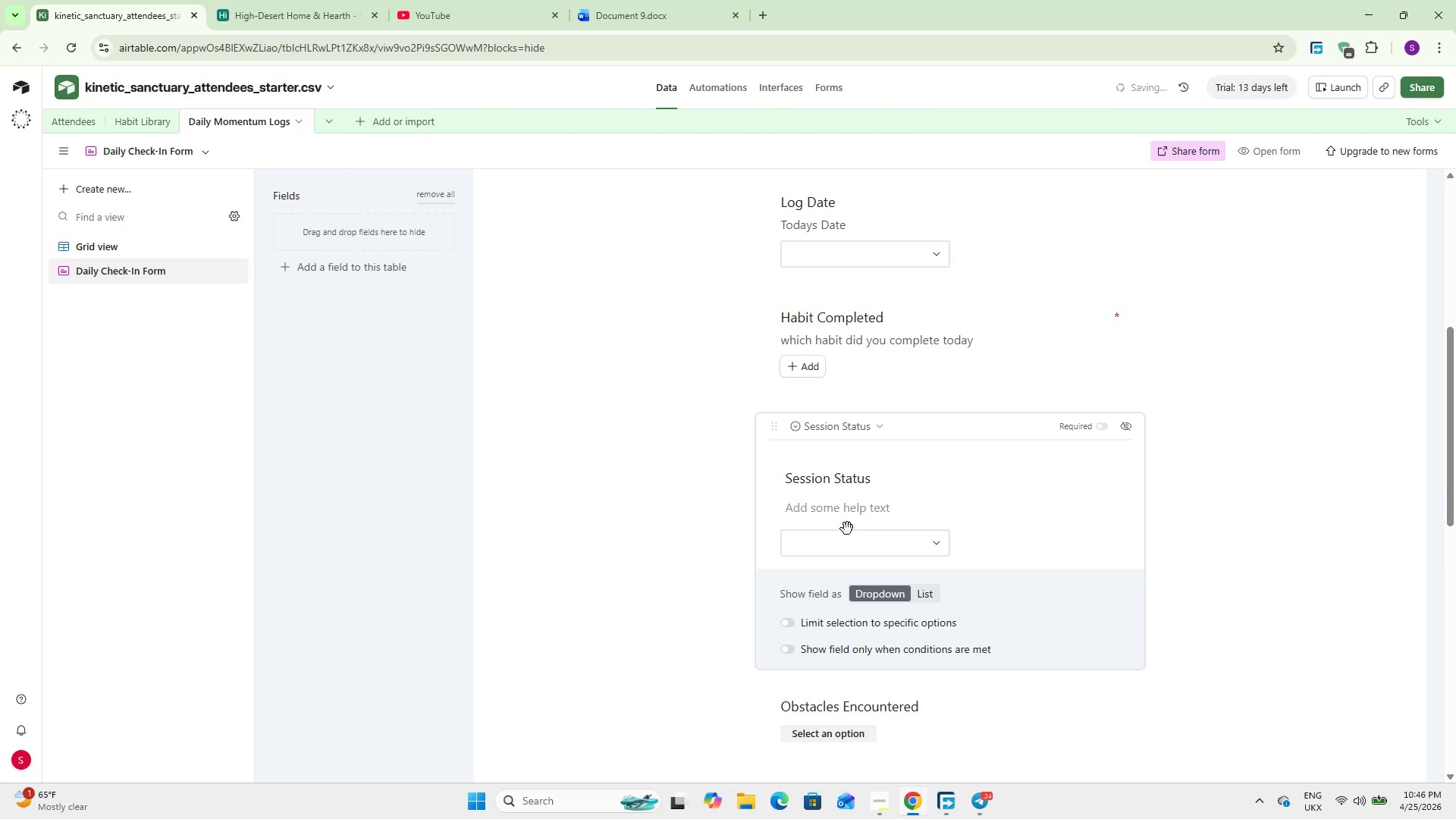 
left_click([839, 522])
 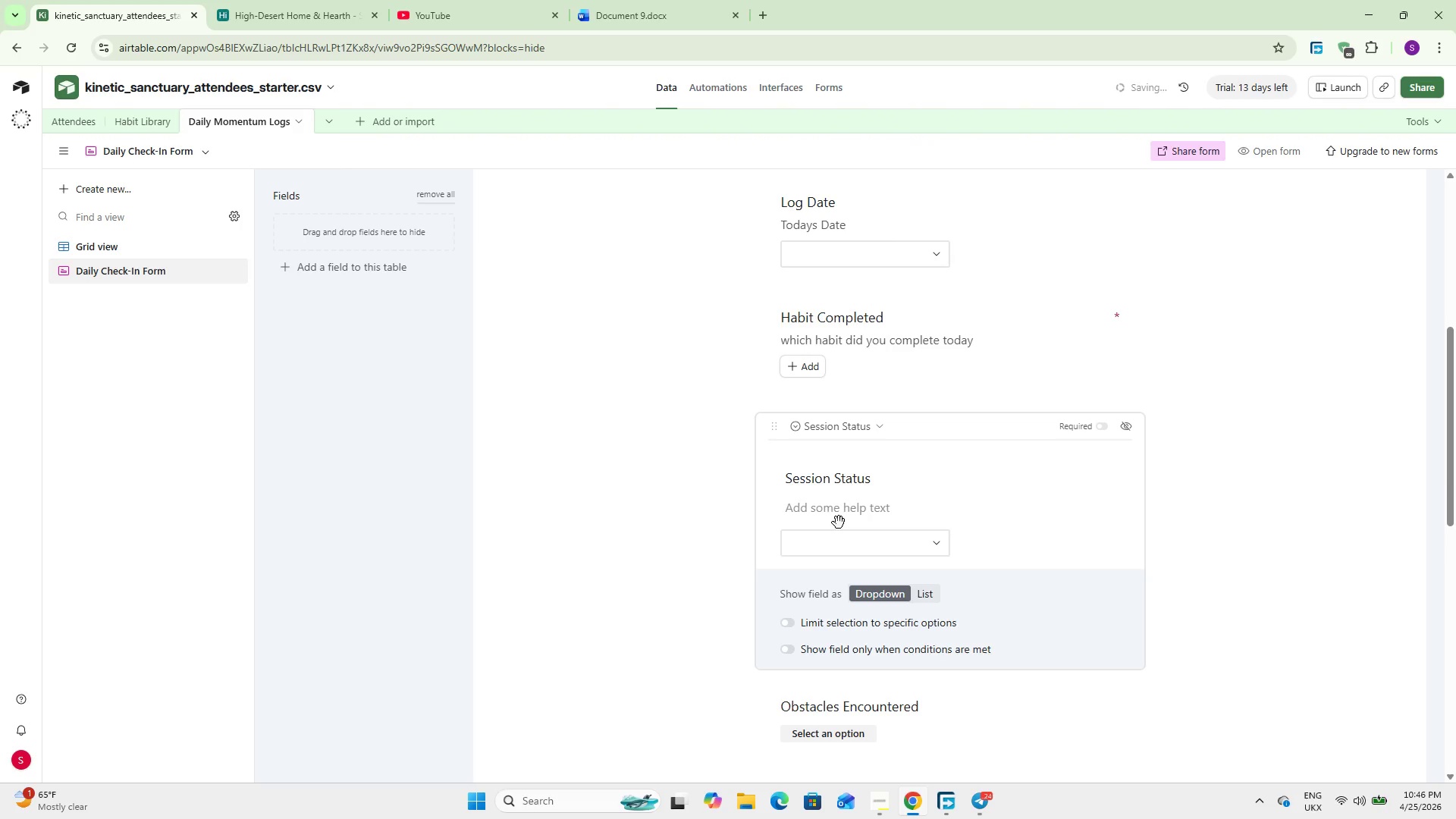 
left_click([841, 510])
 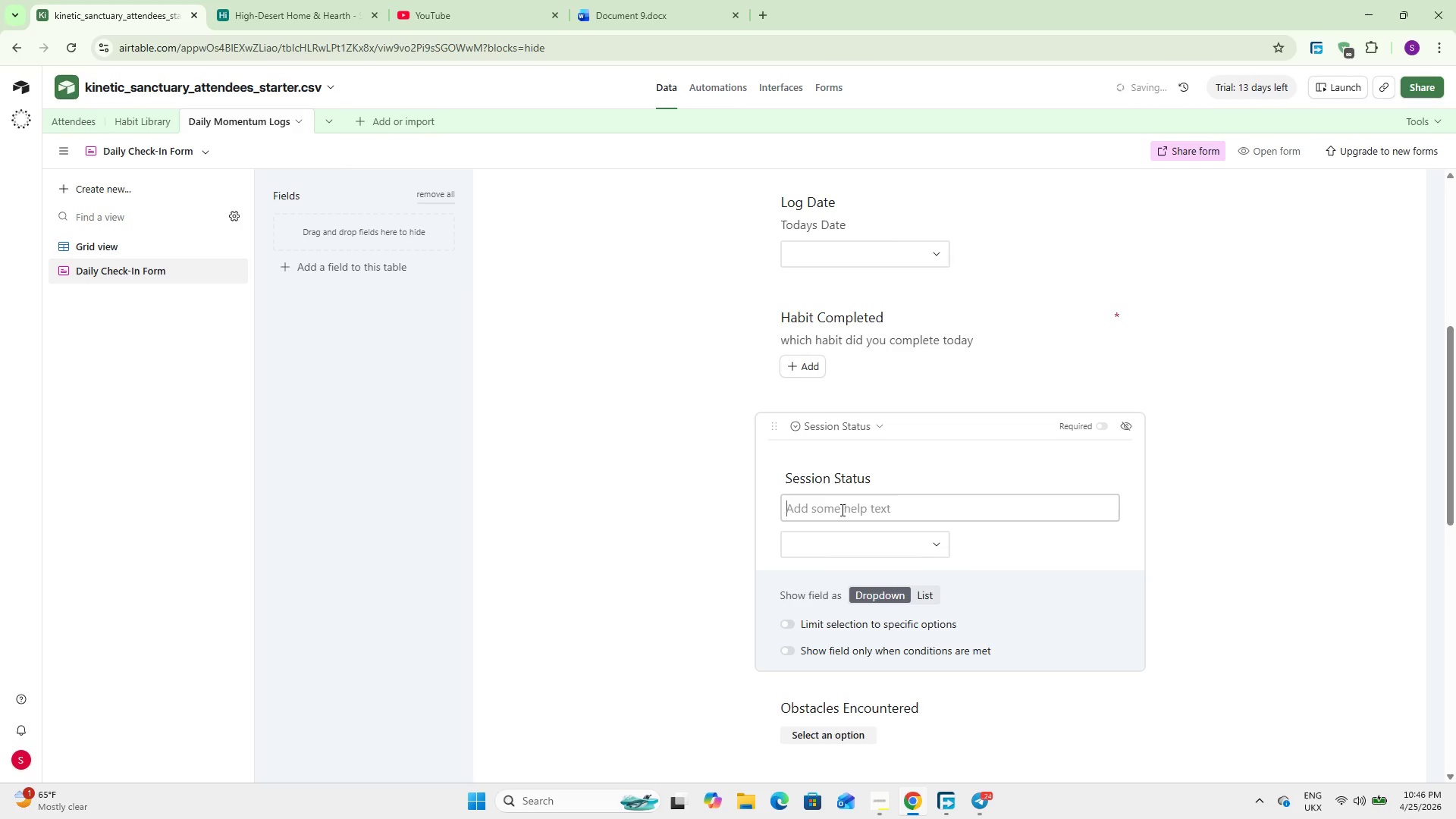 
type(Be Honest How did it go)
 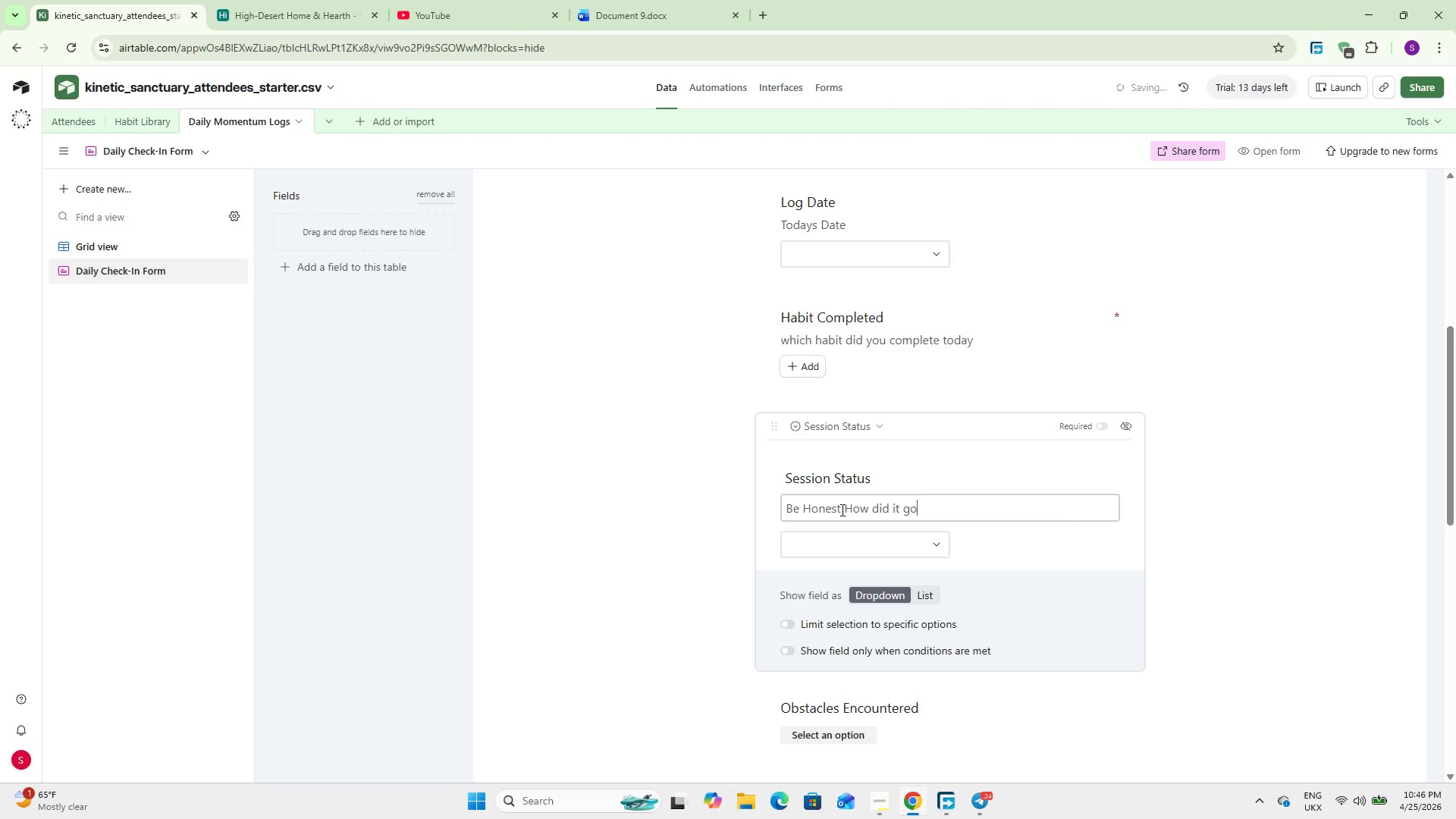 
left_click([1097, 430])
 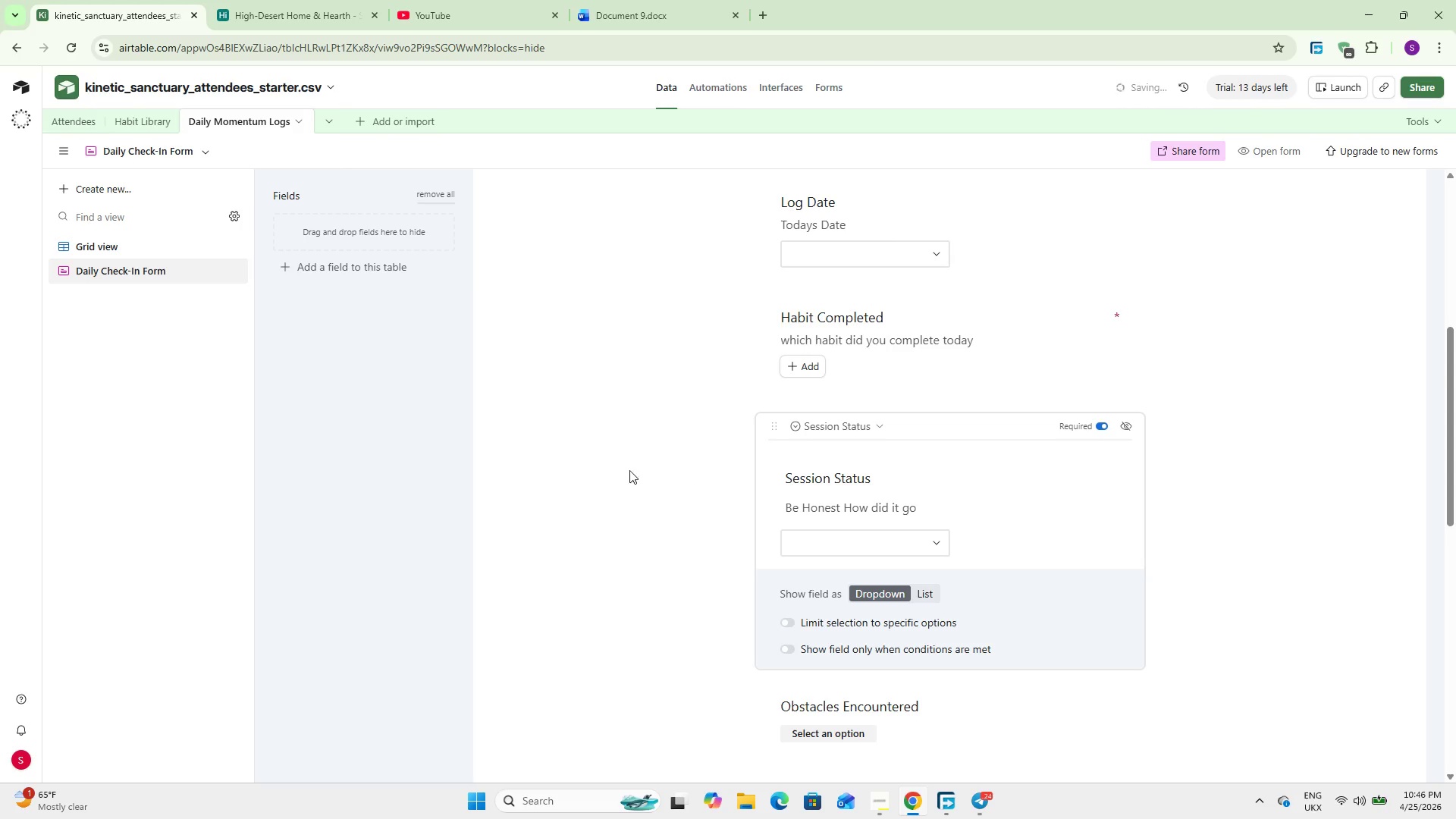 
left_click([612, 461])
 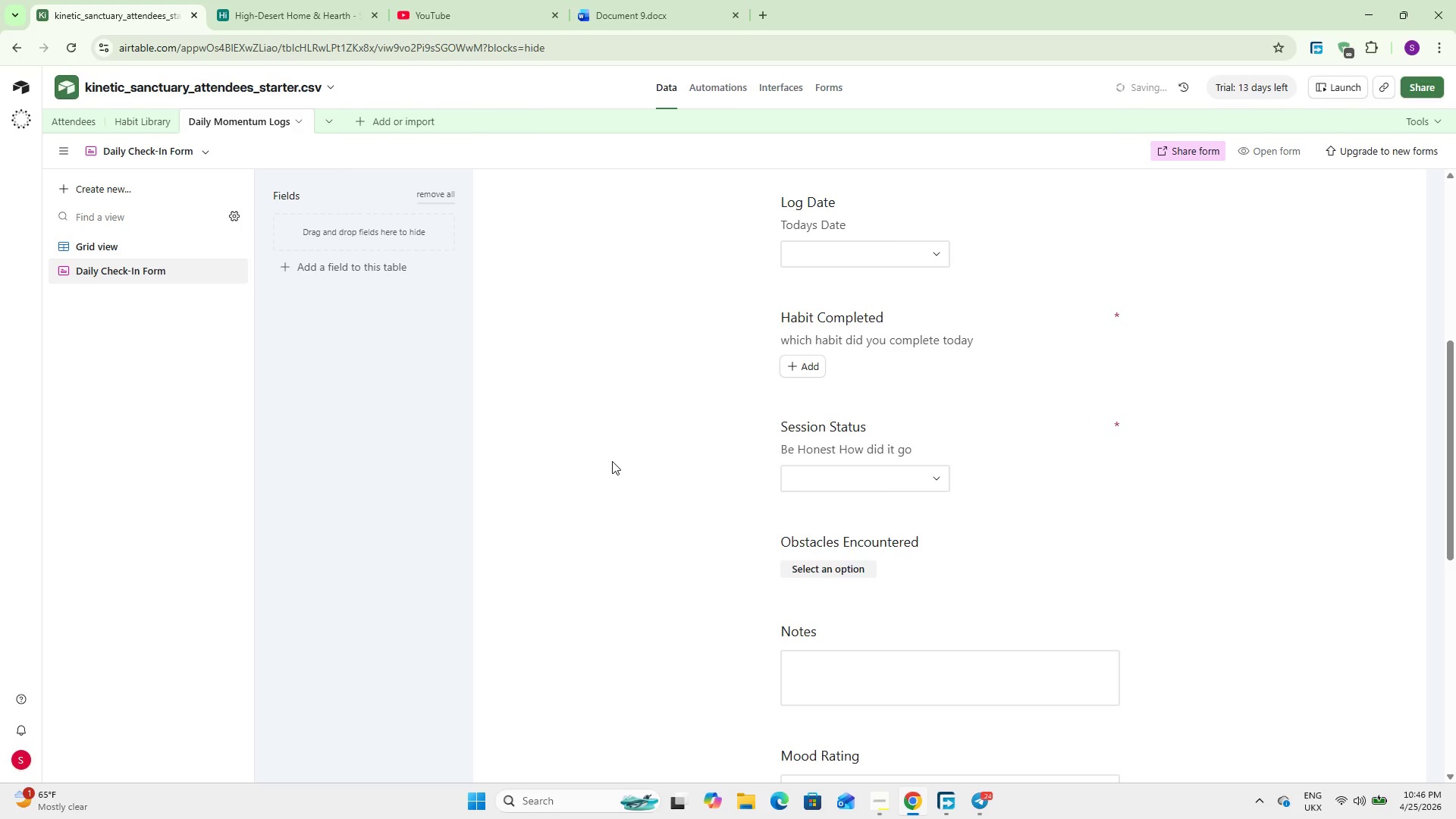 
scroll: coordinate [612, 461], scroll_direction: down, amount: 3.0
 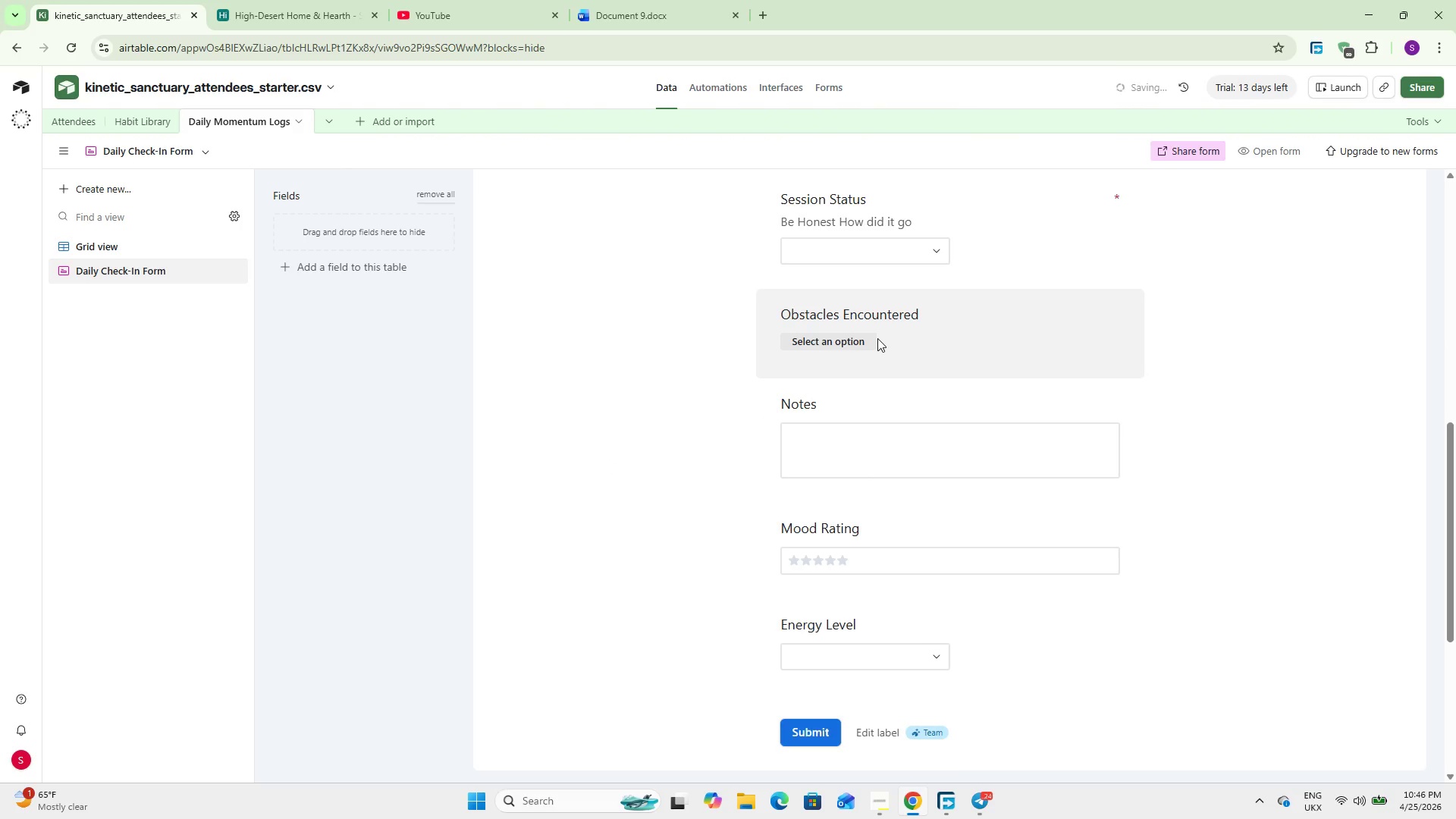 
wait(5.32)
 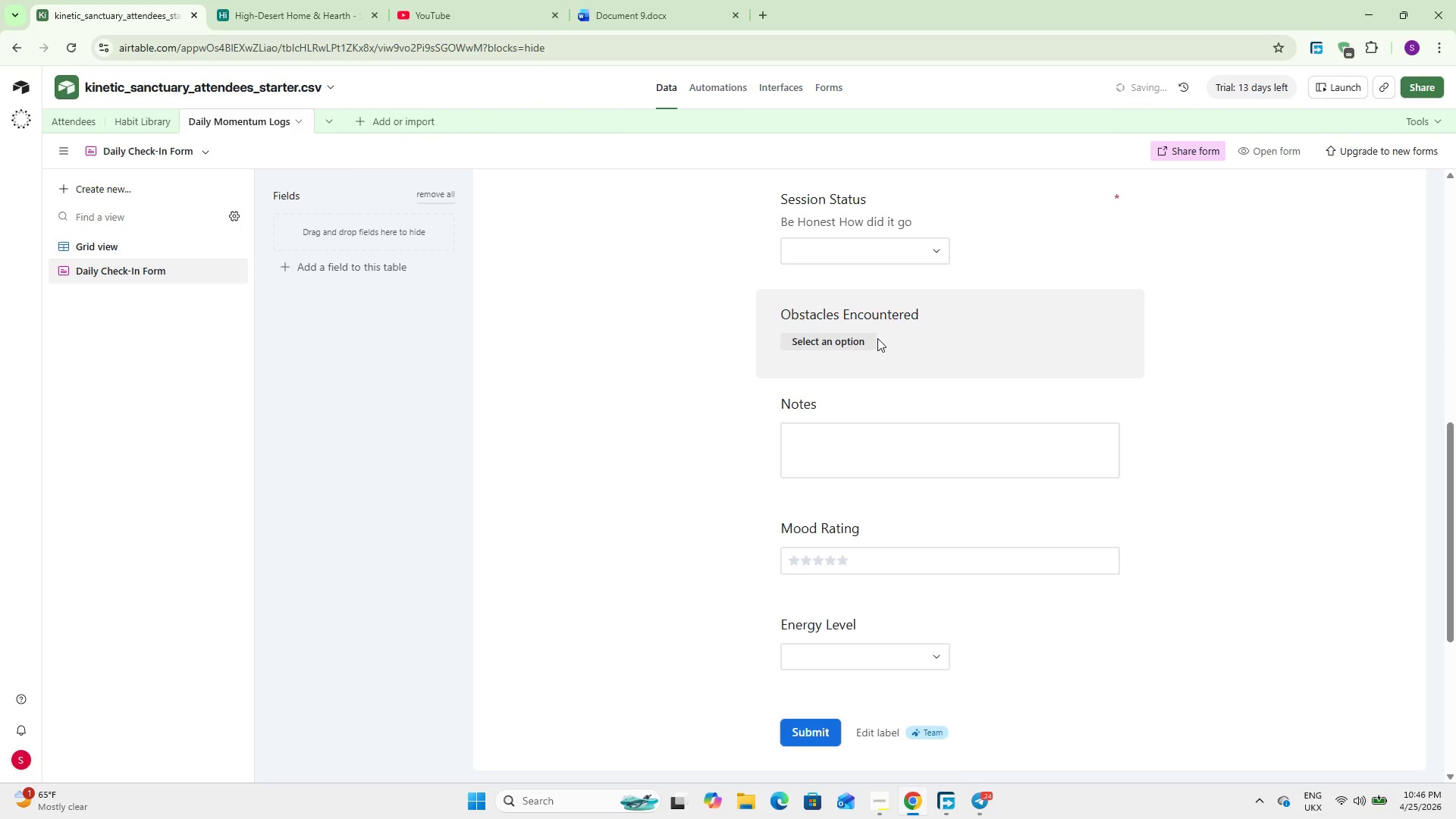 
double_click([890, 335])
 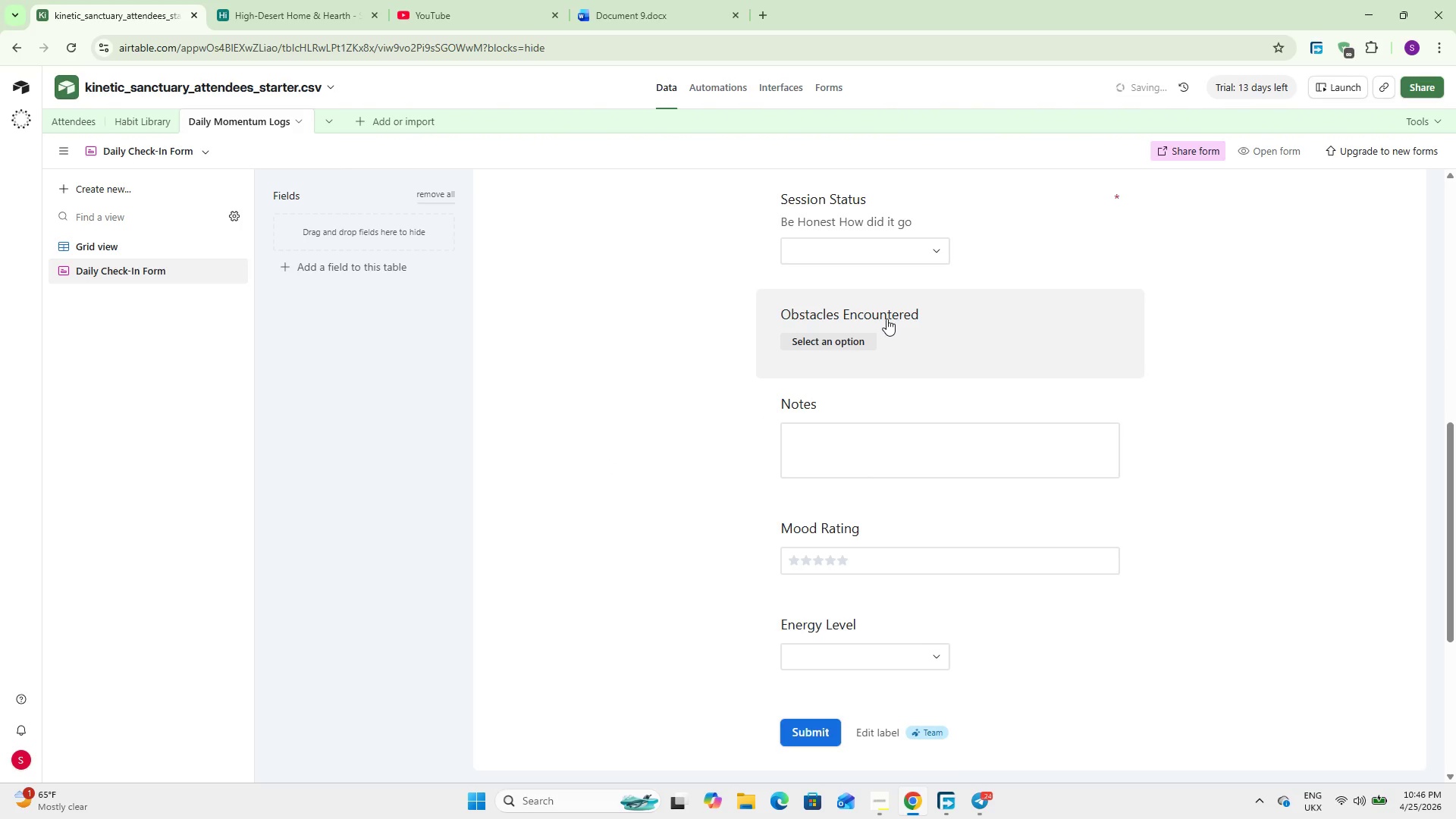 
double_click([886, 318])
 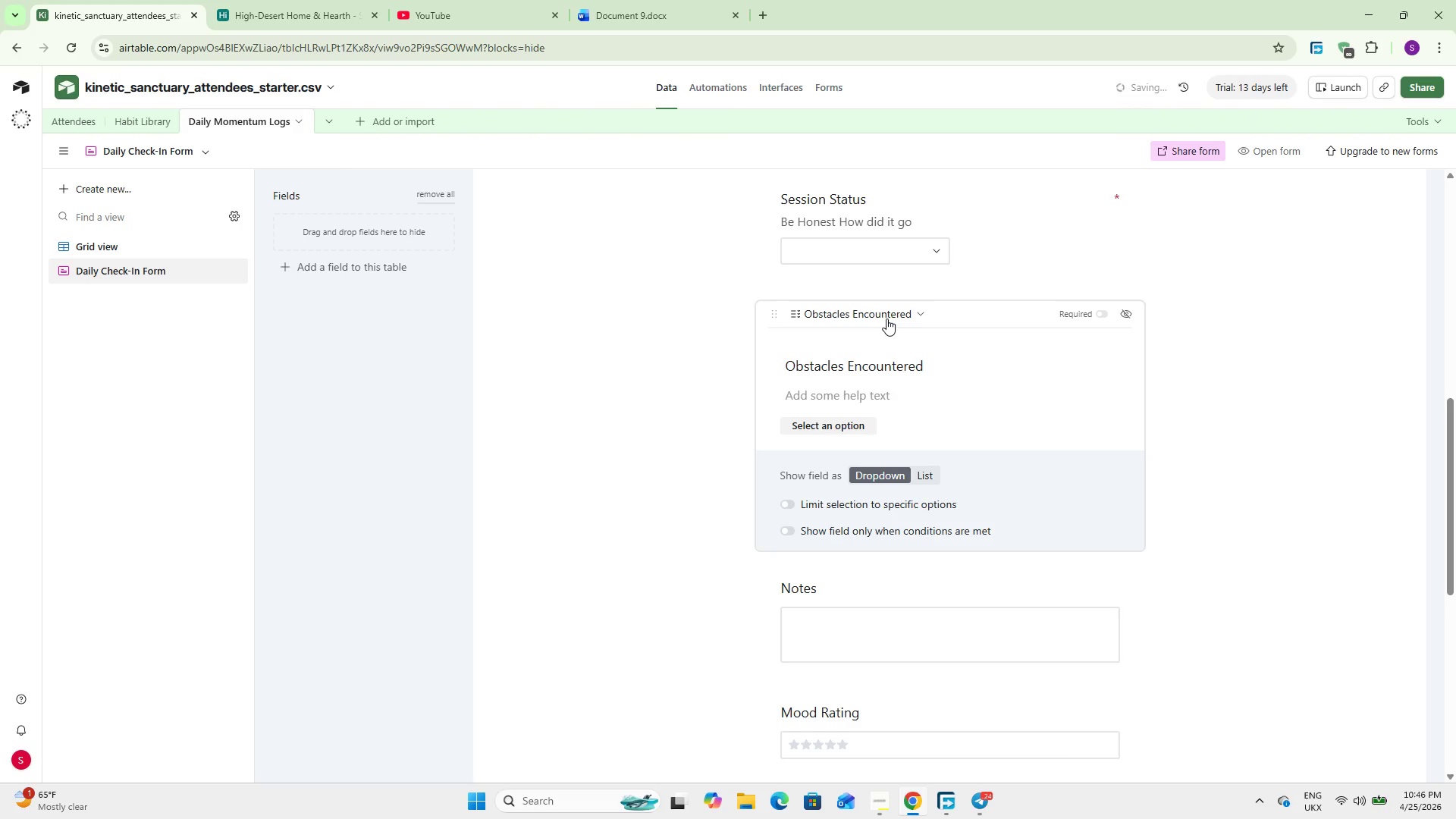 
wait(6.88)
 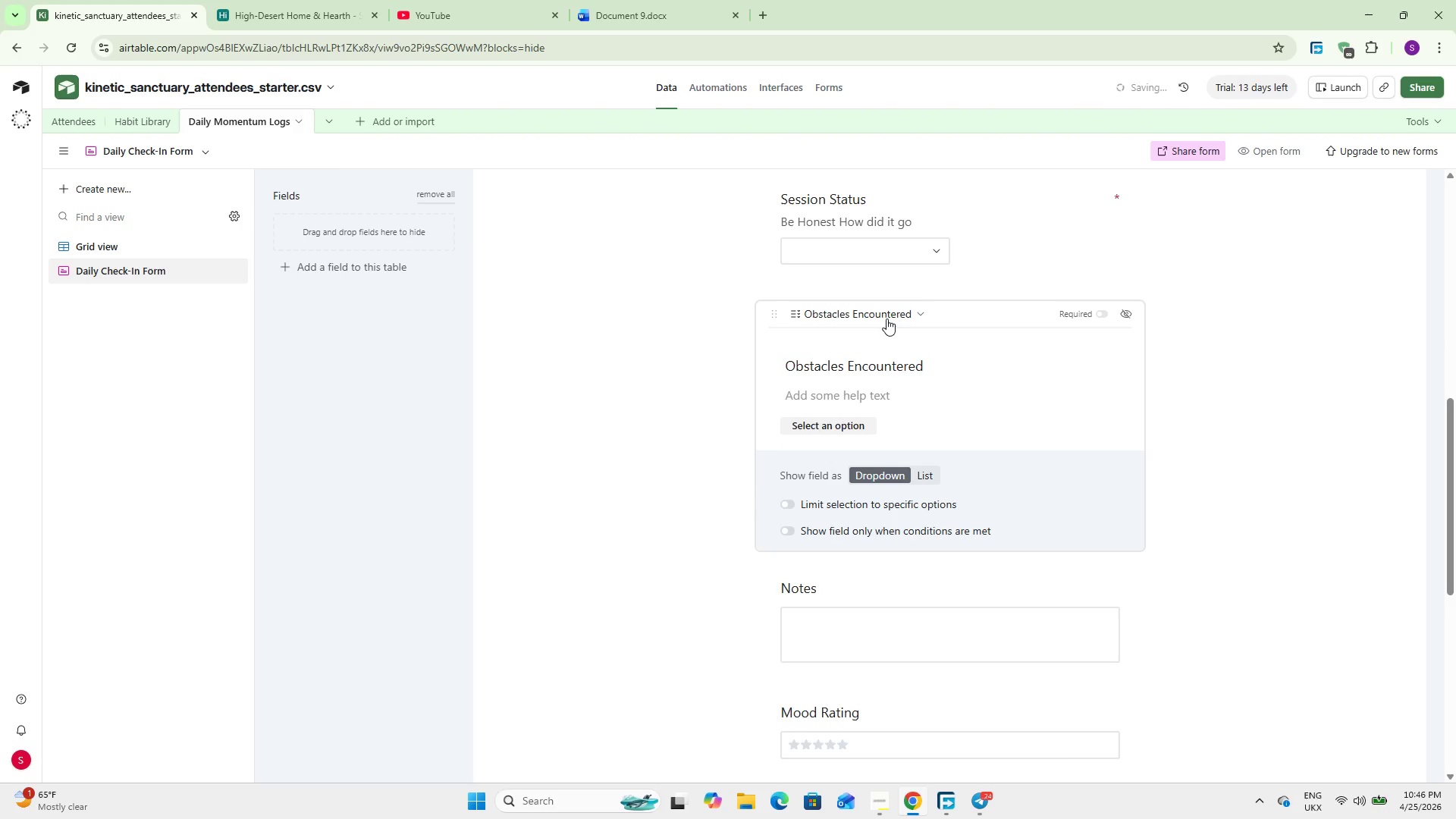 
left_click([850, 394])
 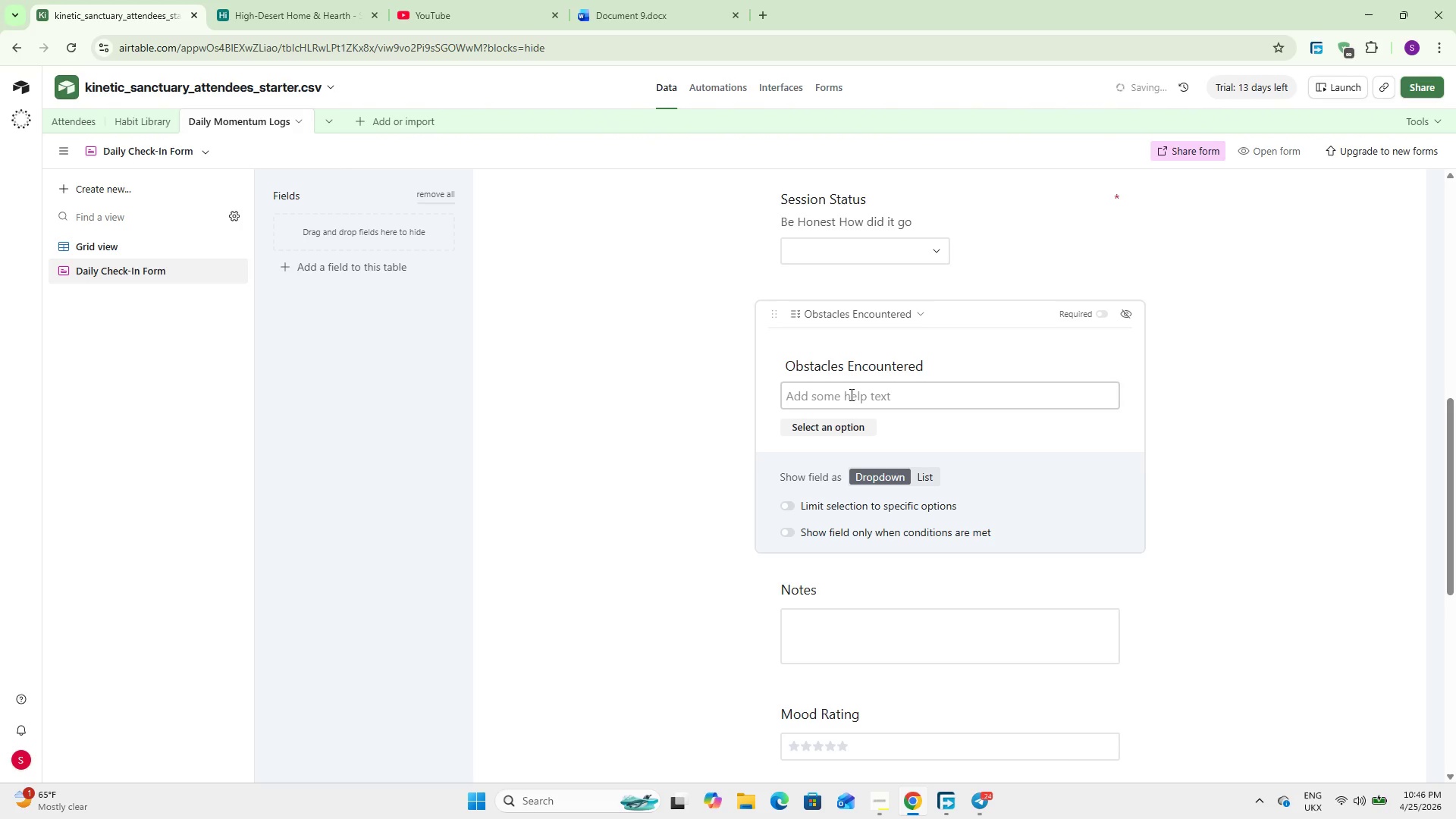 
type(What got in the way)
 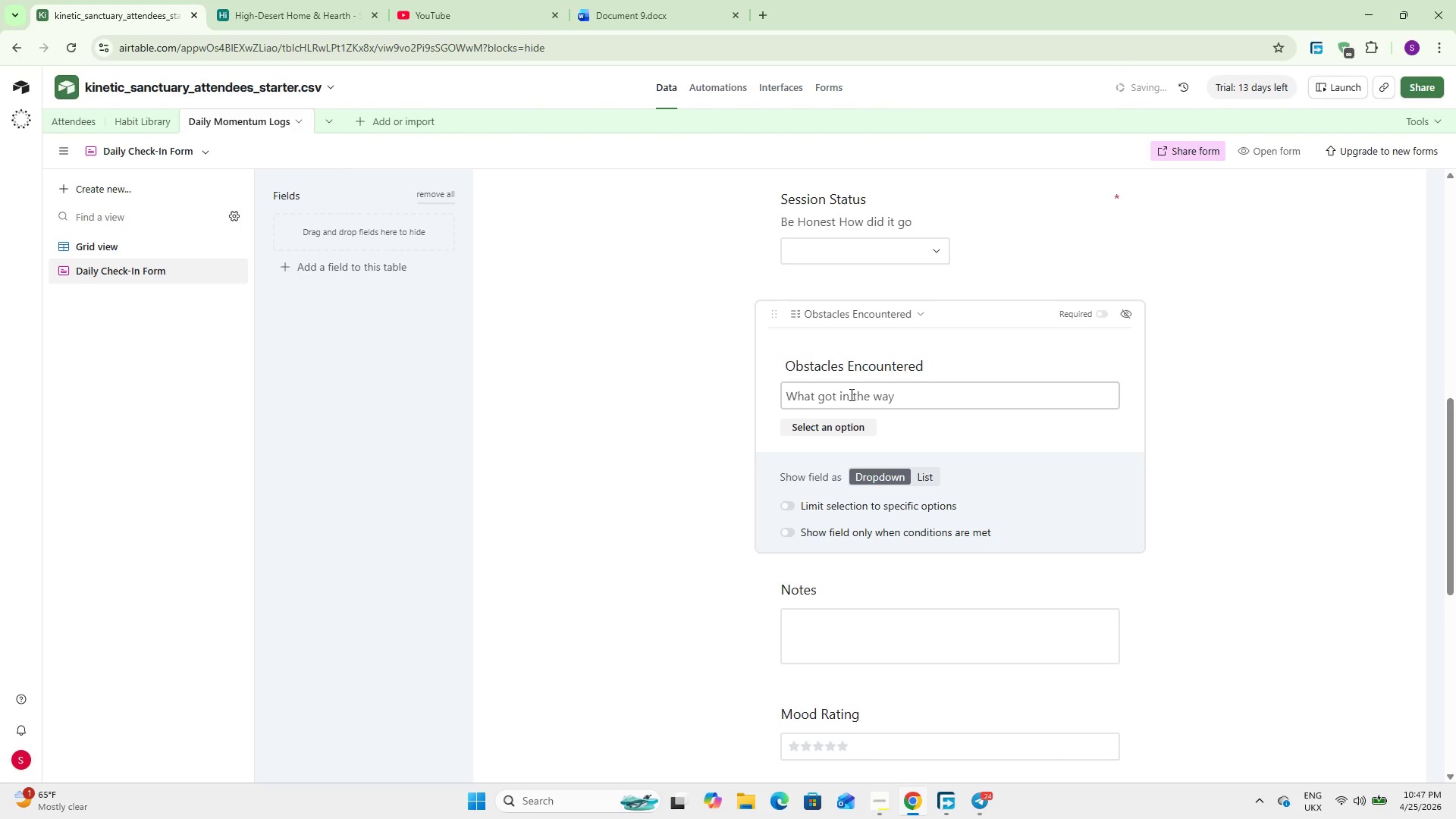 
wait(8.02)
 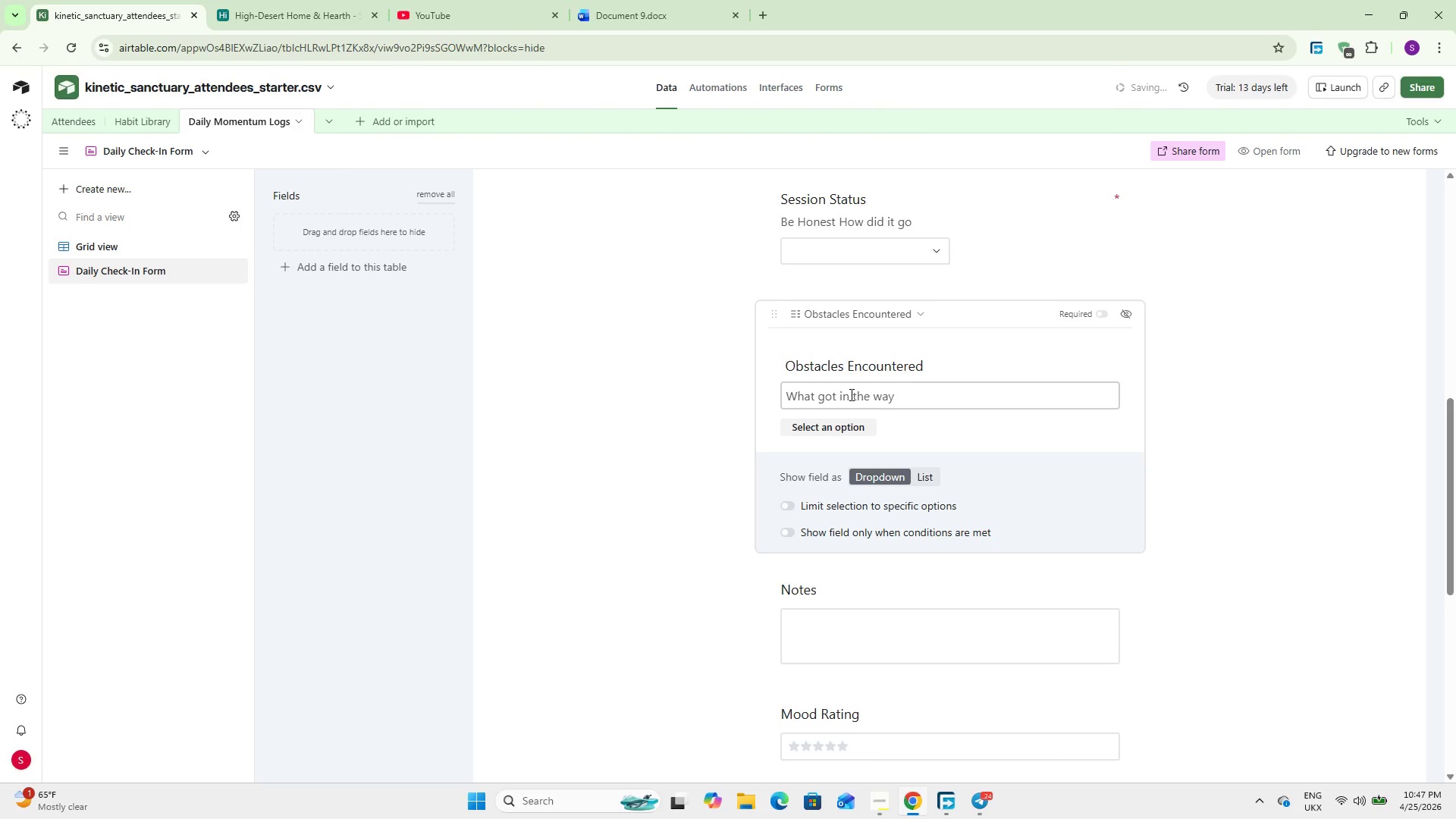 
left_click([921, 532])
 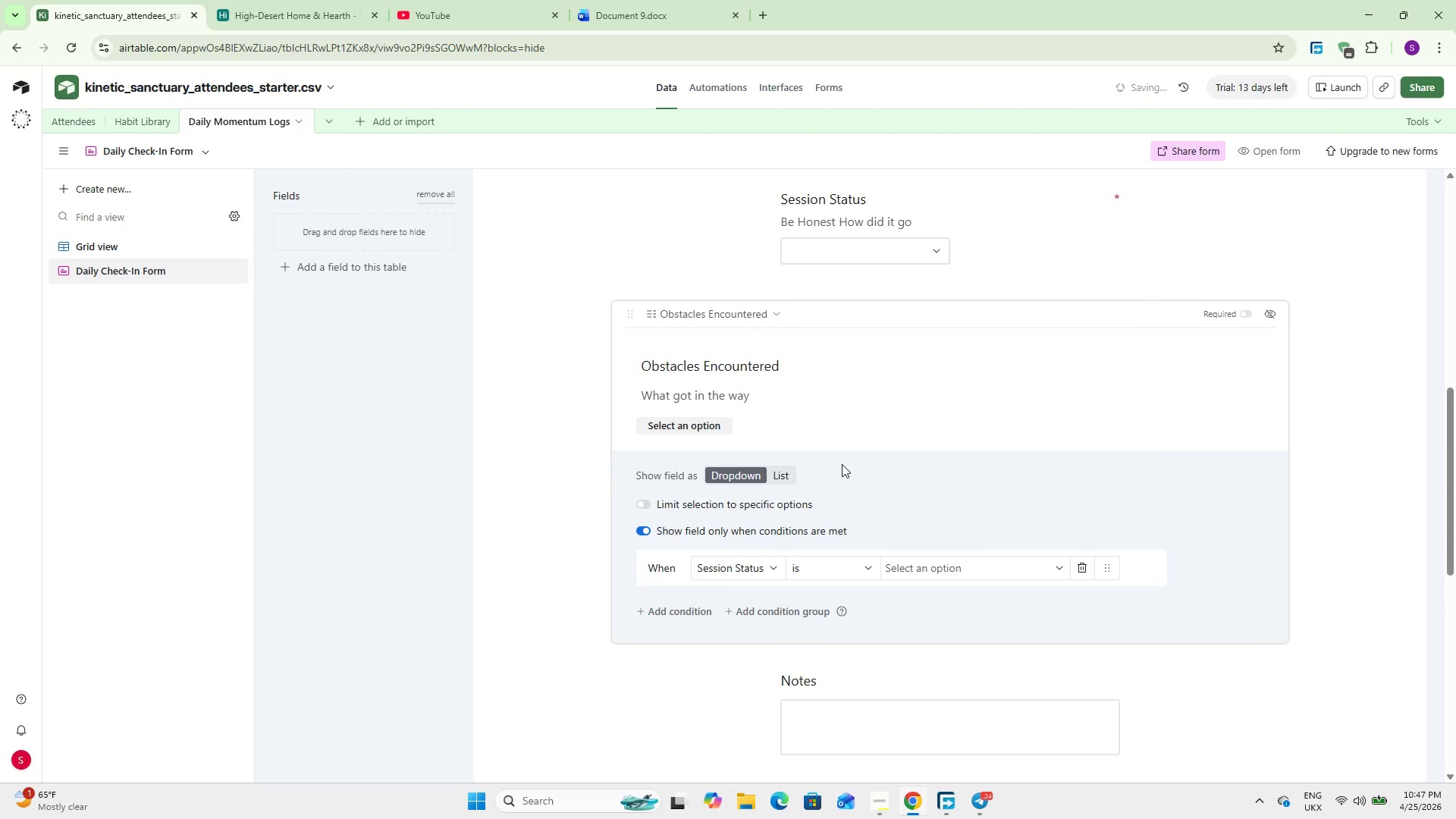 
scroll: coordinate [842, 464], scroll_direction: down, amount: 2.0
 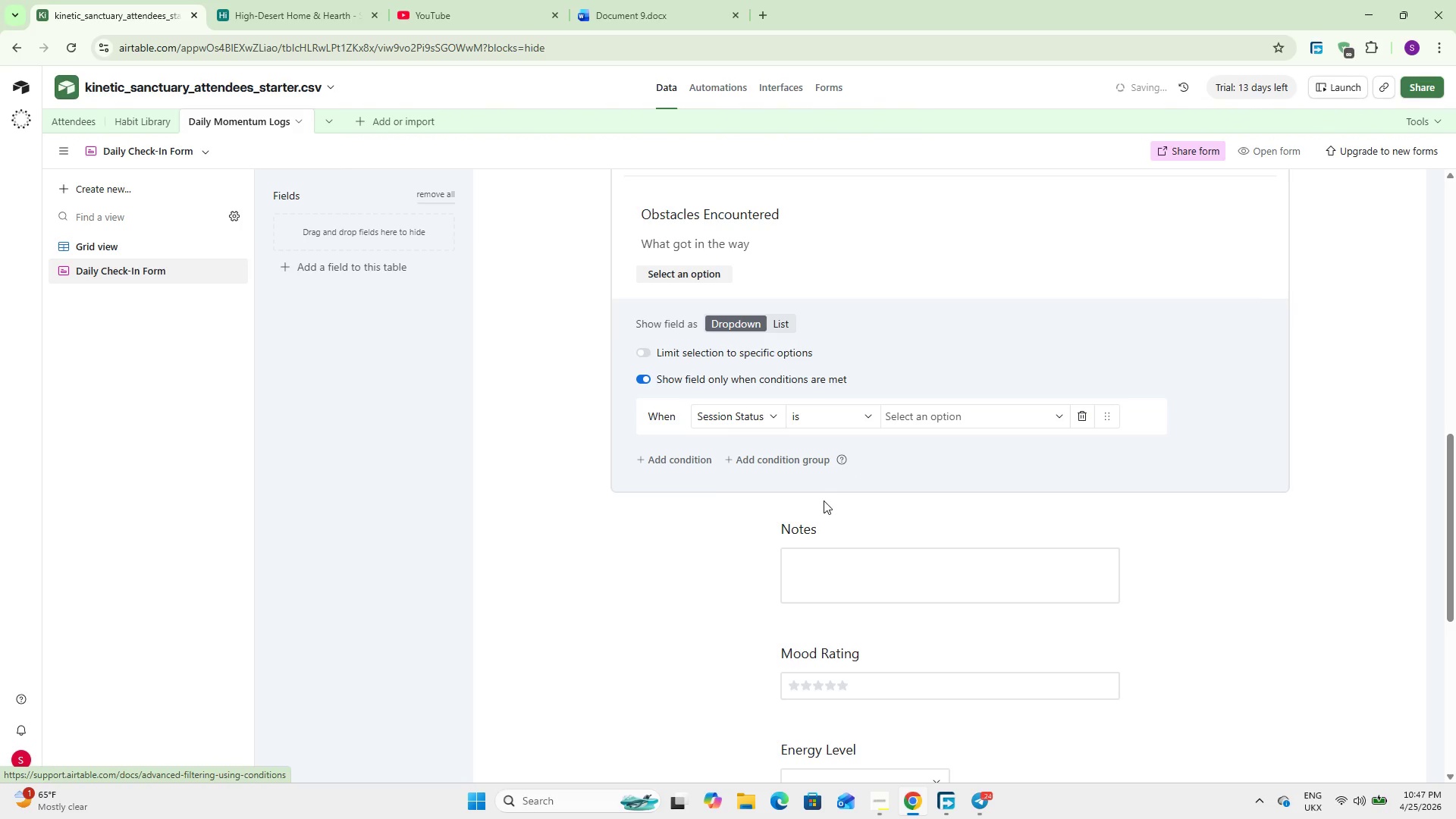 
wait(6.12)
 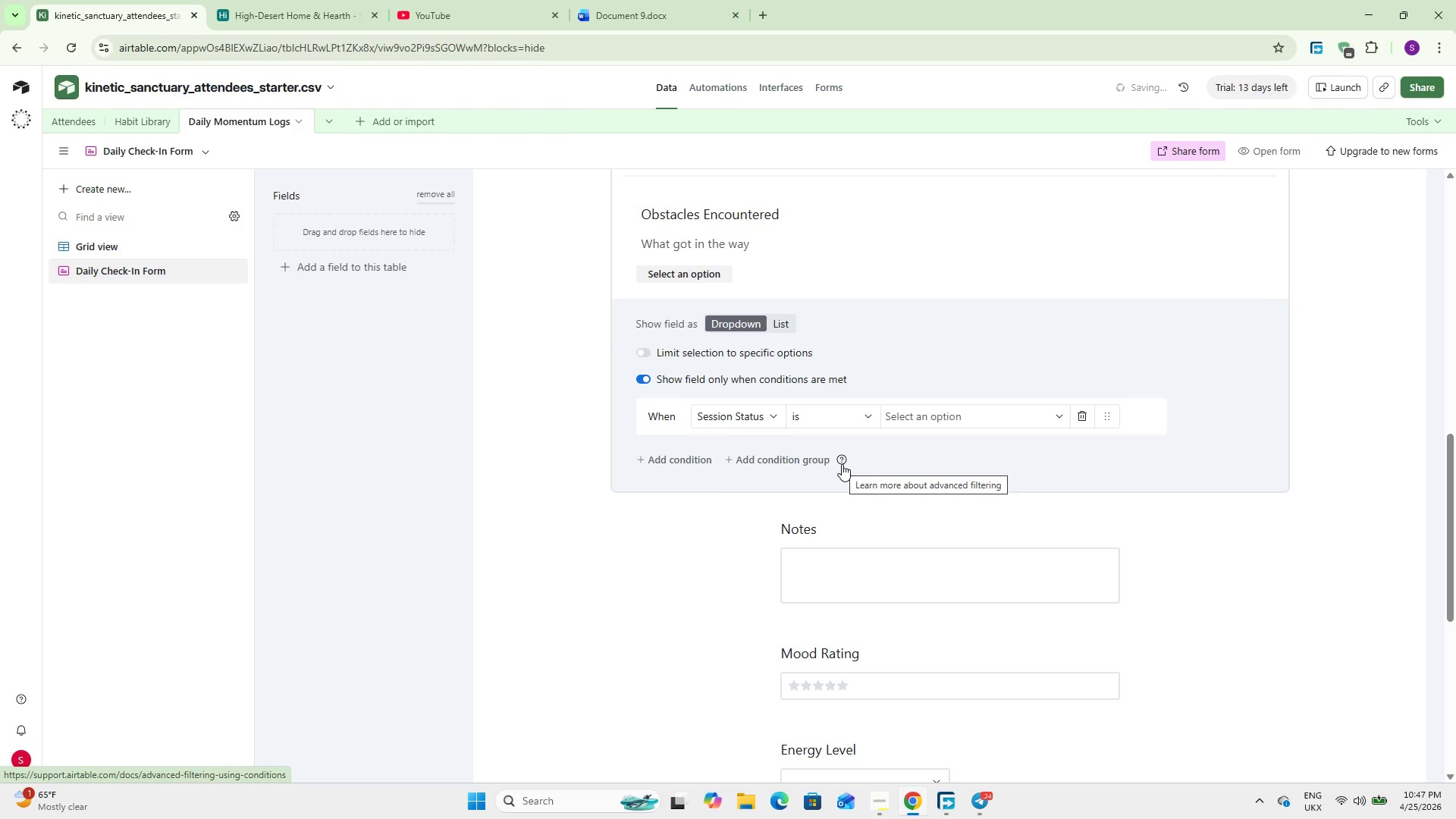 
left_click([921, 416])
 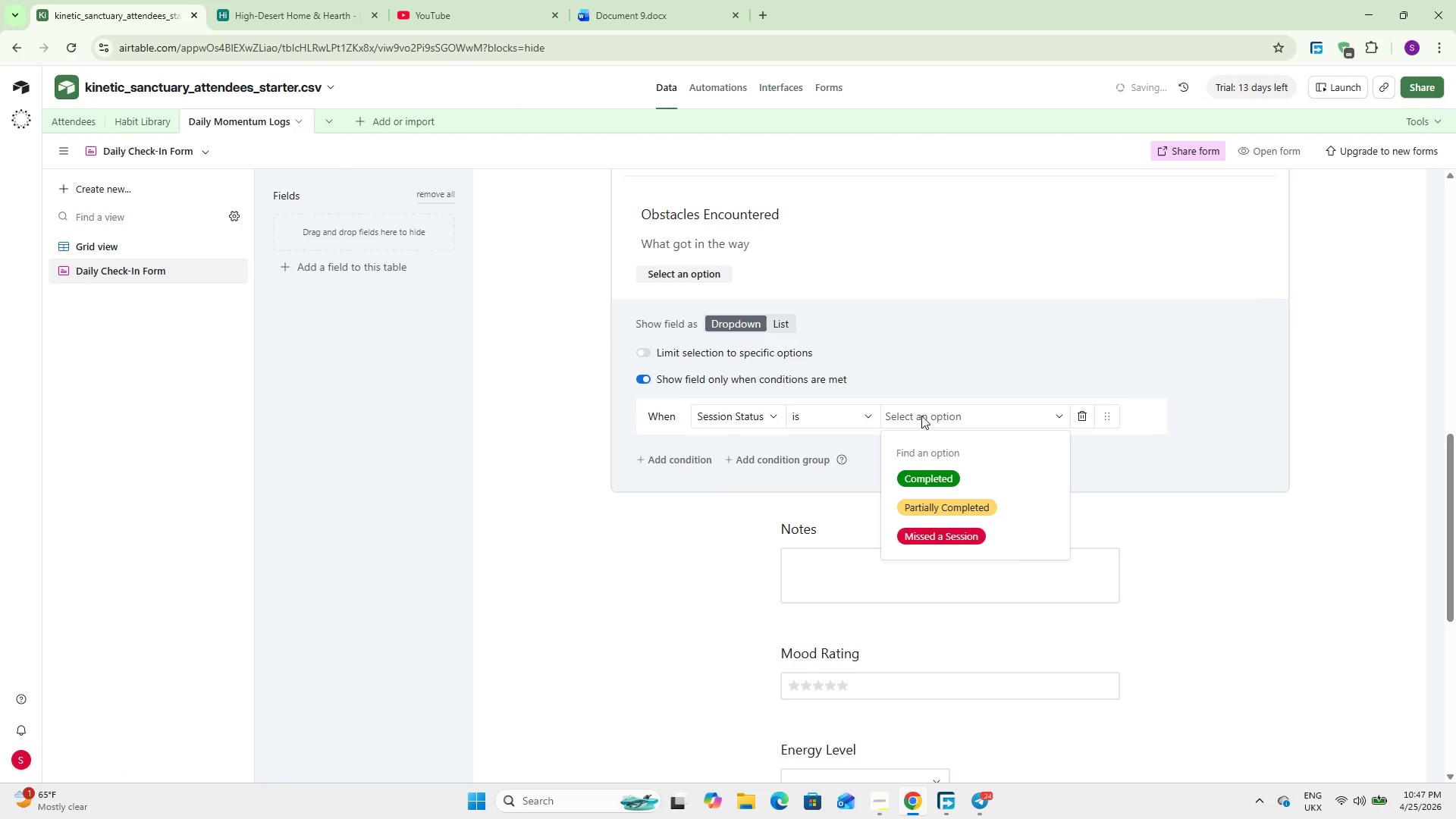 
left_click([950, 534])
 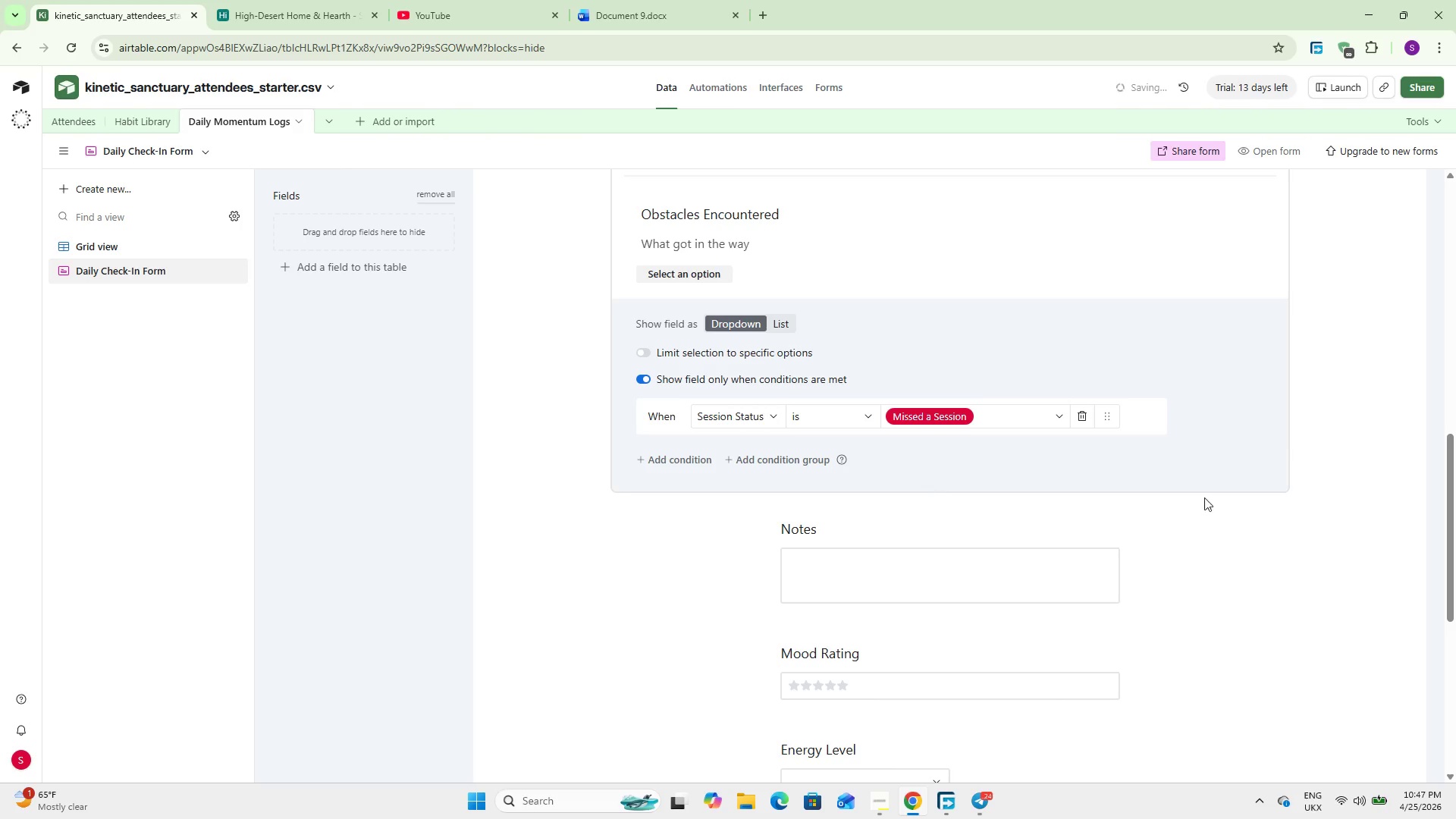 
left_click([1334, 463])
 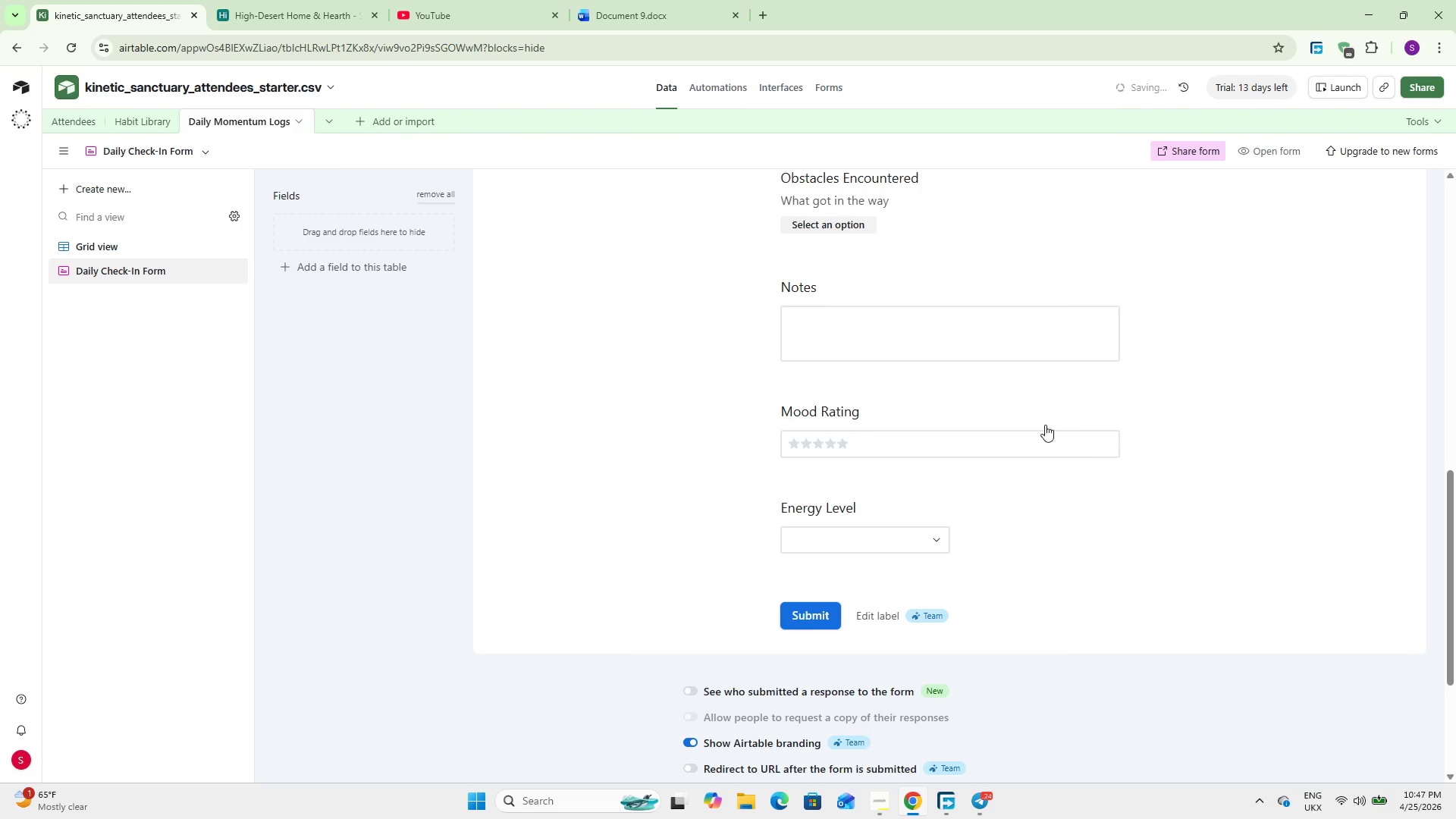 
scroll: coordinate [921, 449], scroll_direction: up, amount: 3.0
 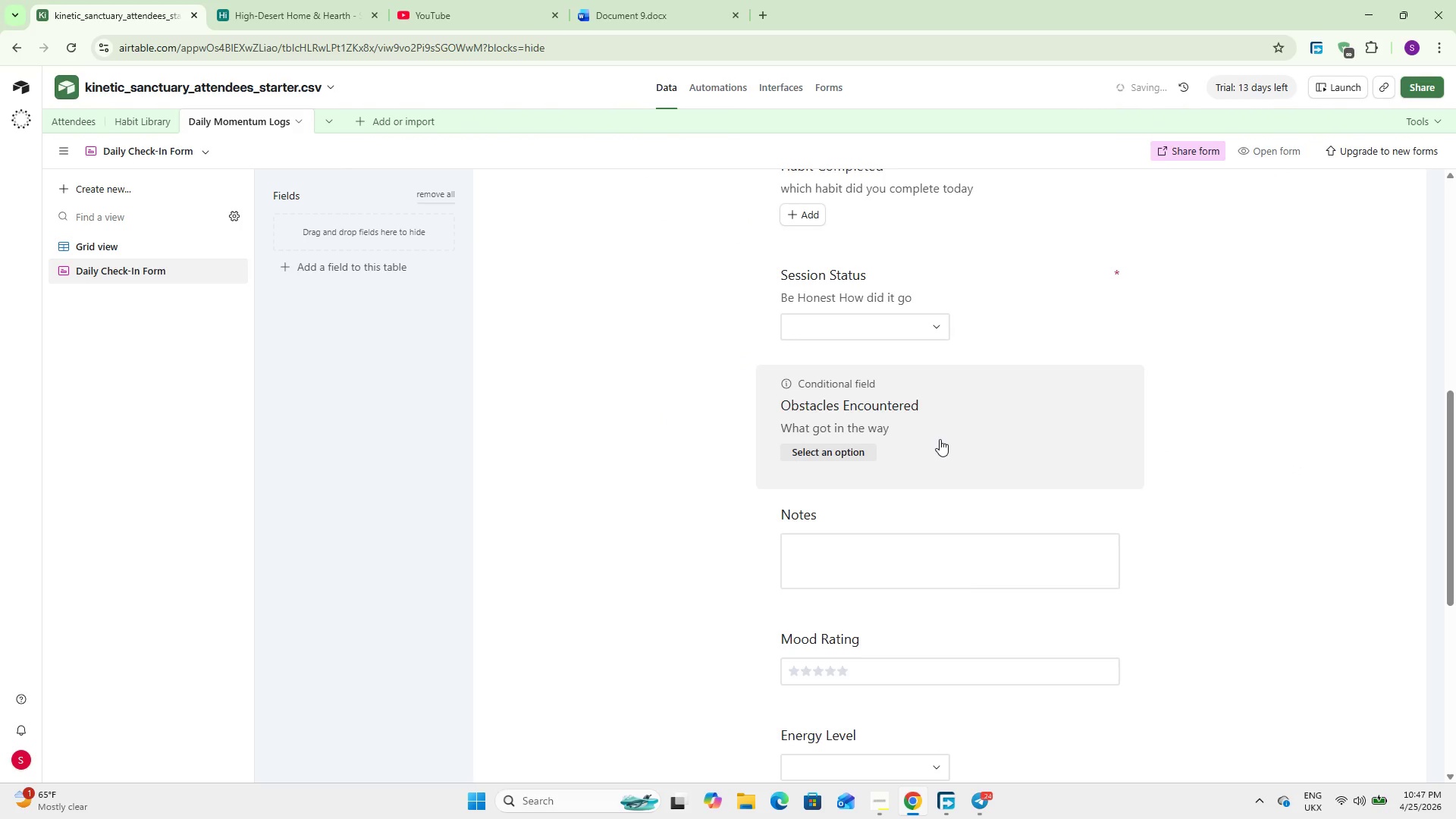 
double_click([940, 439])
 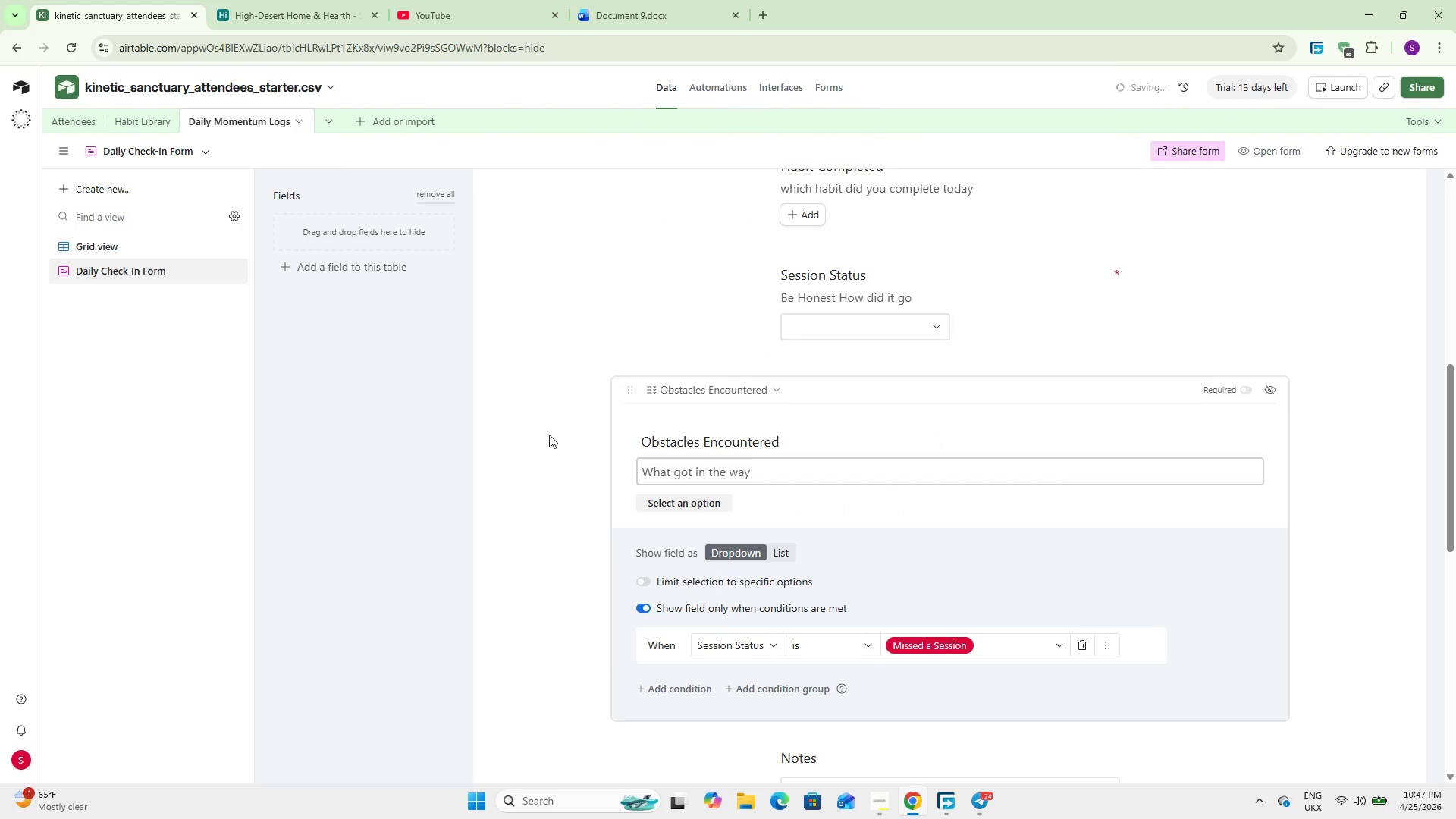 
left_click([549, 433])
 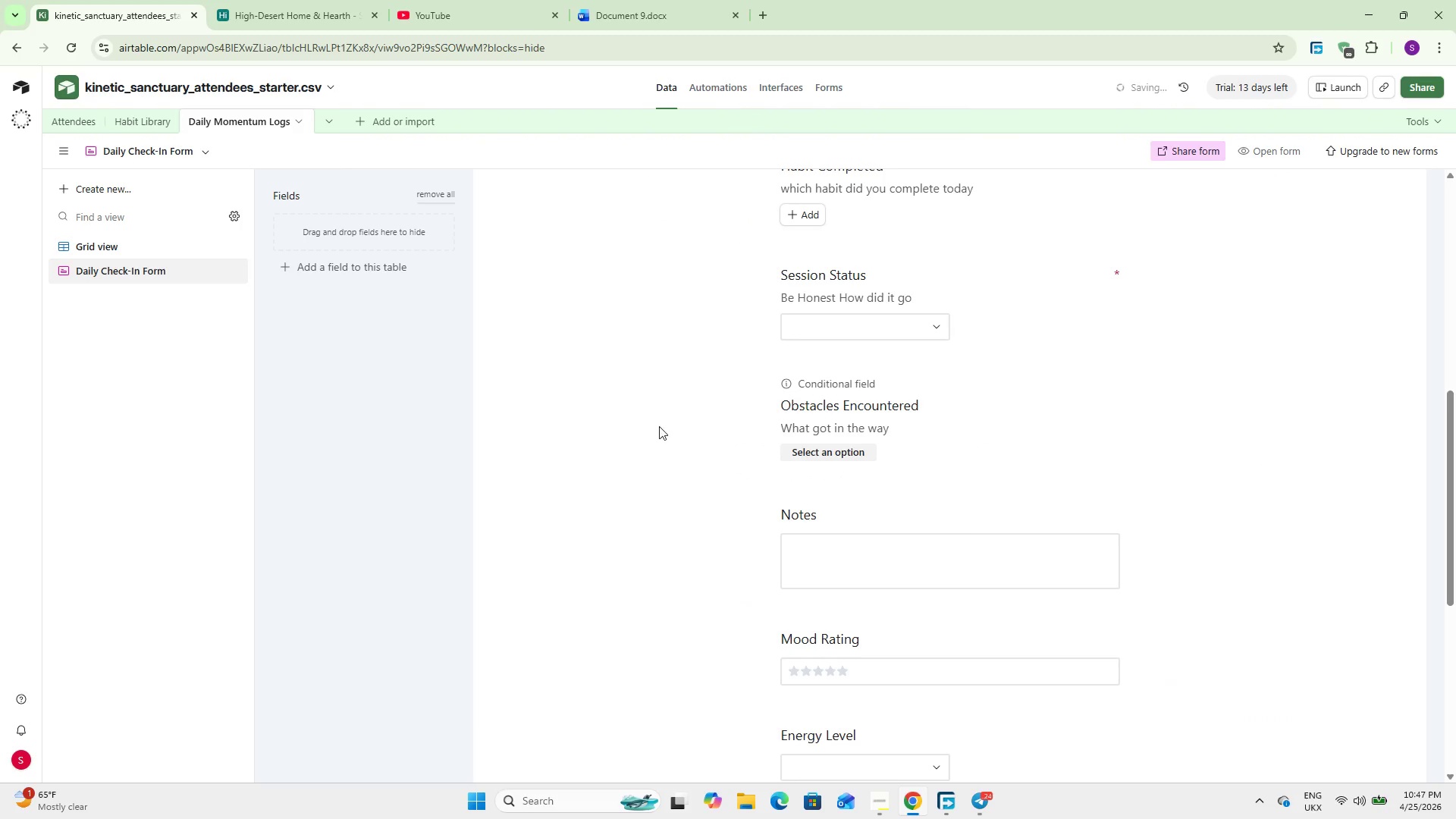 
scroll: coordinate [661, 426], scroll_direction: down, amount: 2.0
 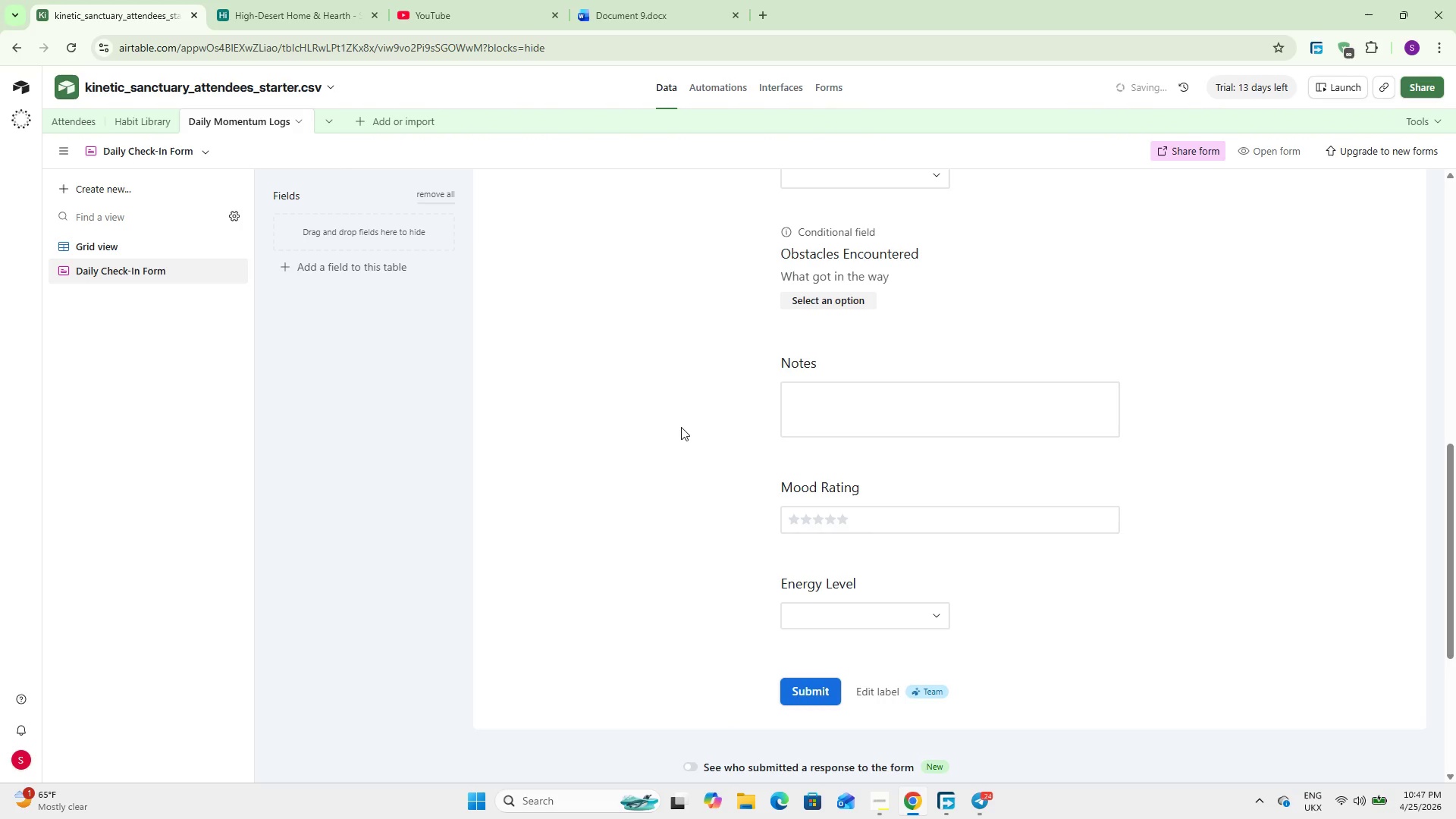 
wait(14.0)
 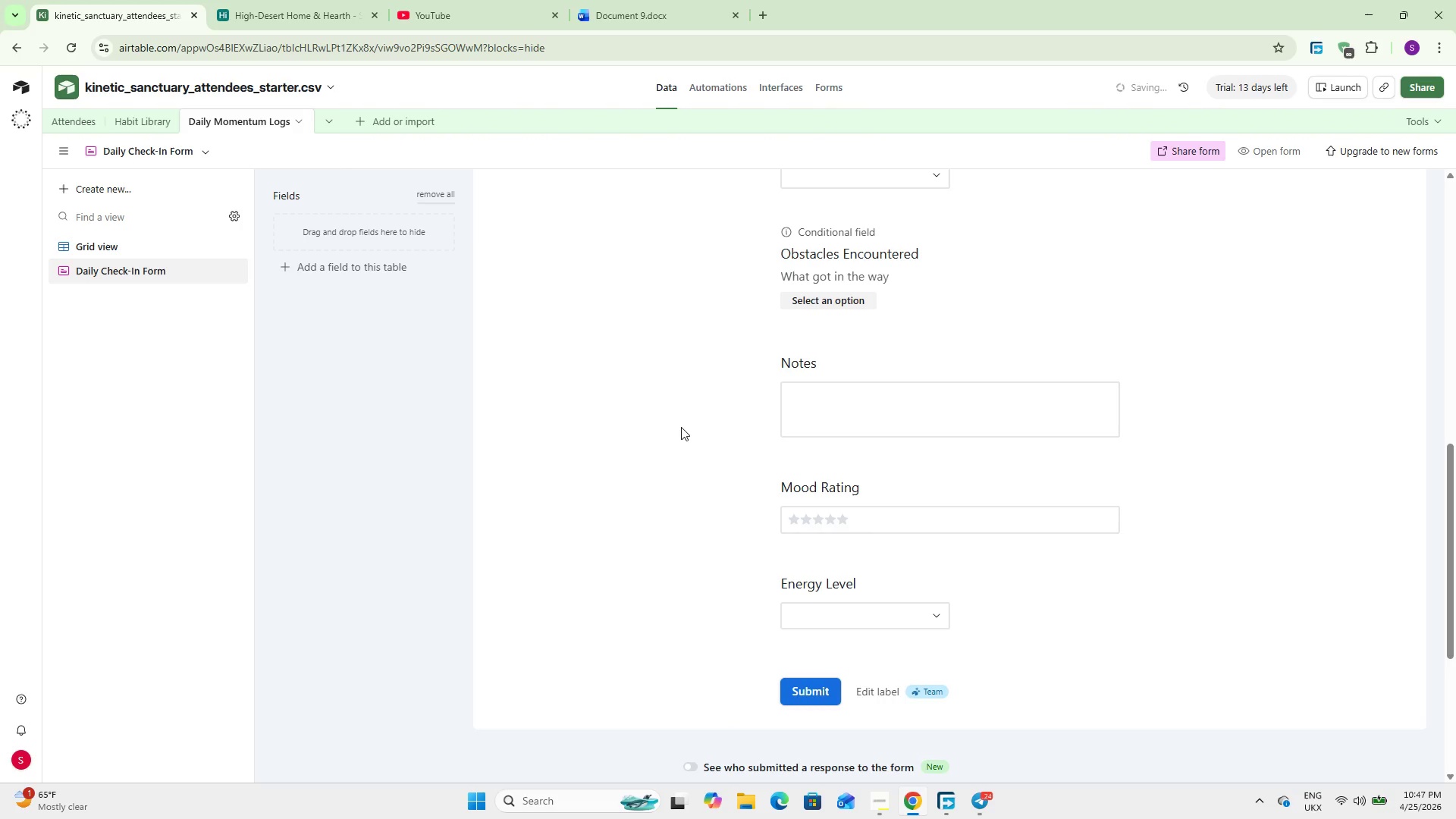 
double_click([898, 493])
 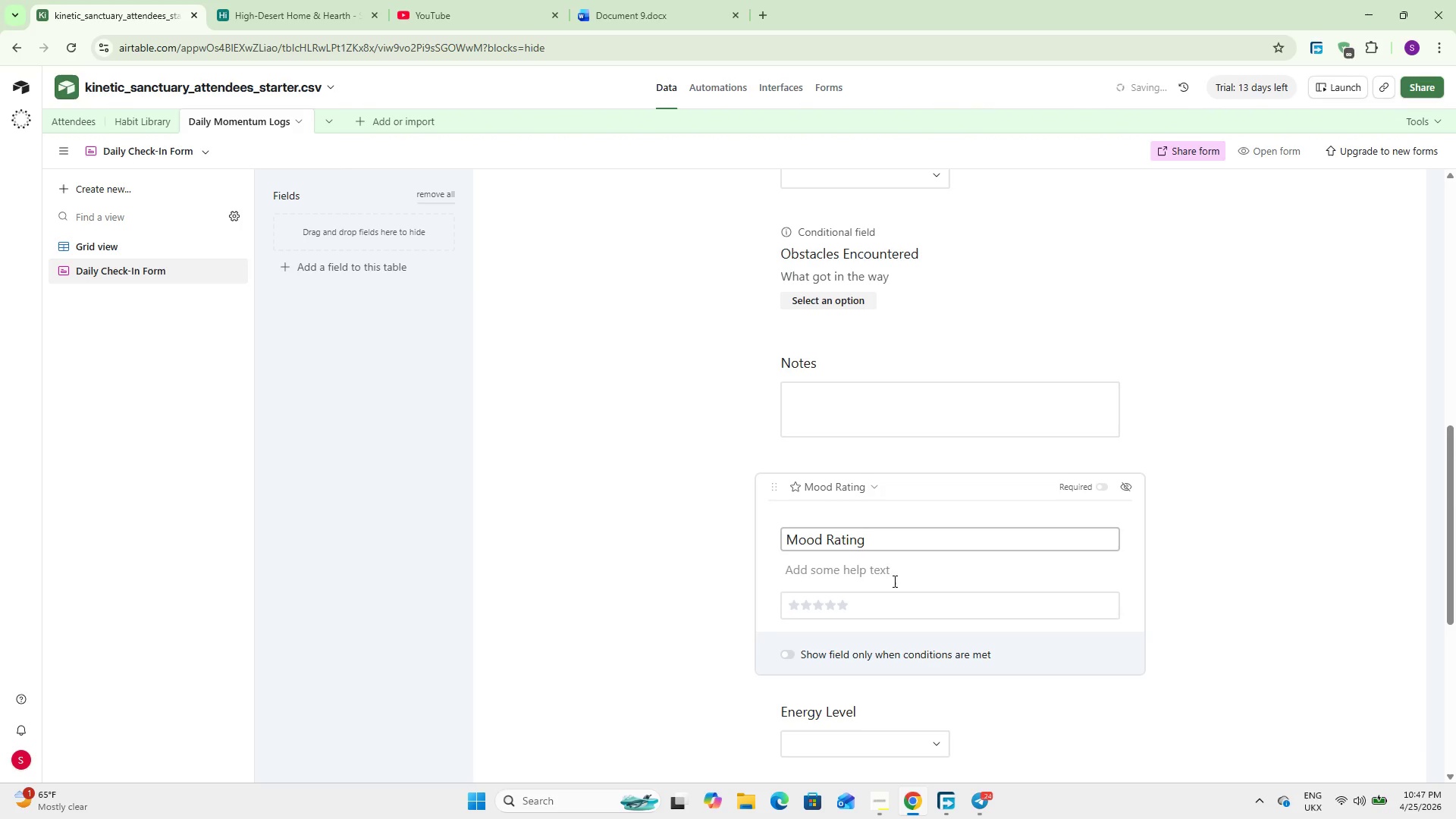 
left_click([874, 574])
 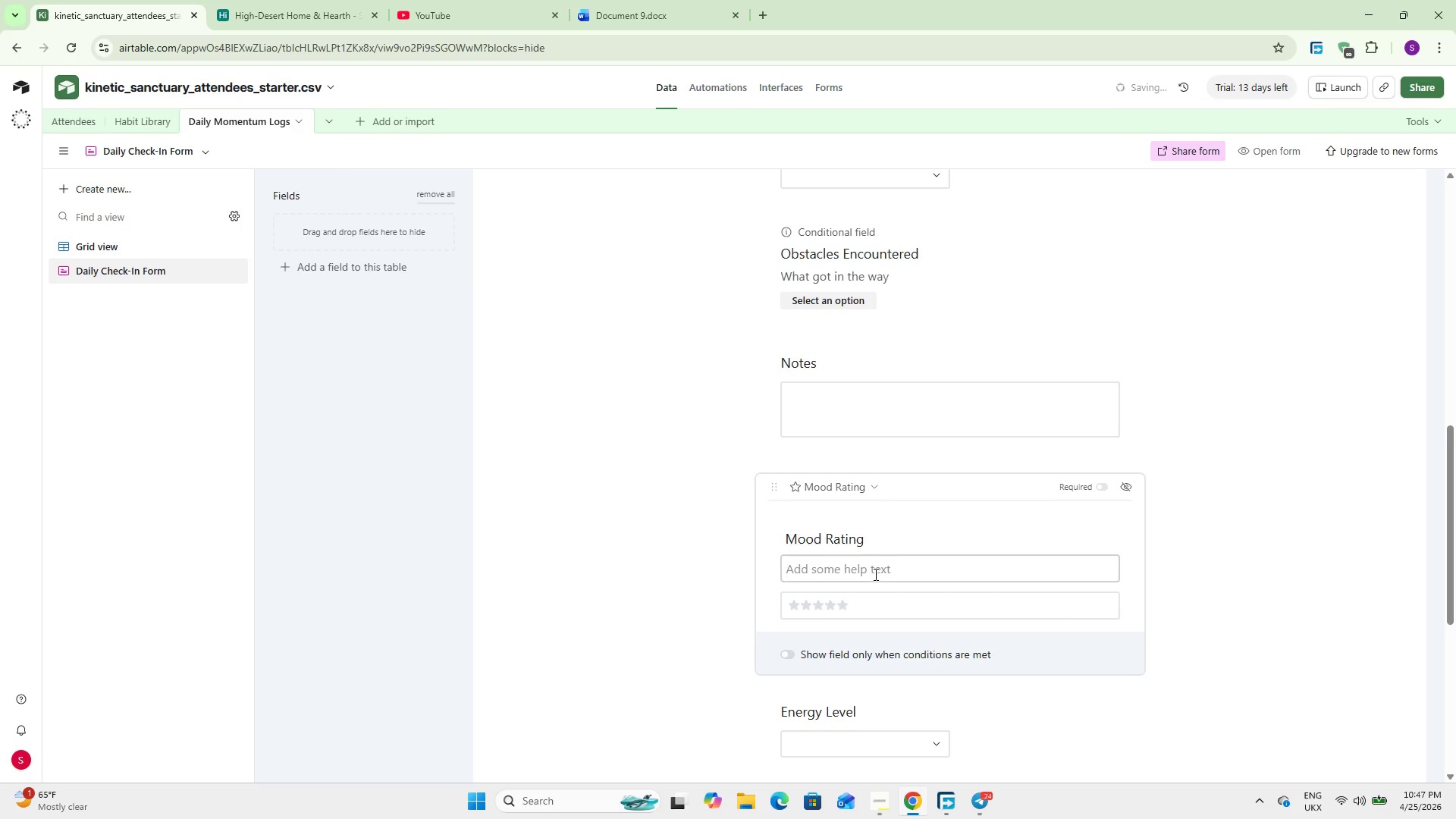 
type(How are you feeling today)
 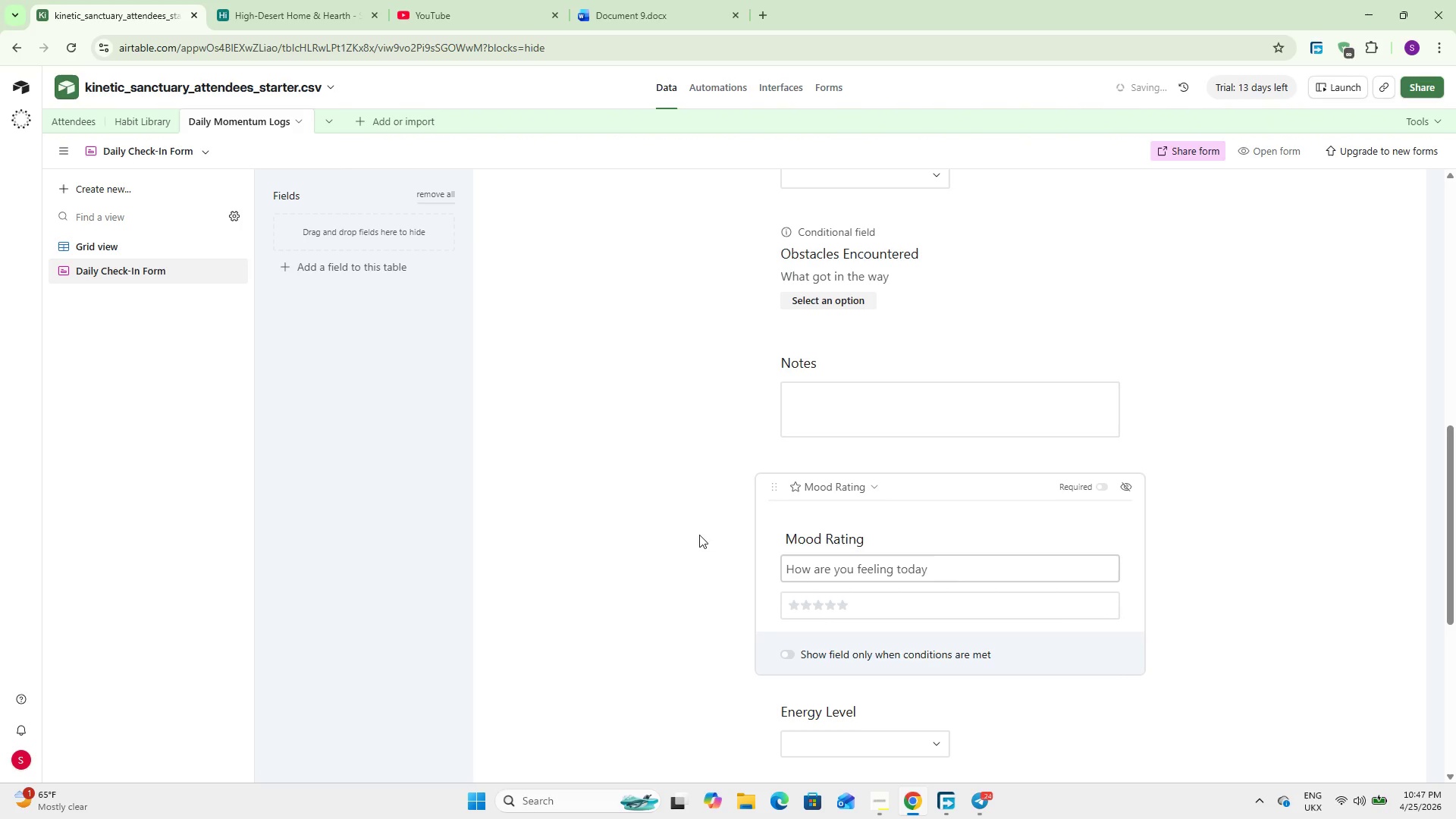 
left_click([632, 568])
 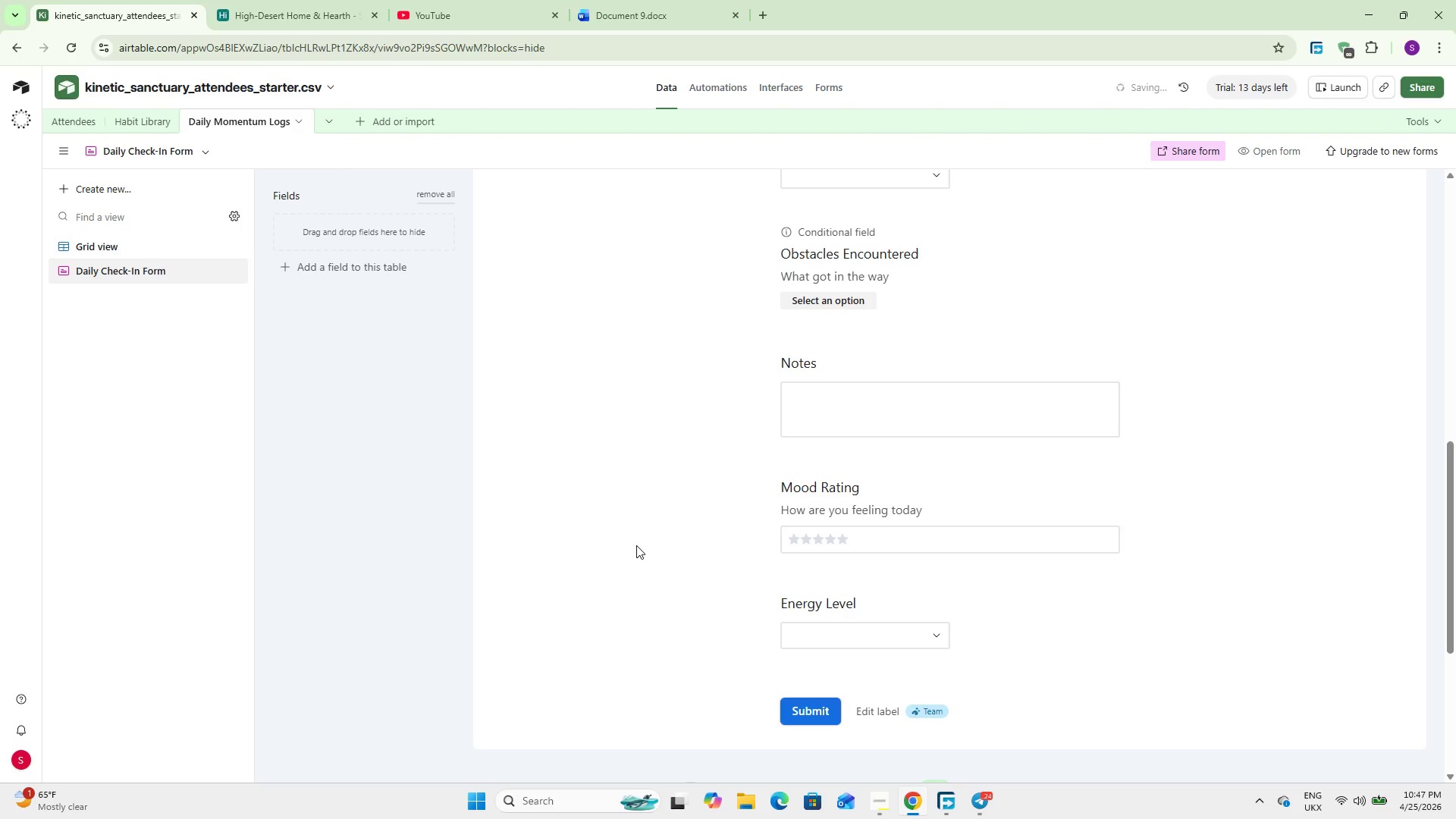 
left_click([973, 493])
 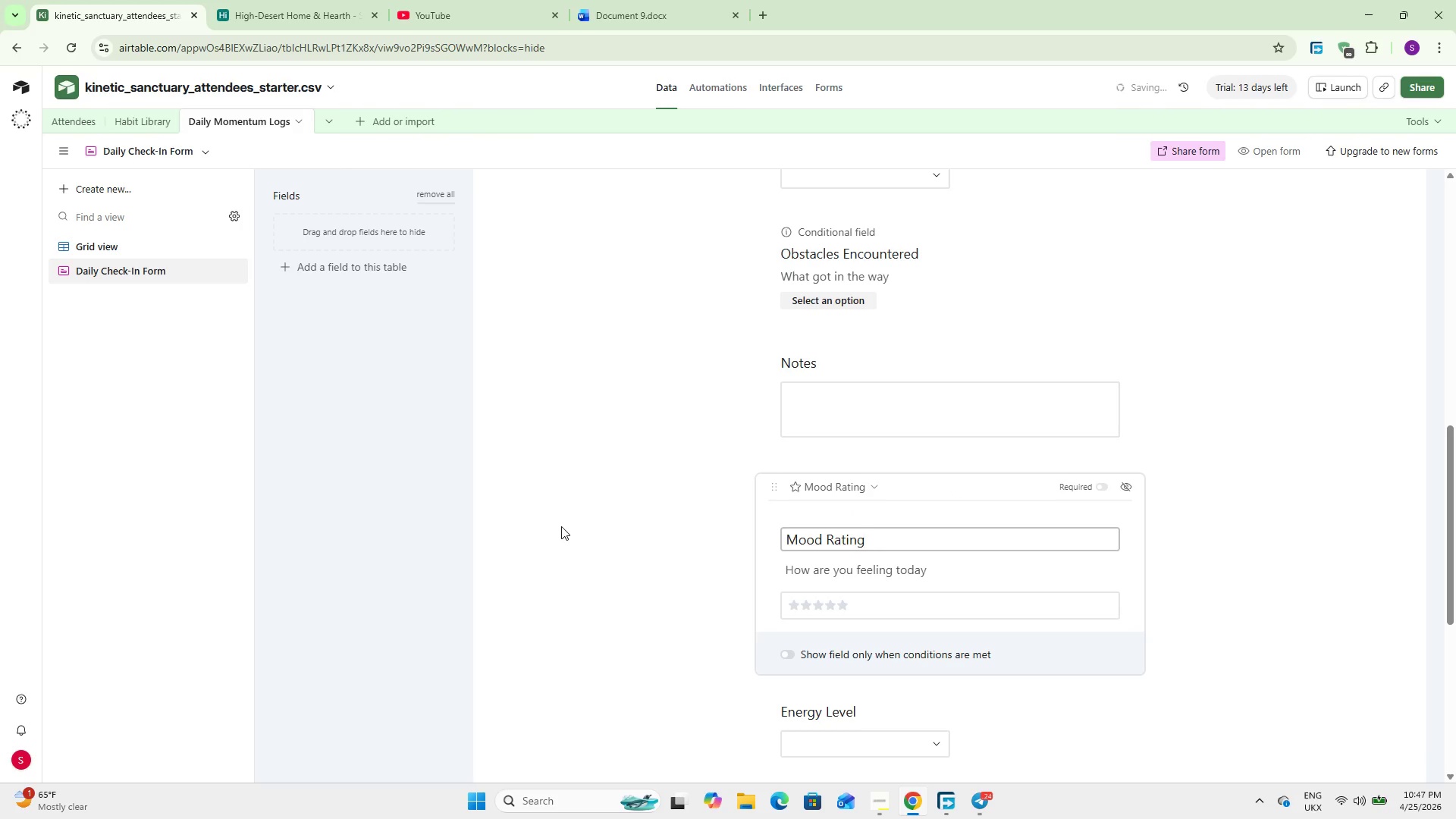 
left_click([635, 509])
 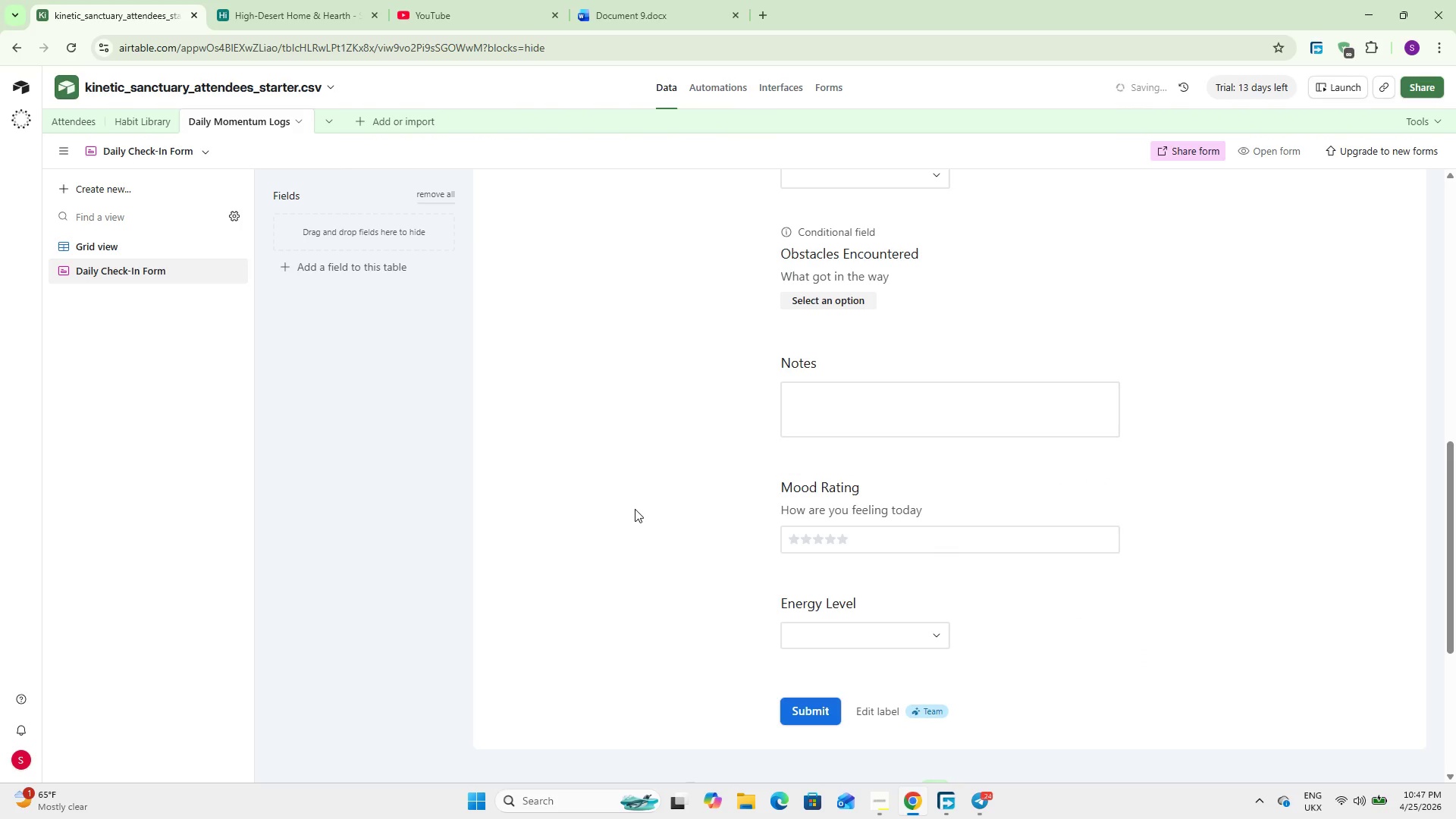 
wait(8.09)
 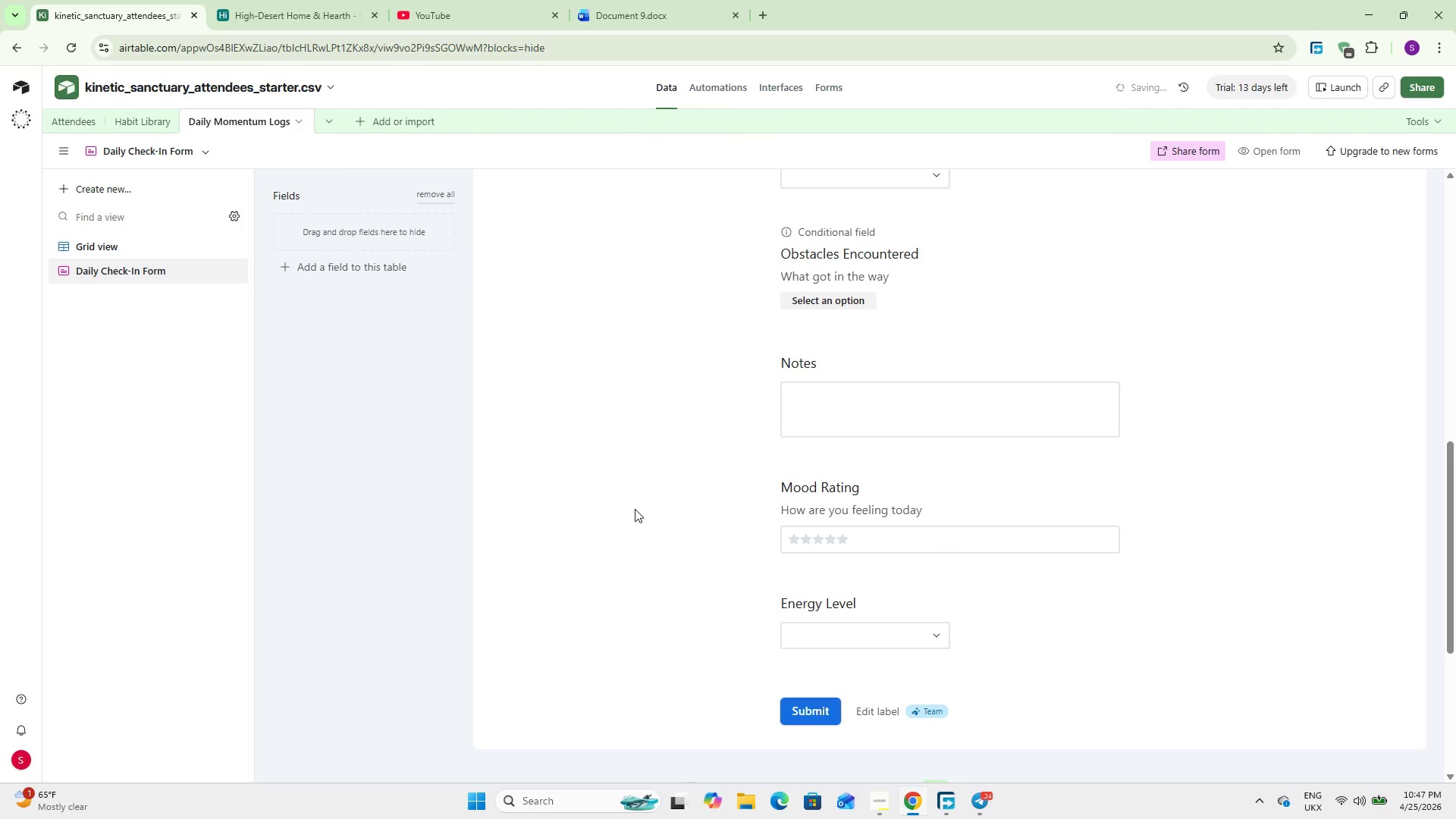 
double_click([852, 362])
 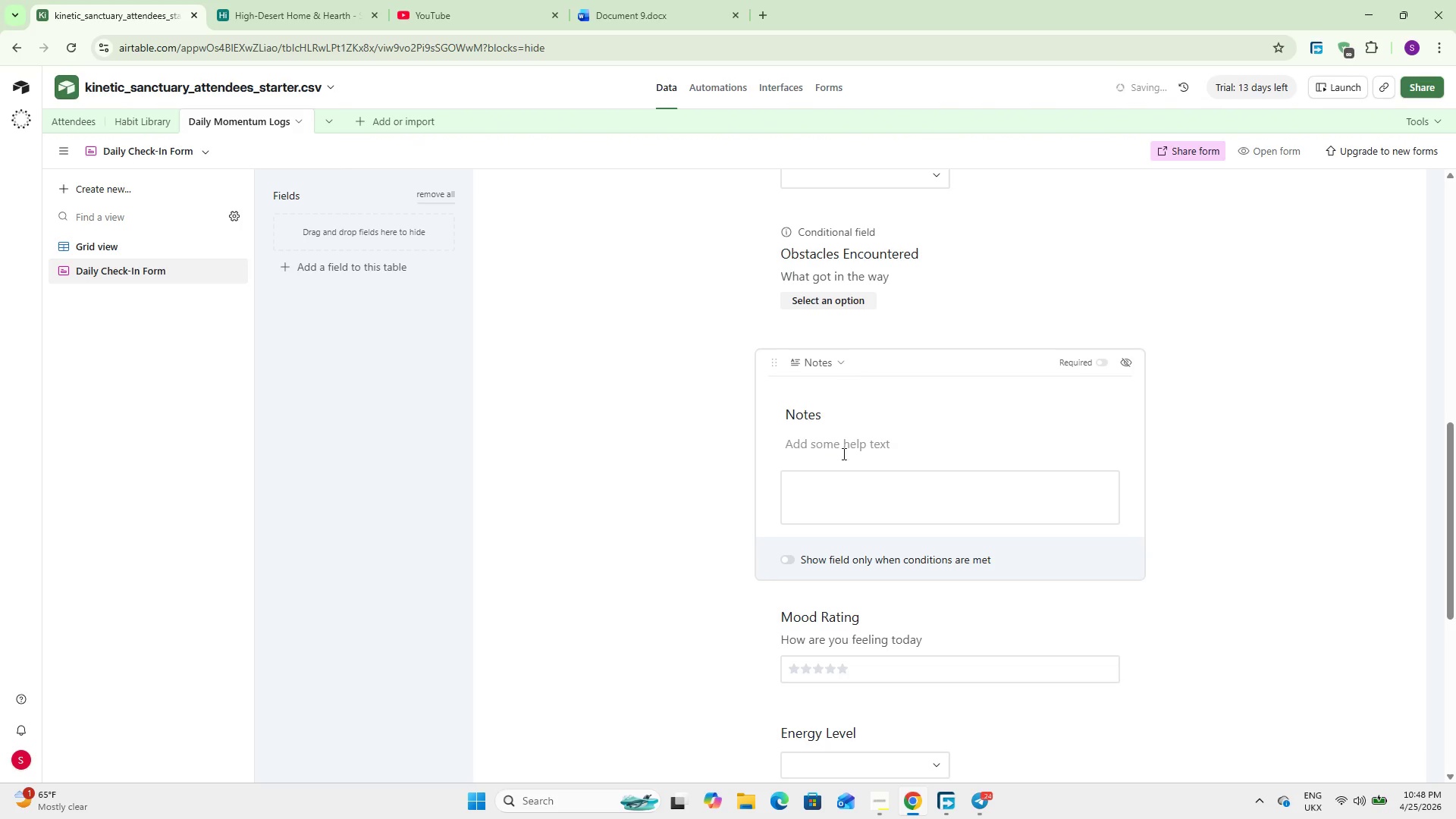 
left_click([841, 458])
 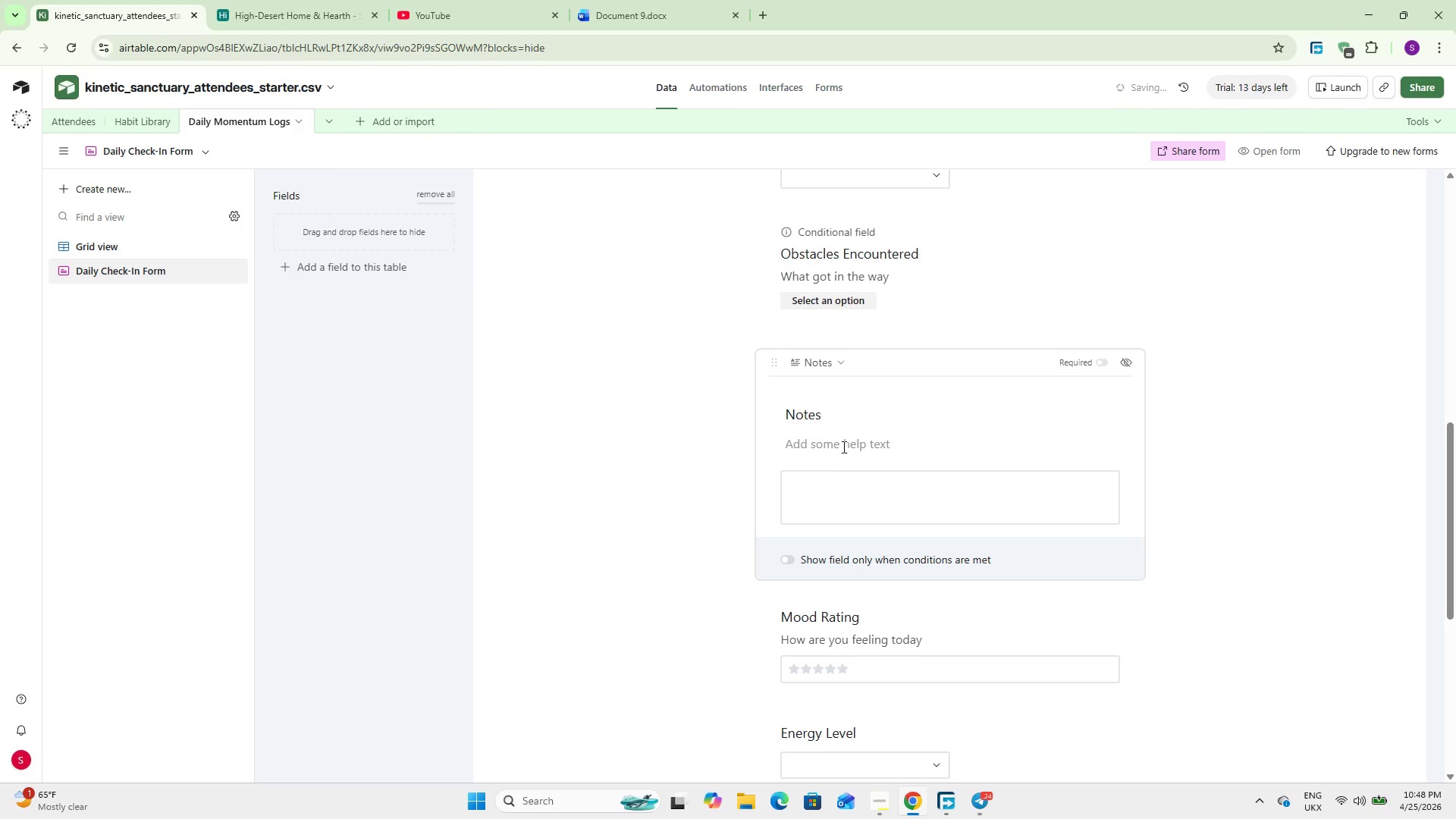 
left_click([841, 441])
 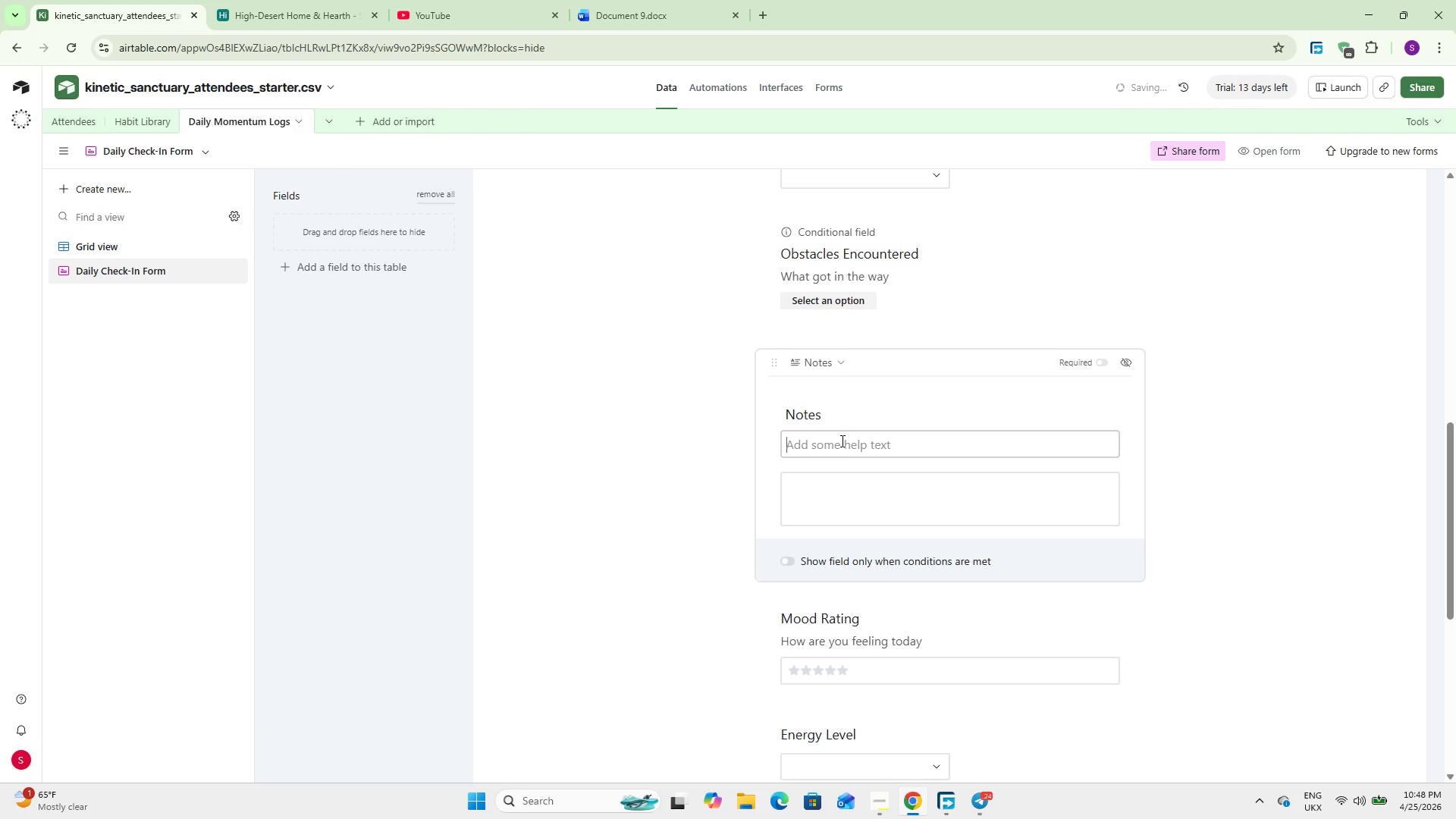 
type(anything ti sharte)
key(Backspace)
key(Backspace)
key(Backspace)
key(Backspace)
key(Backspace)
key(Backspace)
key(Backspace)
key(Backspace)
type(o share with your coach)
 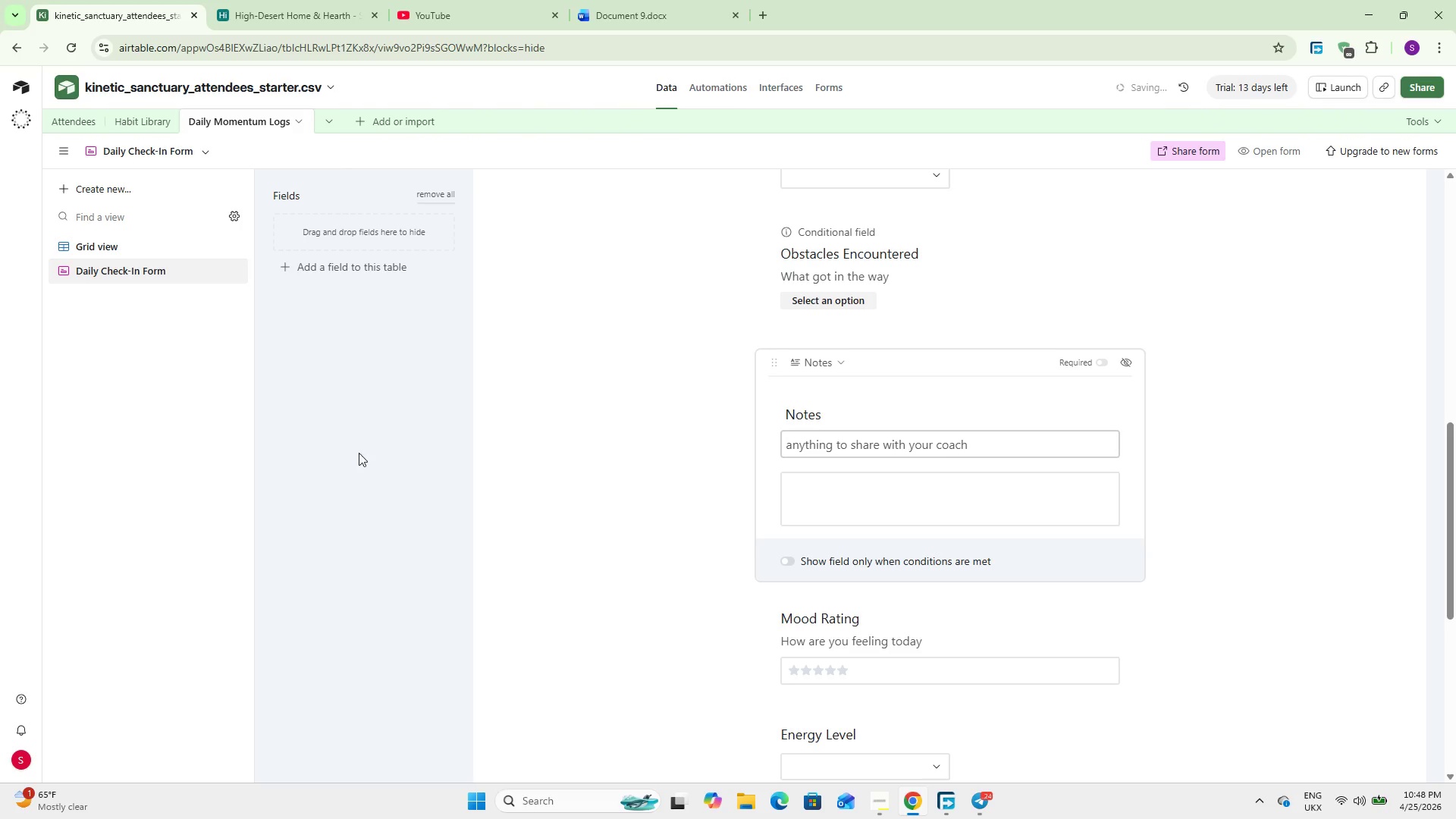 
left_click([617, 444])
 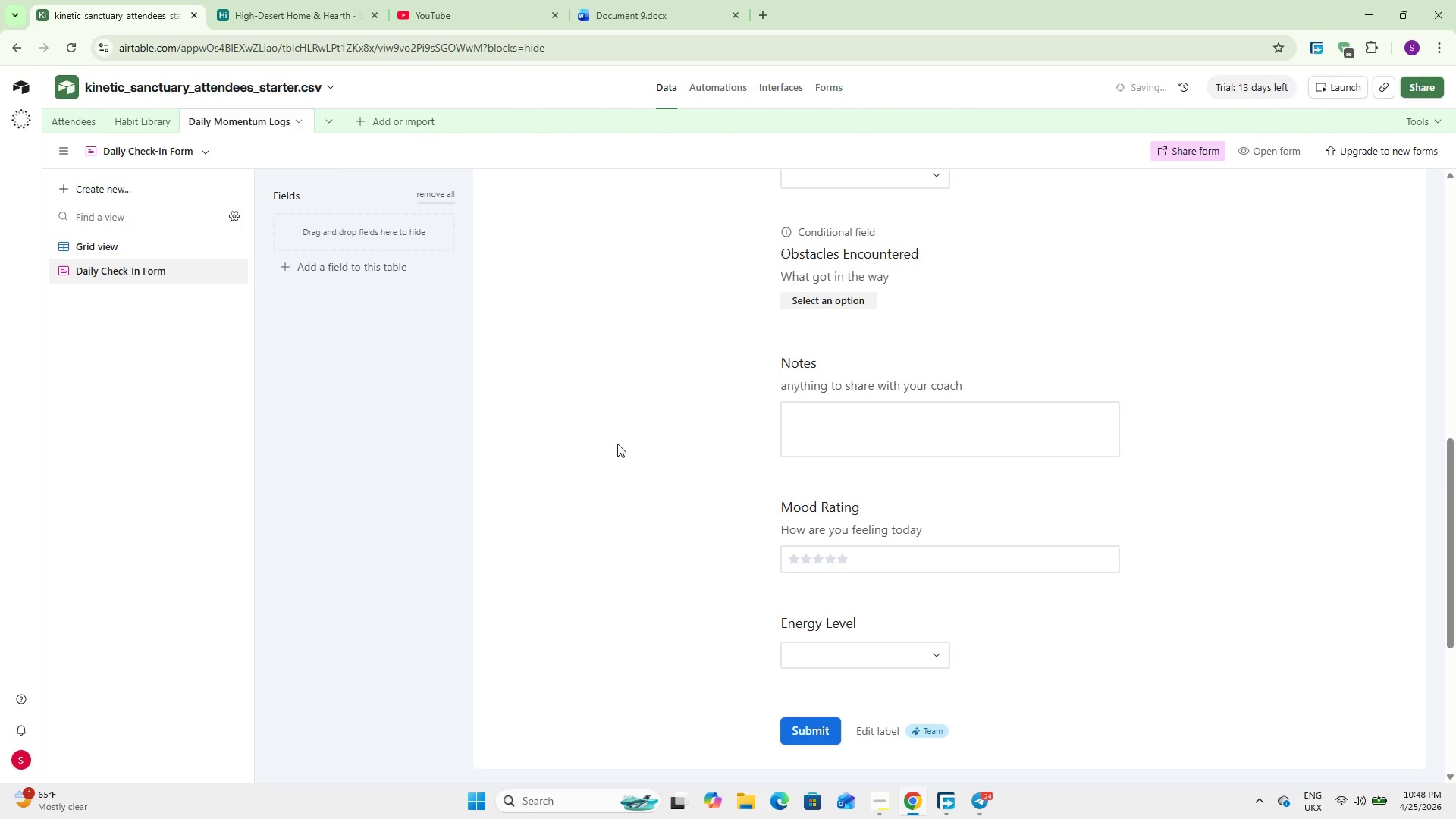 
scroll: coordinate [645, 626], scroll_direction: down, amount: 4.0
 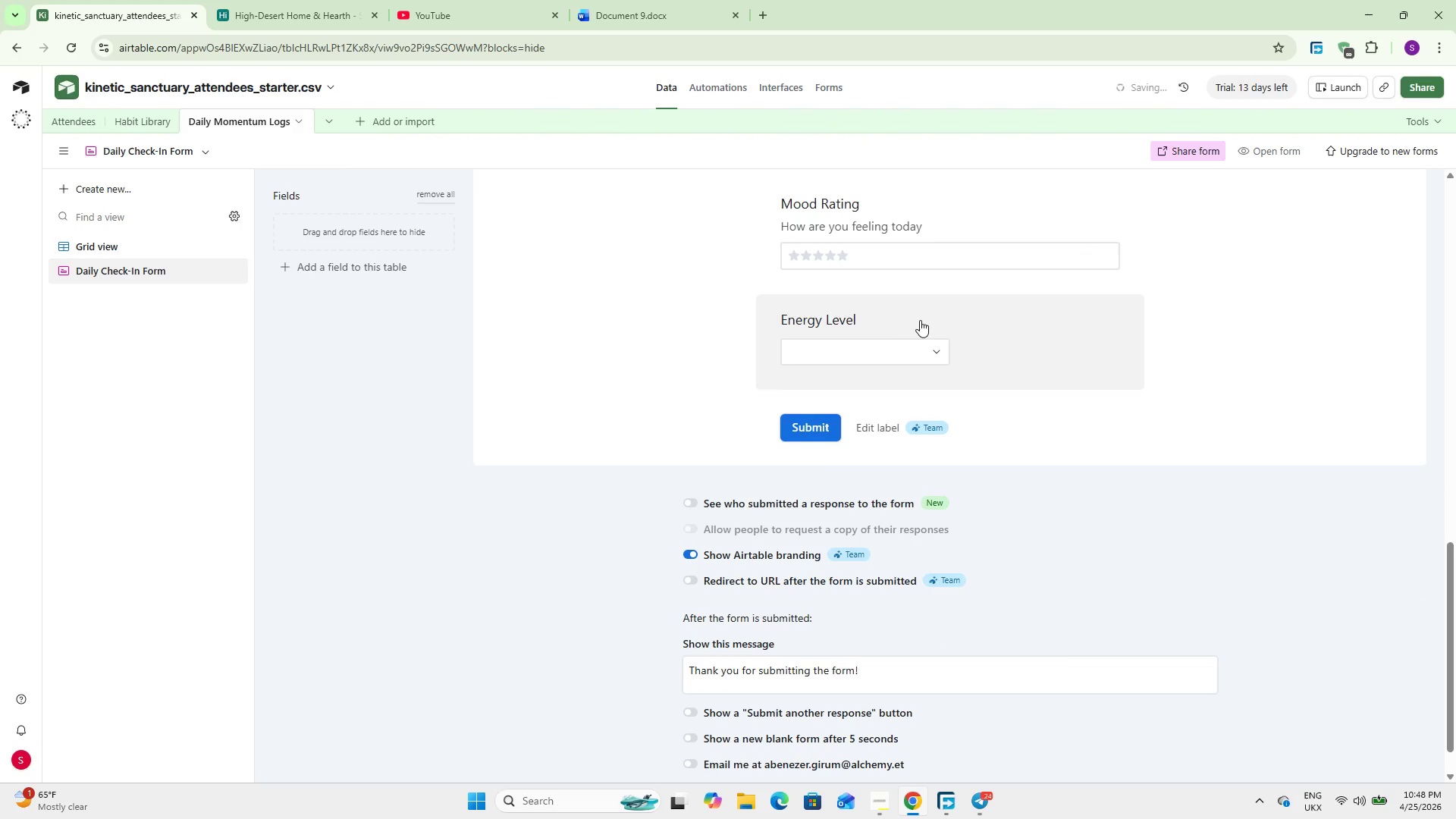 
left_click_drag(start_coordinate=[918, 309], to_coordinate=[805, 308])
 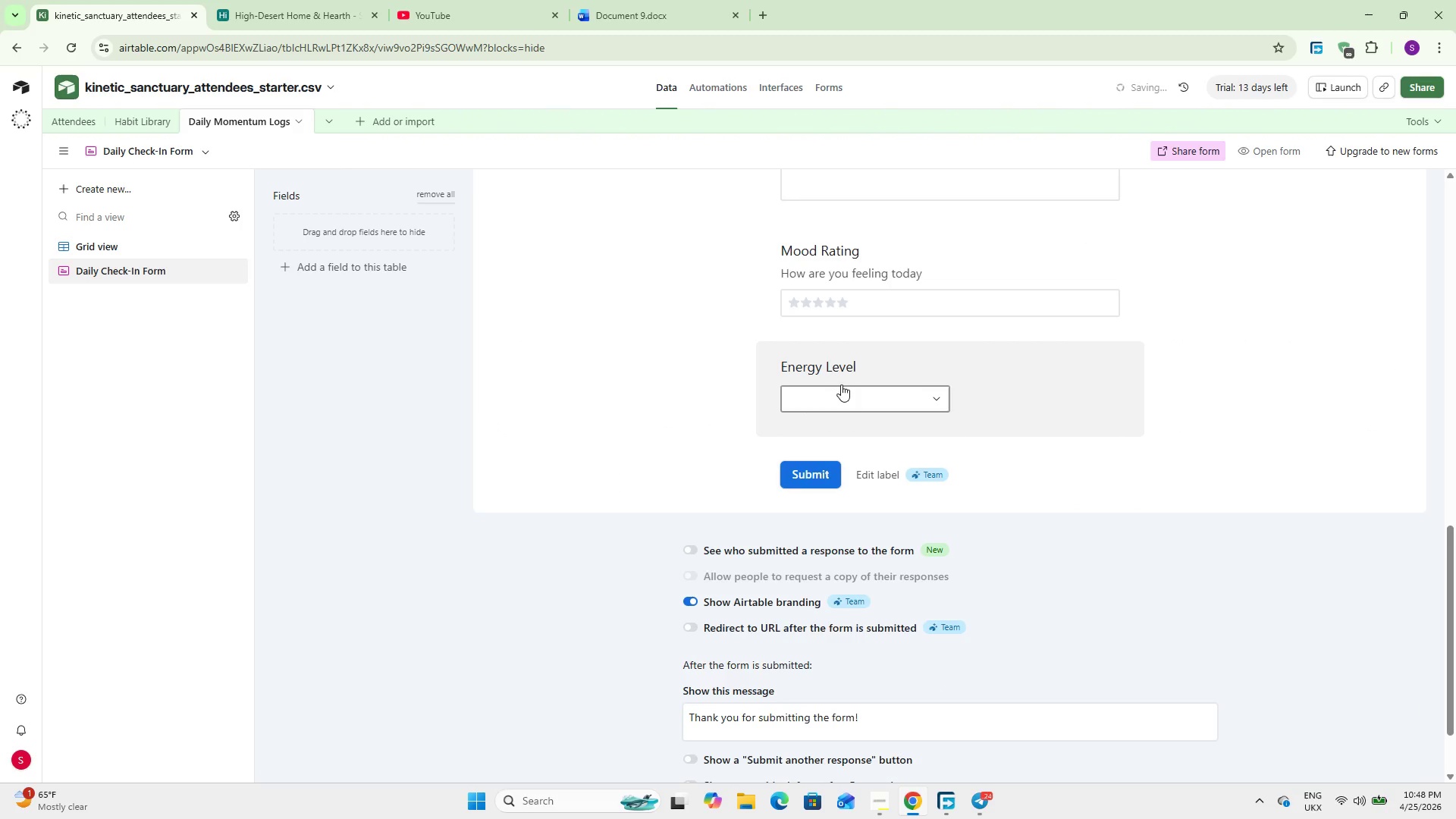 
left_click([856, 360])
 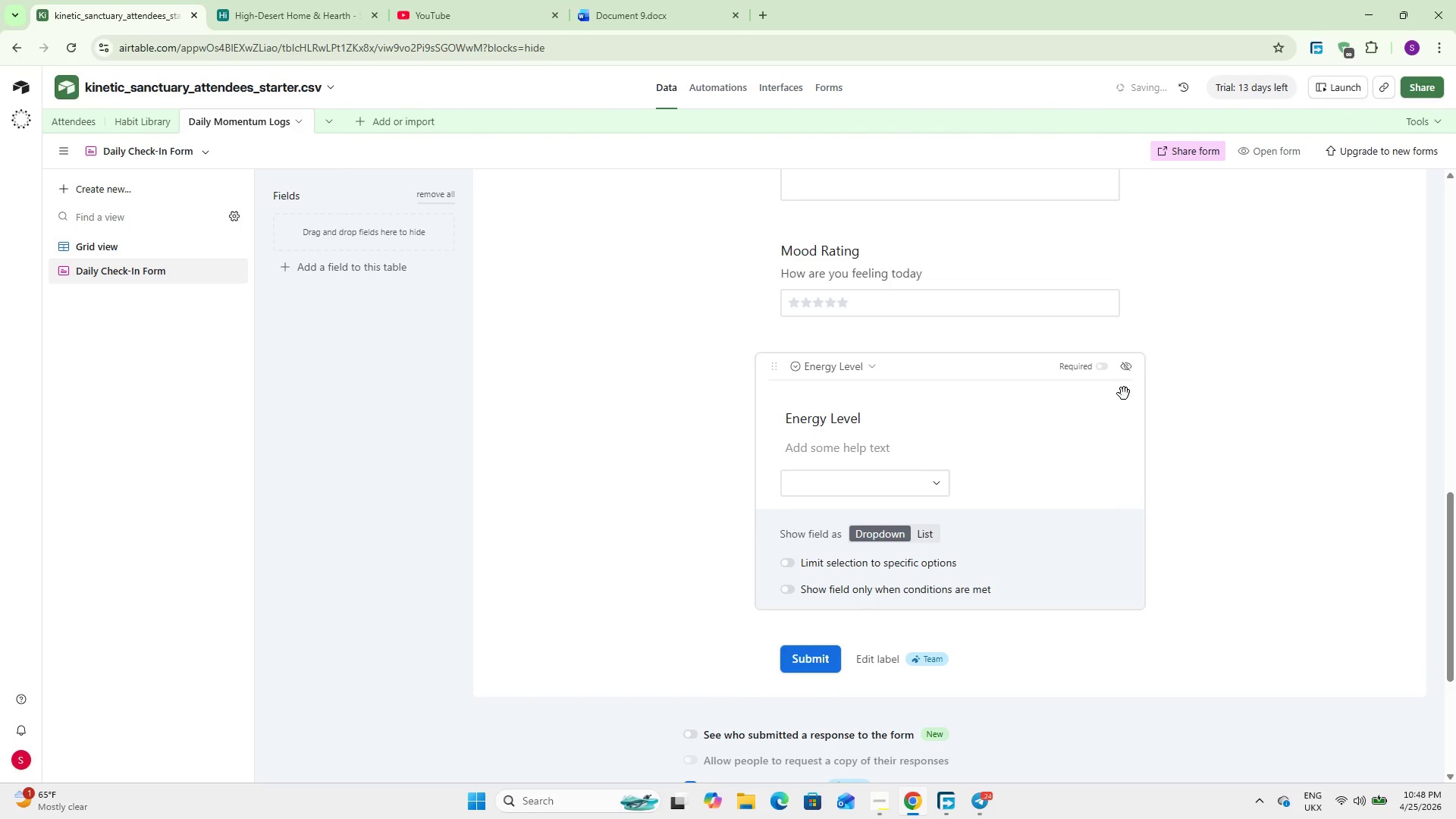 
left_click([1128, 372])
 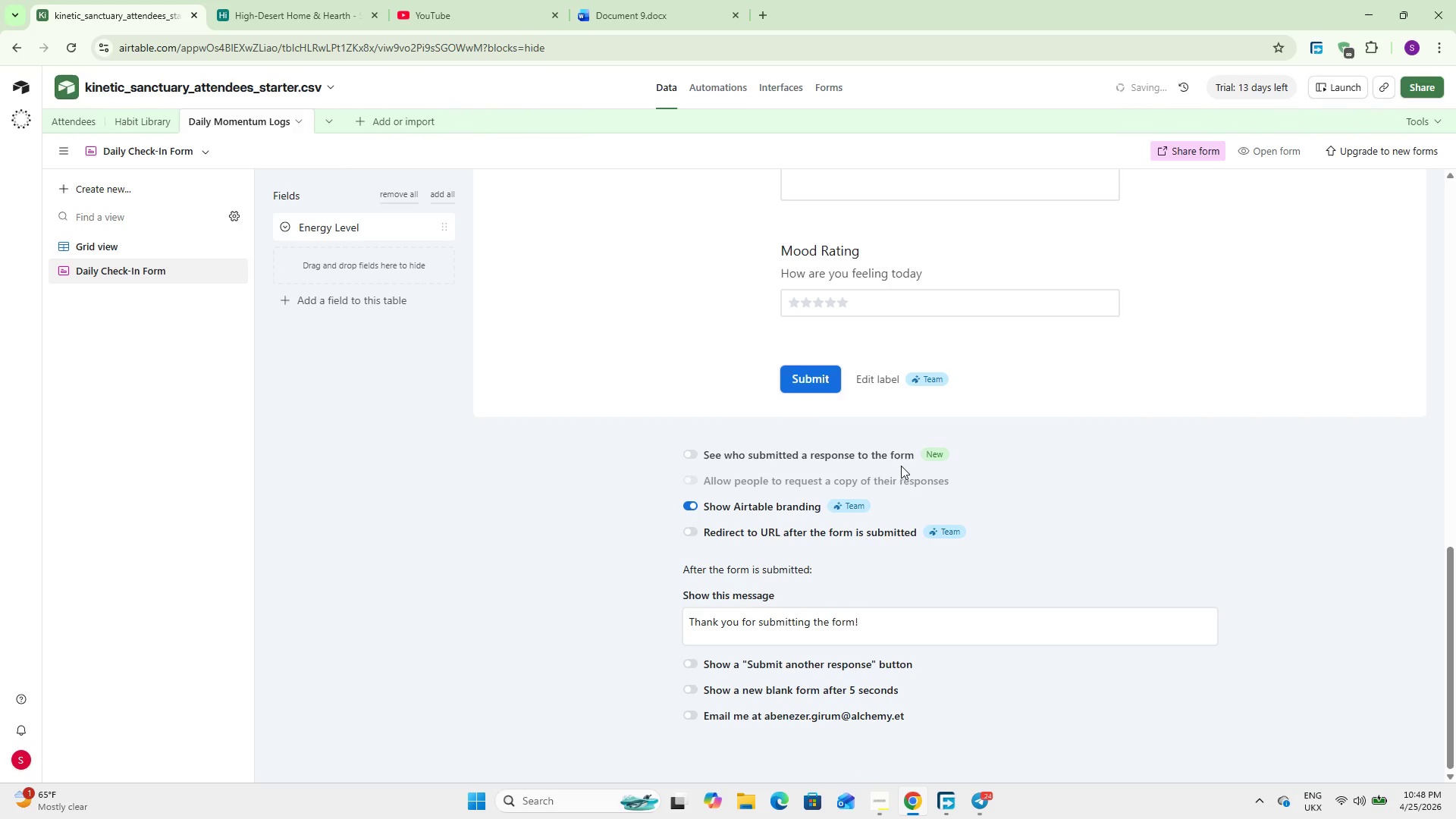 
scroll: coordinate [713, 511], scroll_direction: up, amount: 7.0
 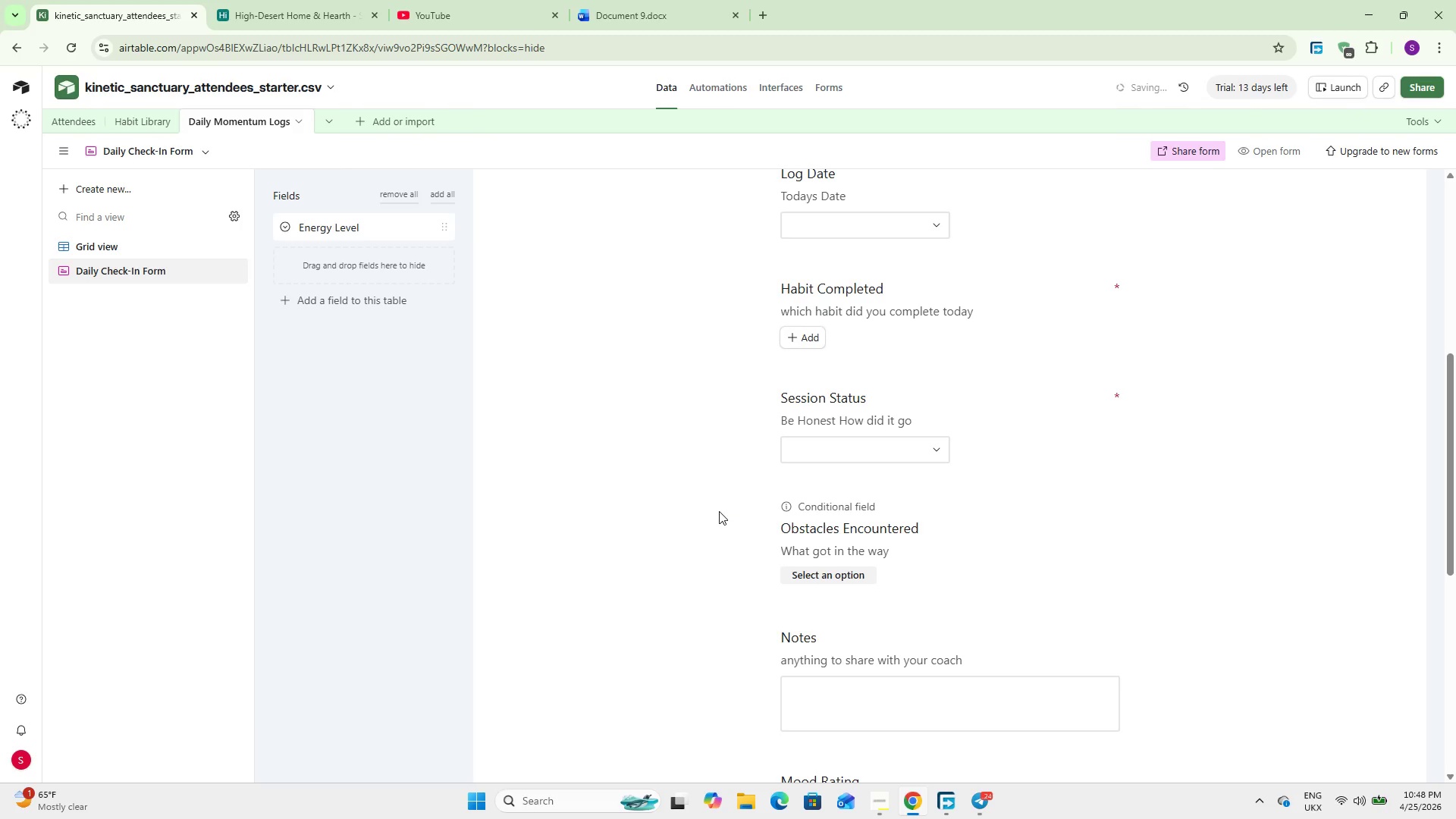 
wait(13.14)
 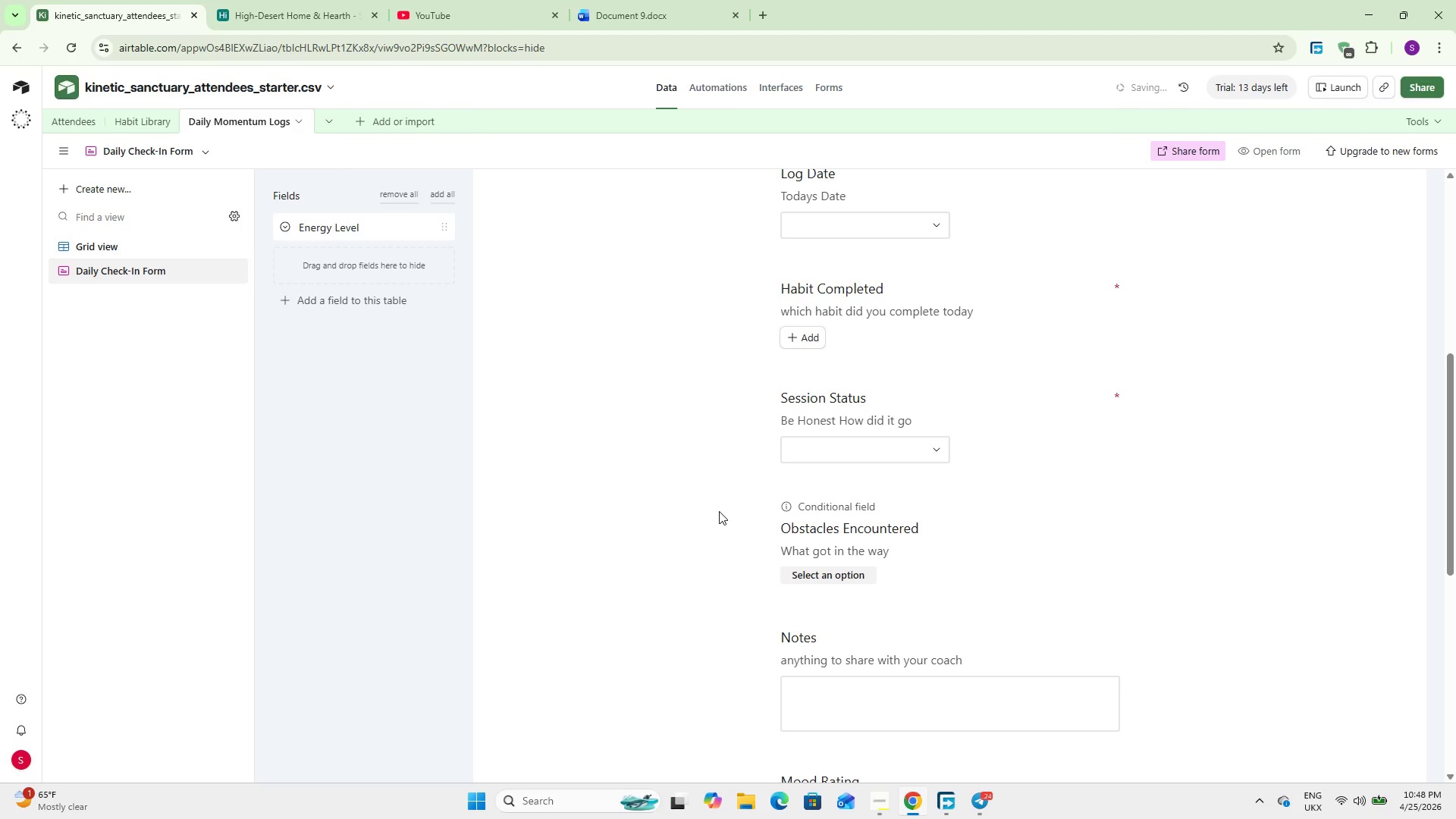 
scroll: coordinate [1156, 496], scroll_direction: down, amount: 3.0
 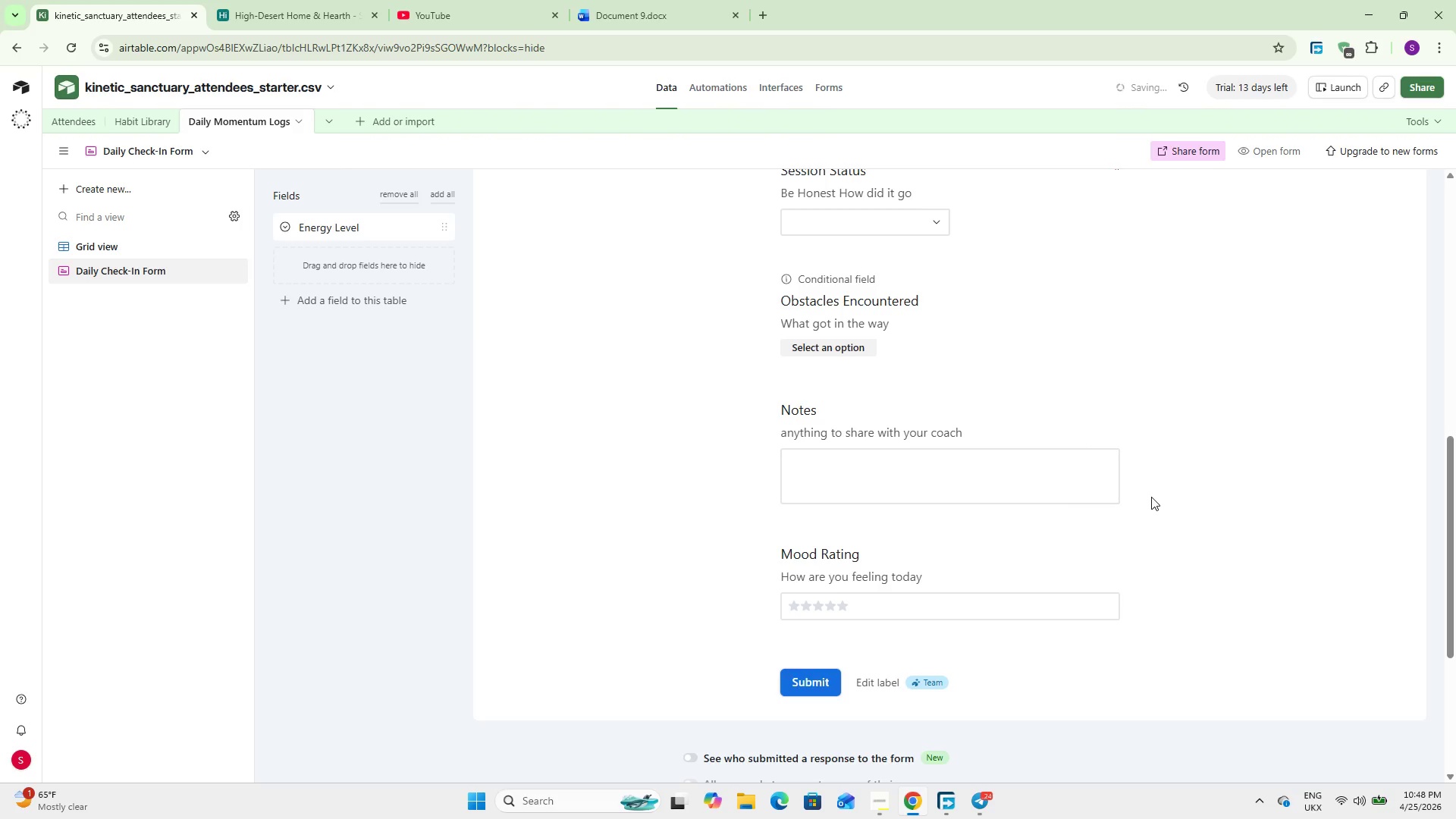 
wait(14.24)
 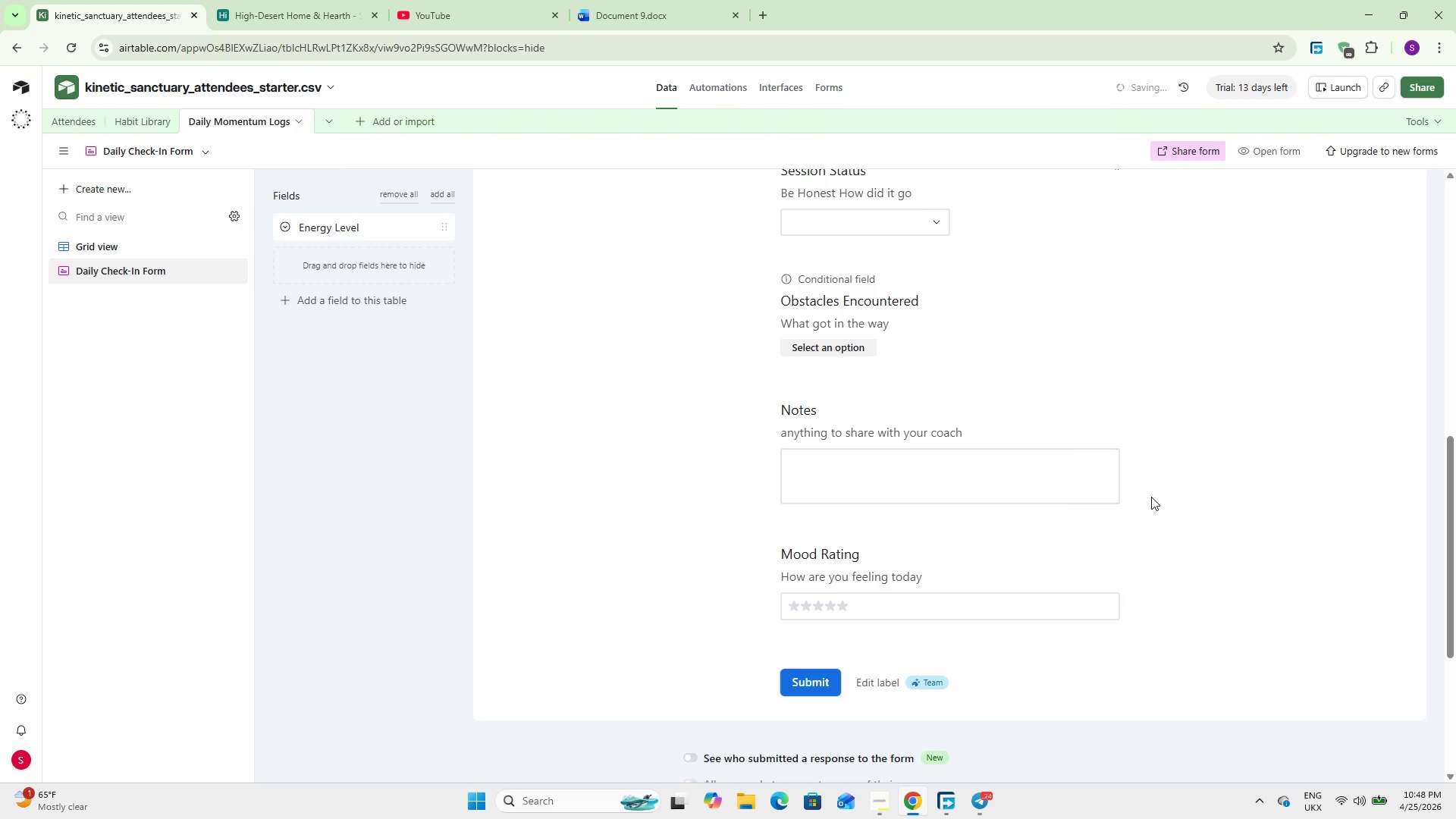 
scroll: coordinate [981, 504], scroll_direction: up, amount: 20.0
 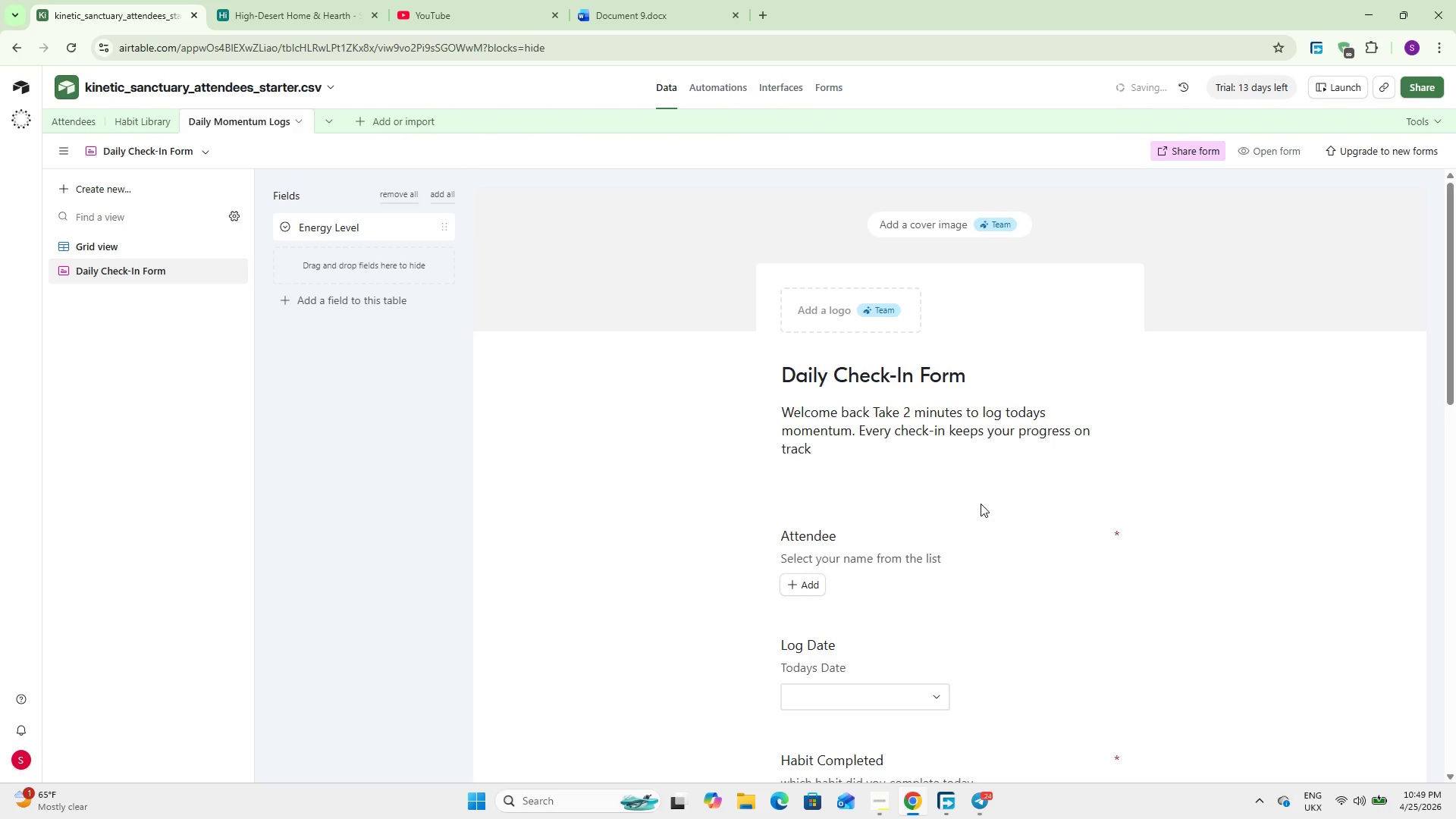 
scroll: coordinate [981, 504], scroll_direction: down, amount: 20.0
 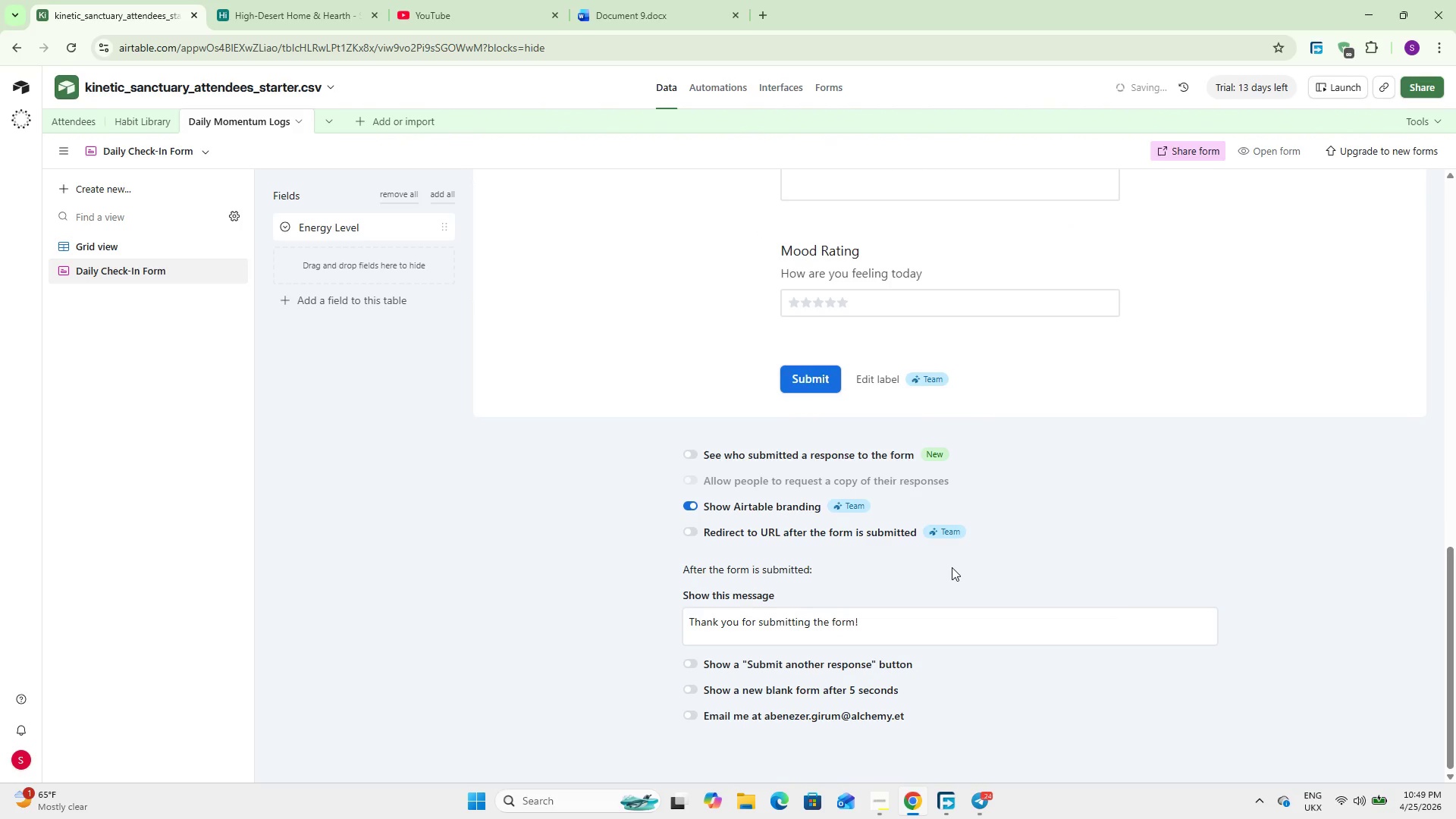 
wait(5.48)
 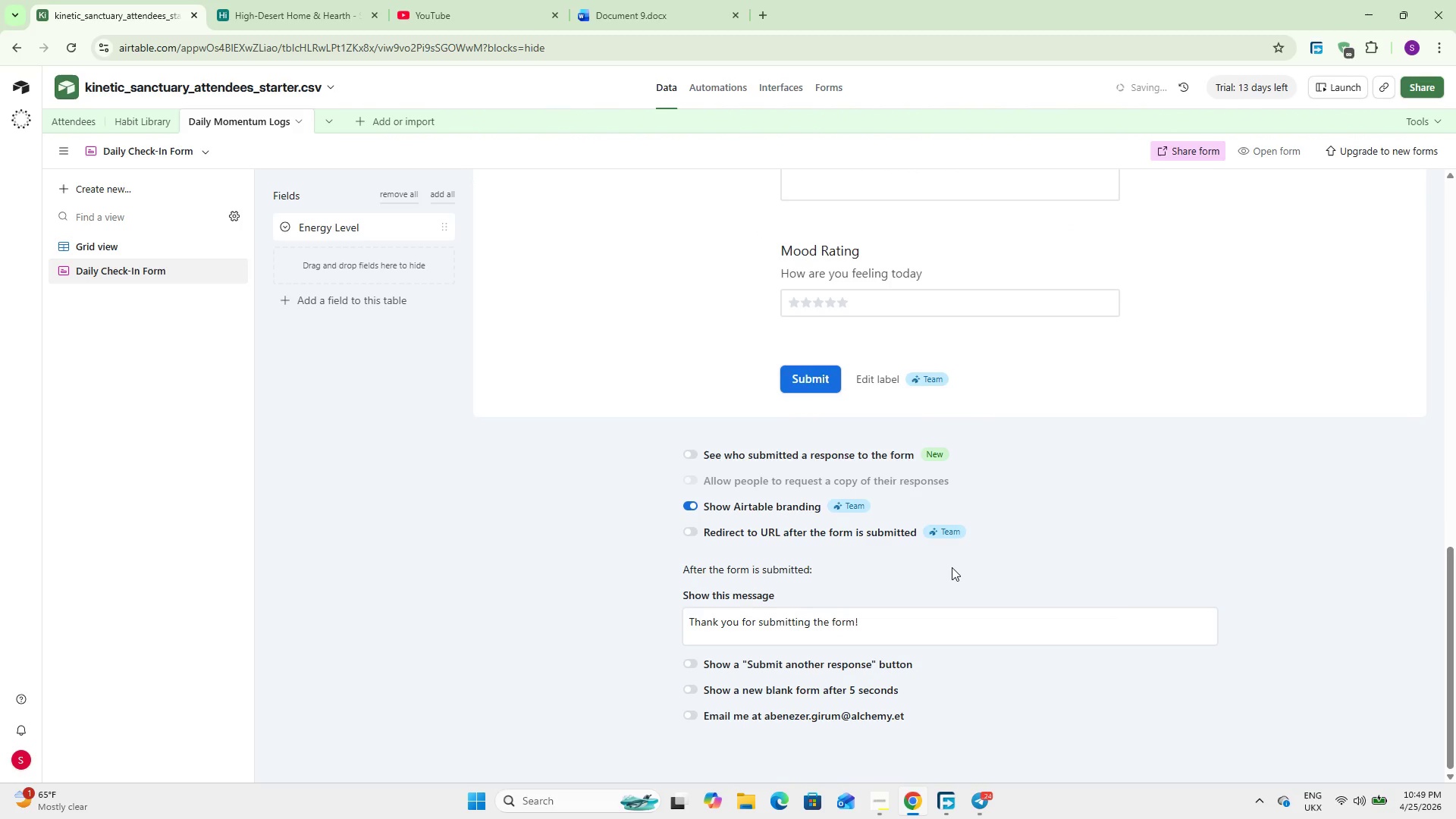 
left_click([795, 656])
 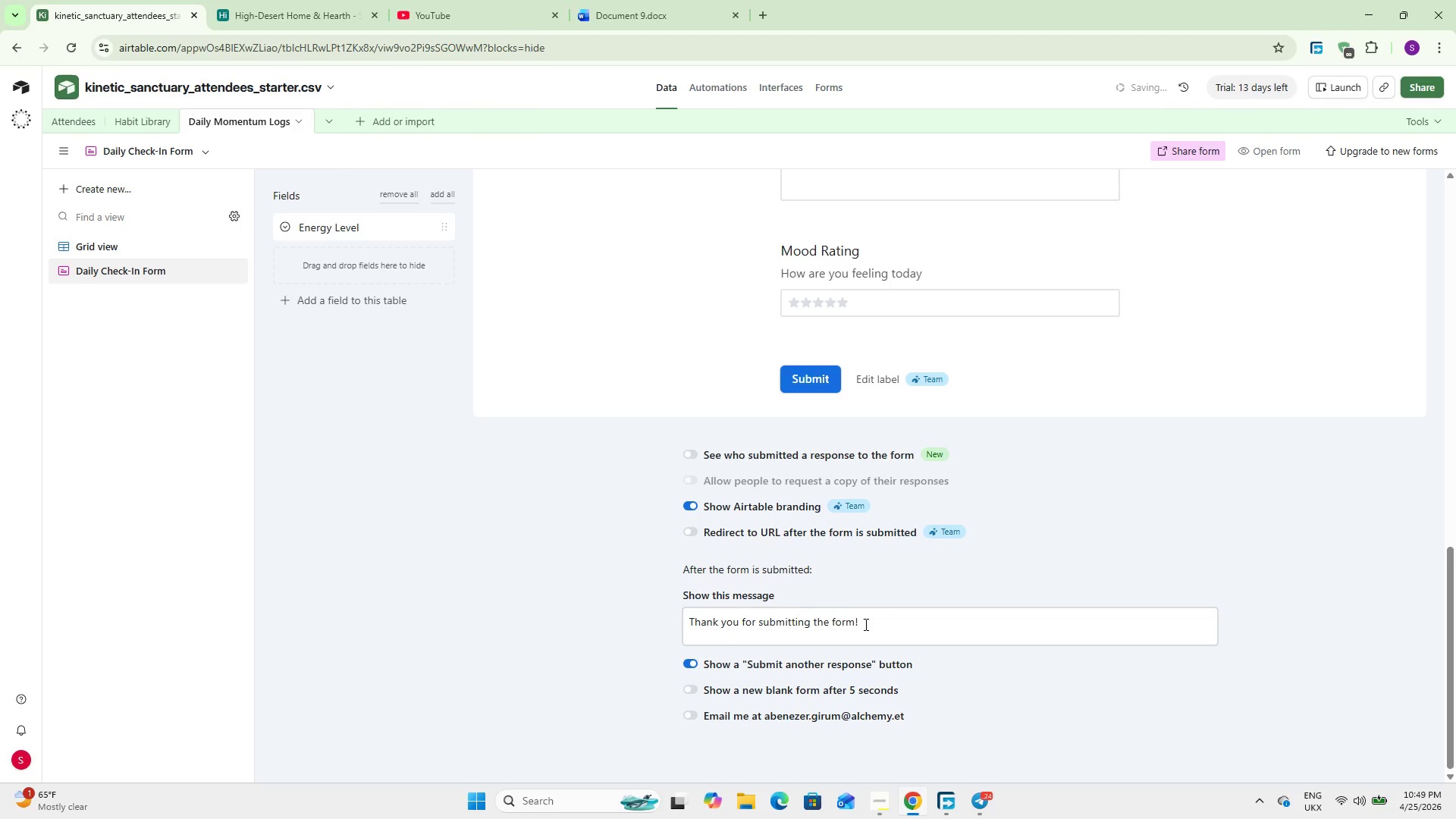 
wait(17.53)
 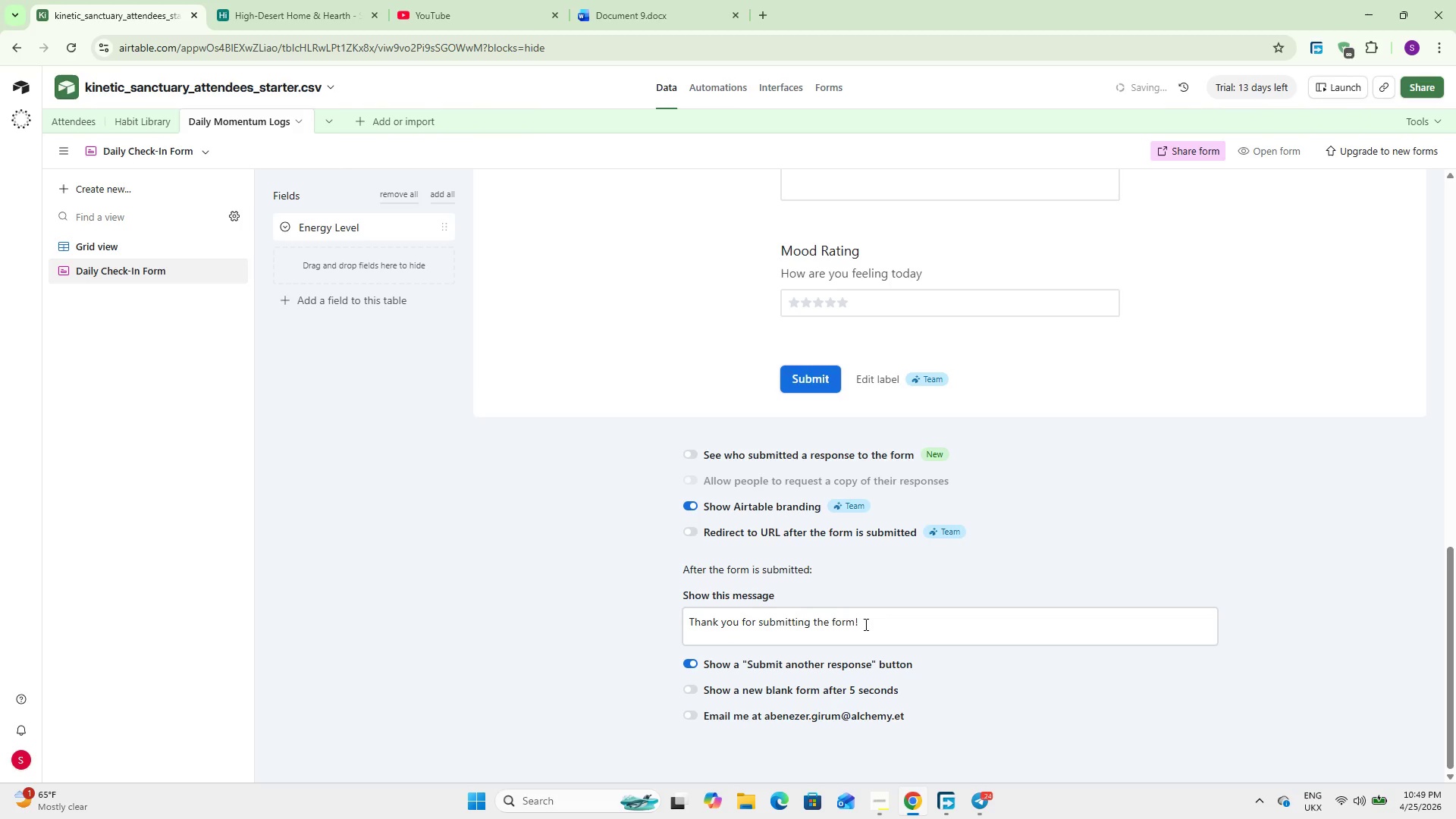 
left_click([68, 121])
 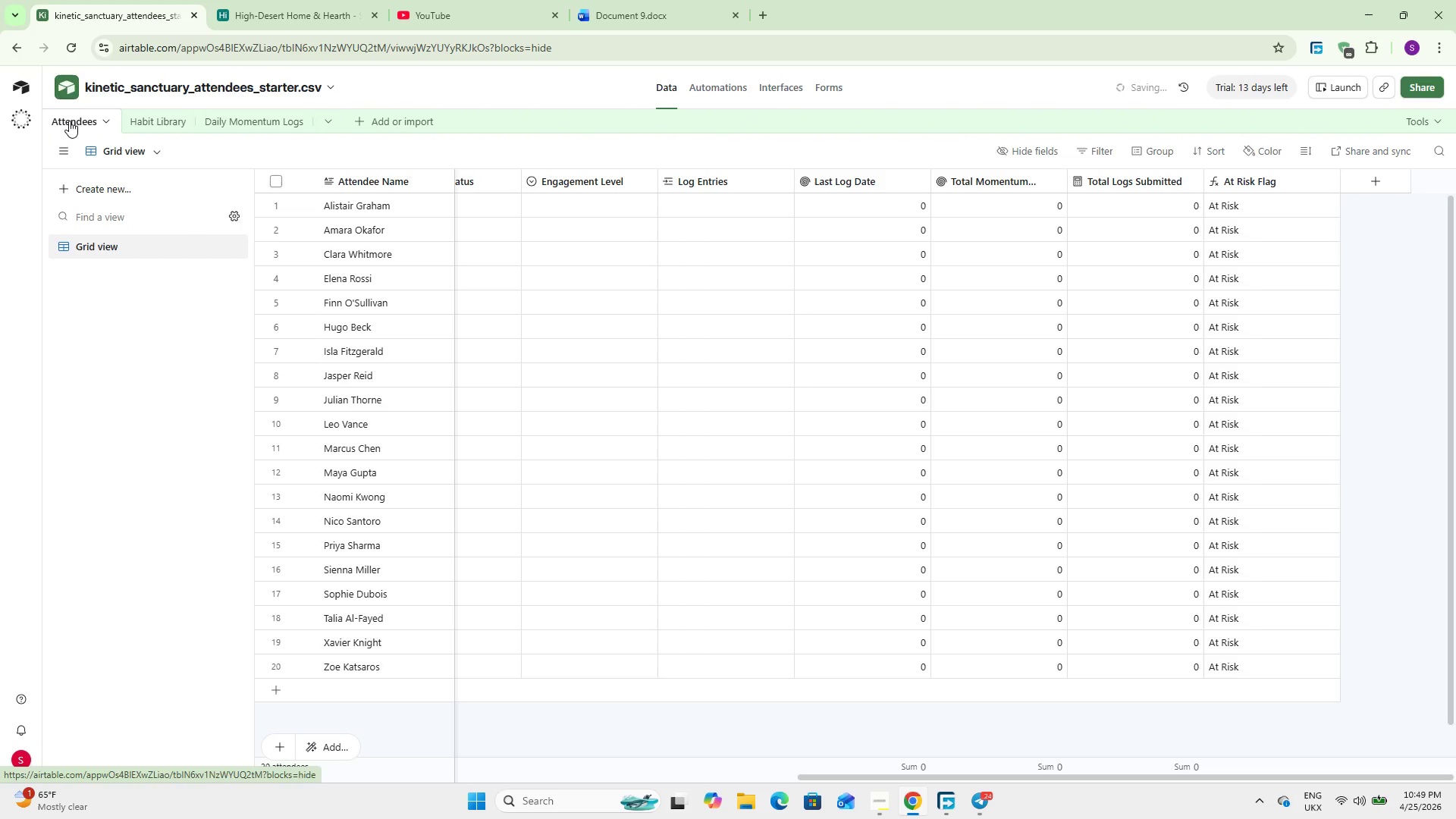 
wait(5.11)
 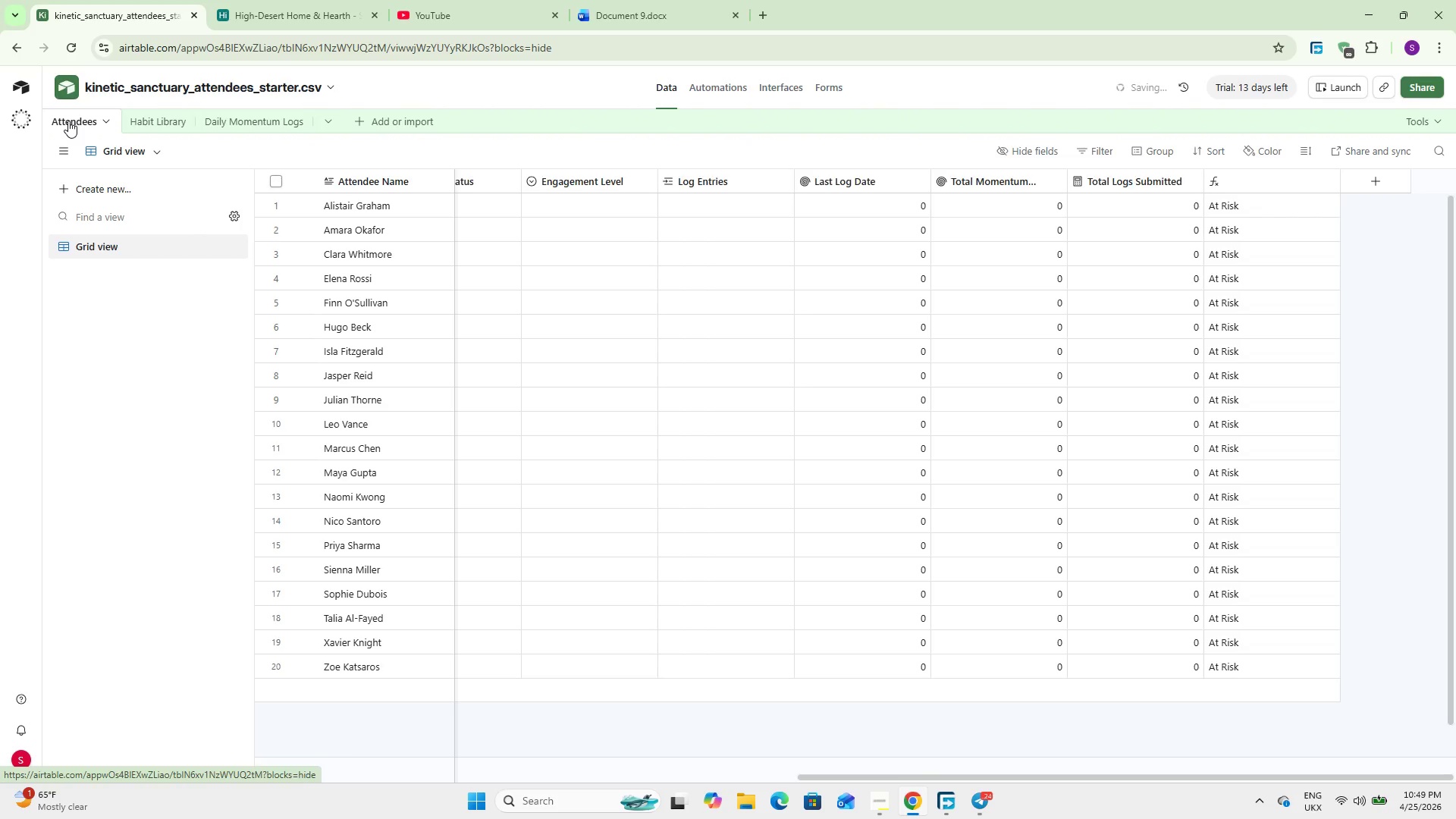 
left_click([125, 180])
 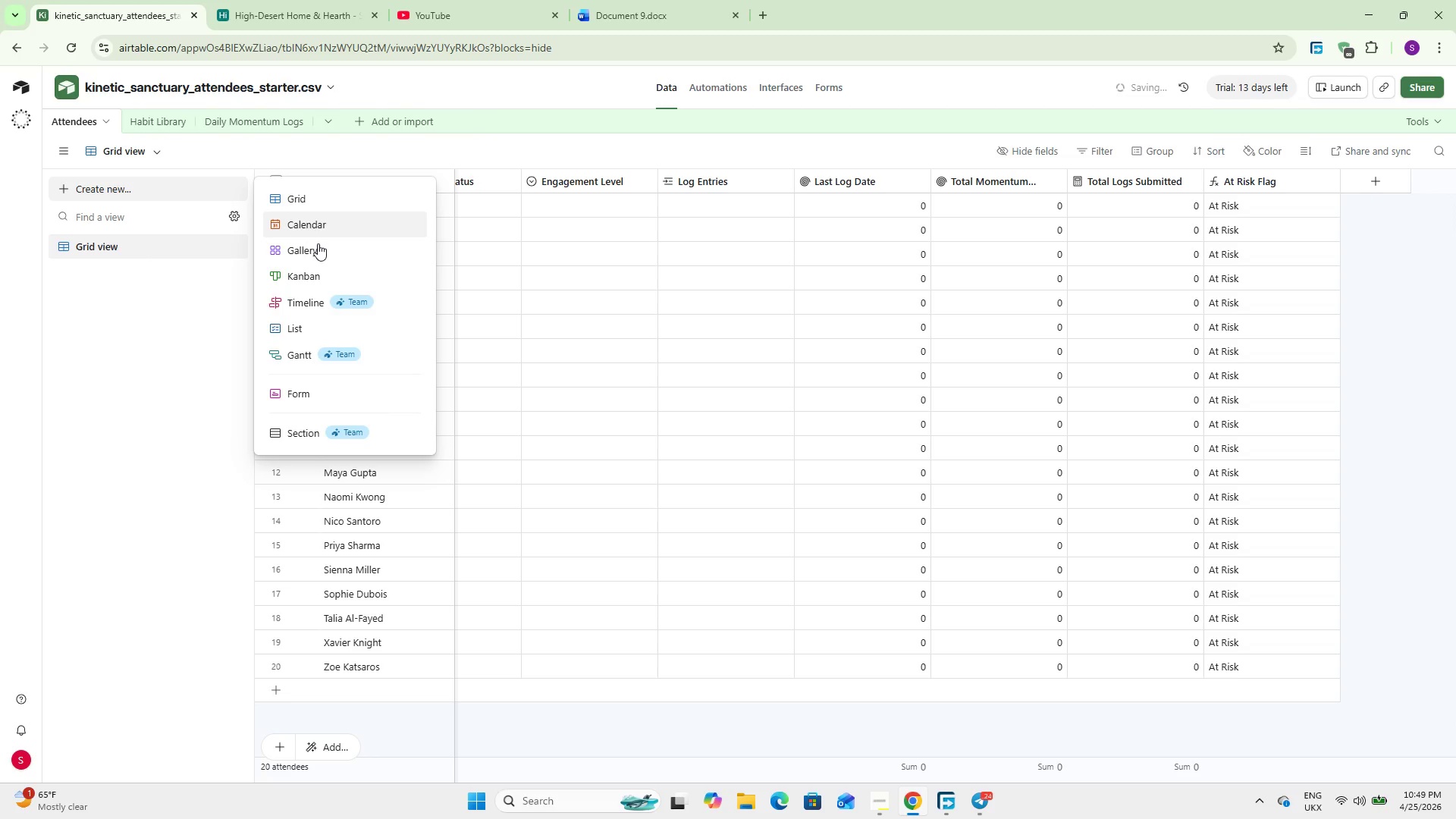 
left_click([324, 269])
 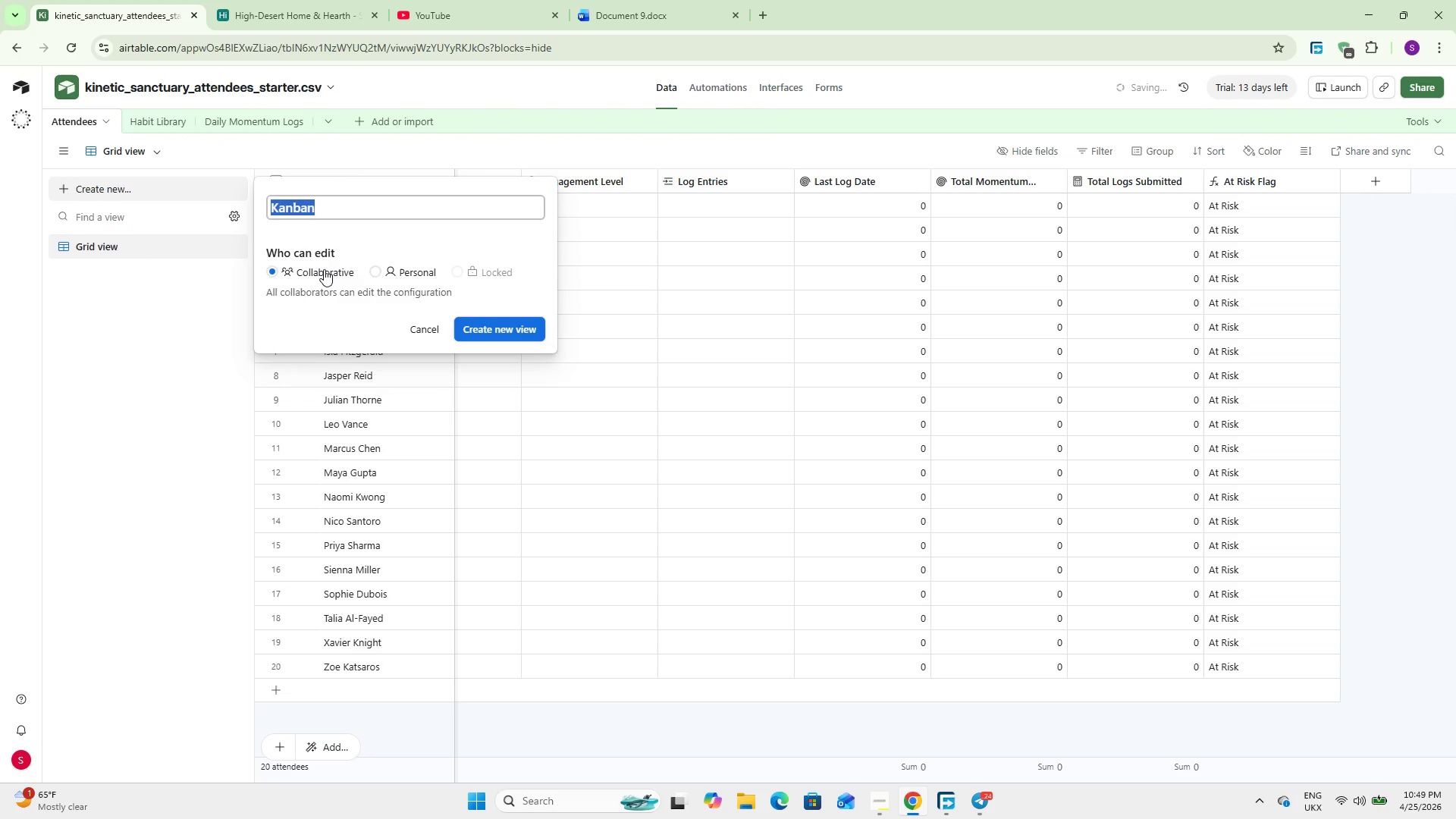 
wait(5.39)
 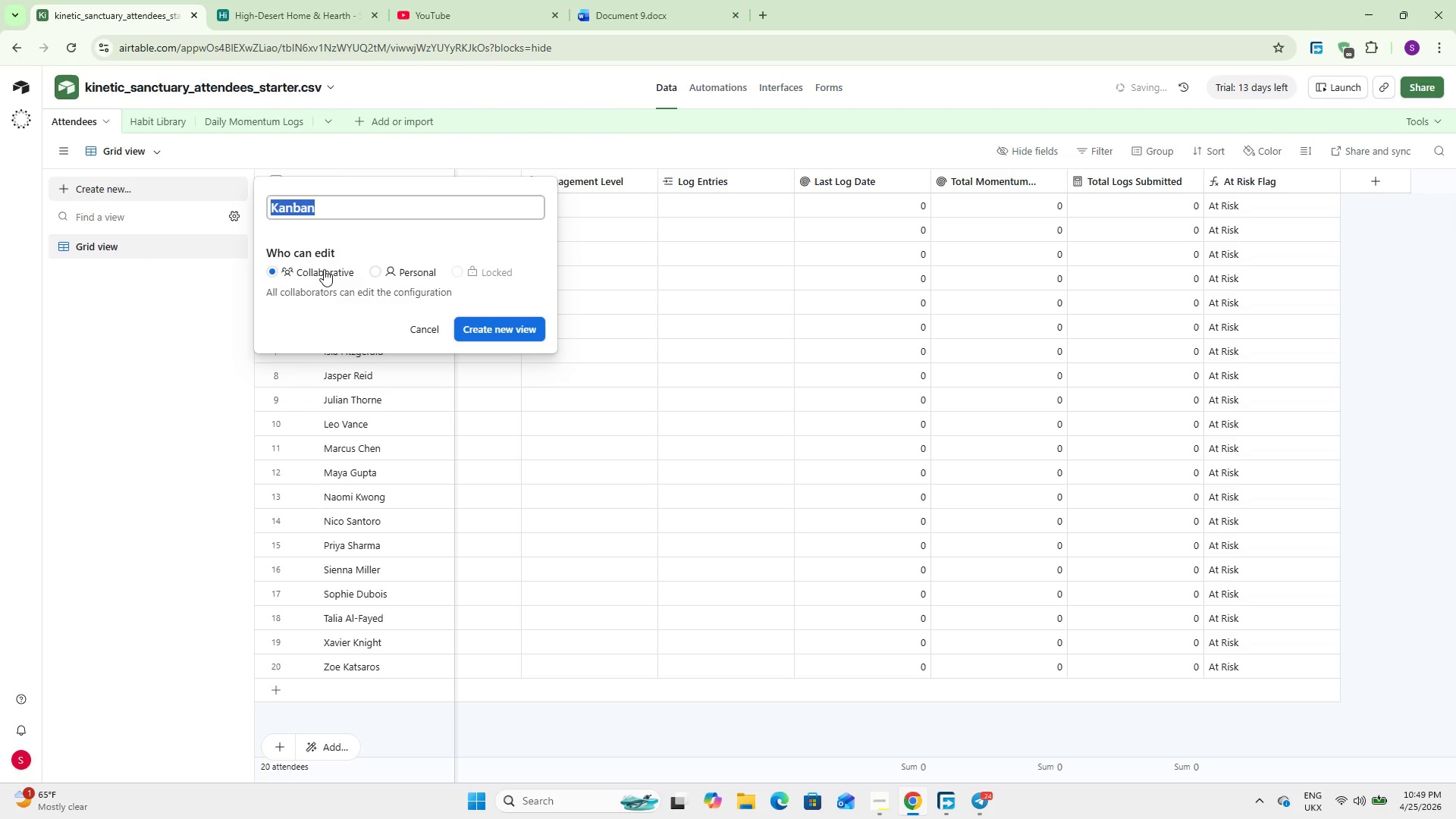 
type(Engagement Ksnbsn)
 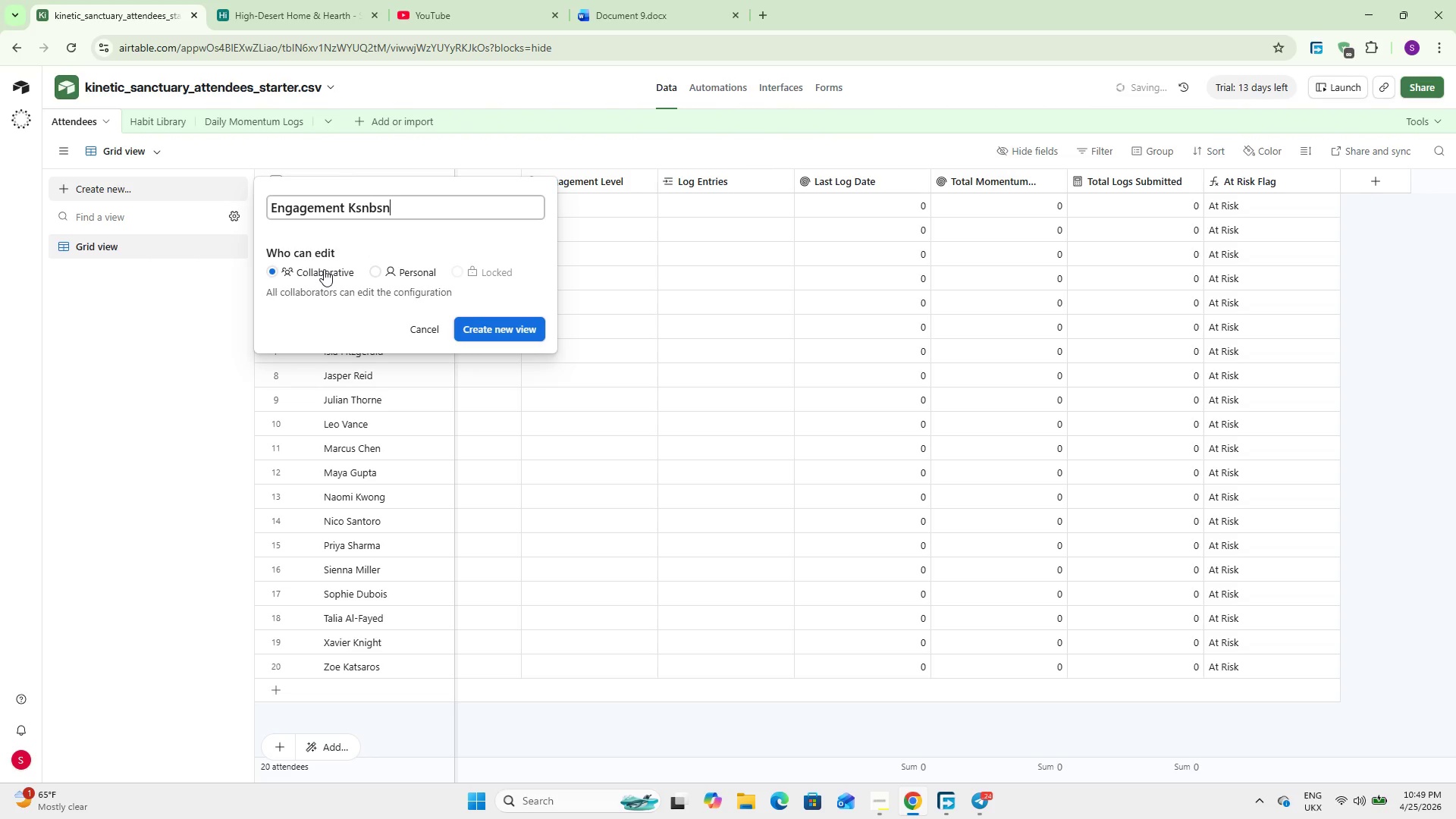 
left_click([485, 325])
 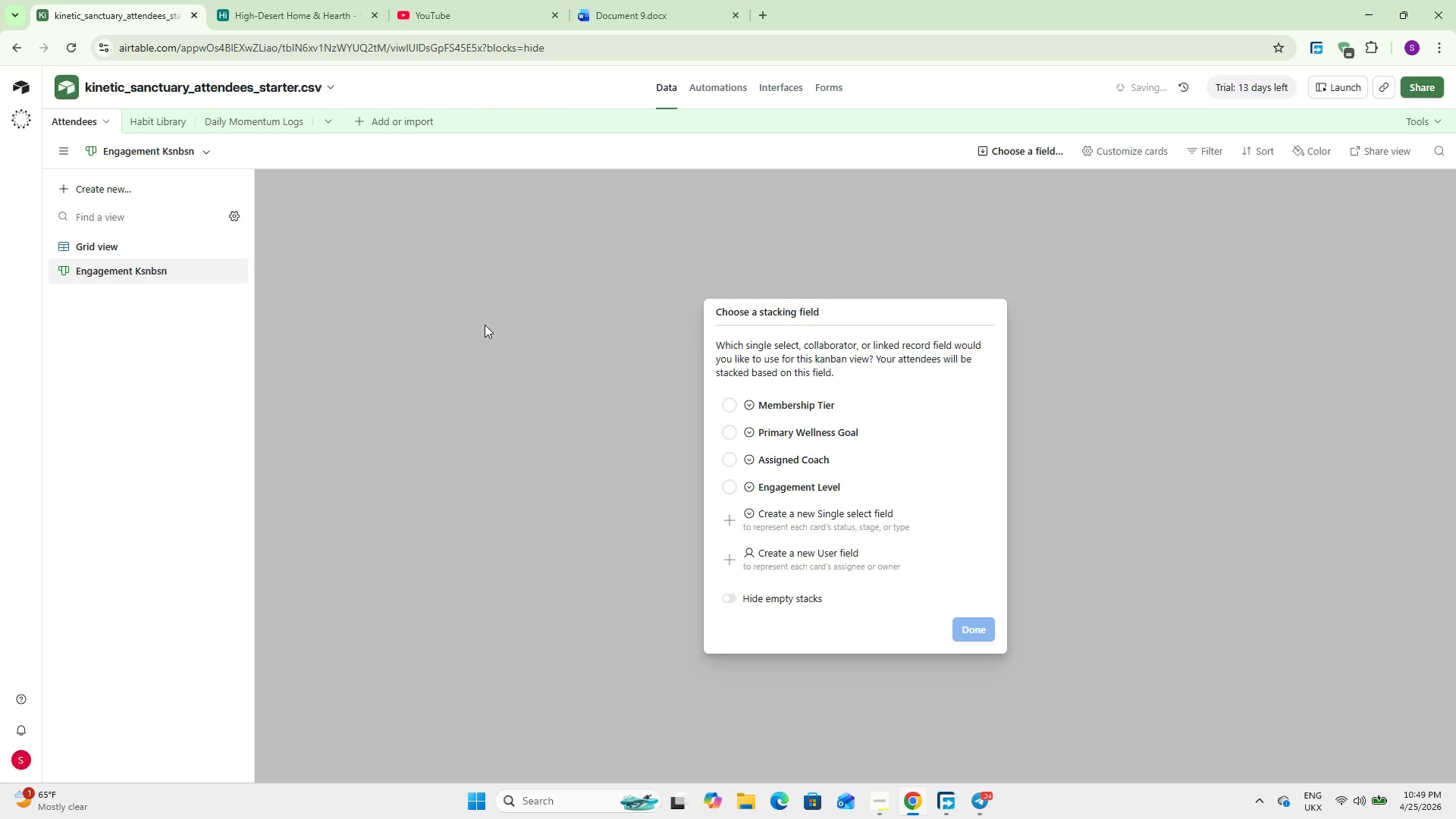 
wait(11.69)
 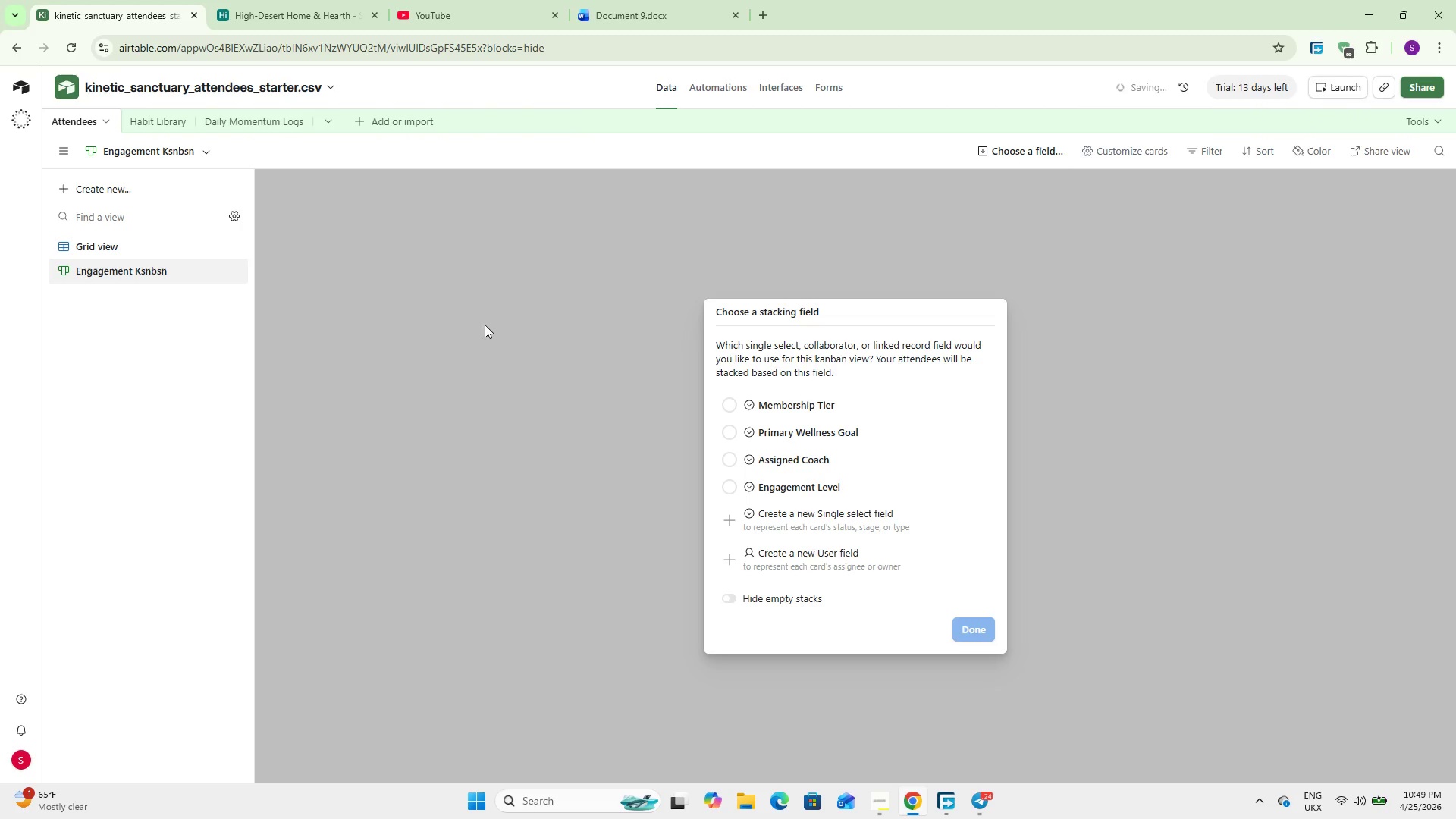 
left_click([988, 628])
 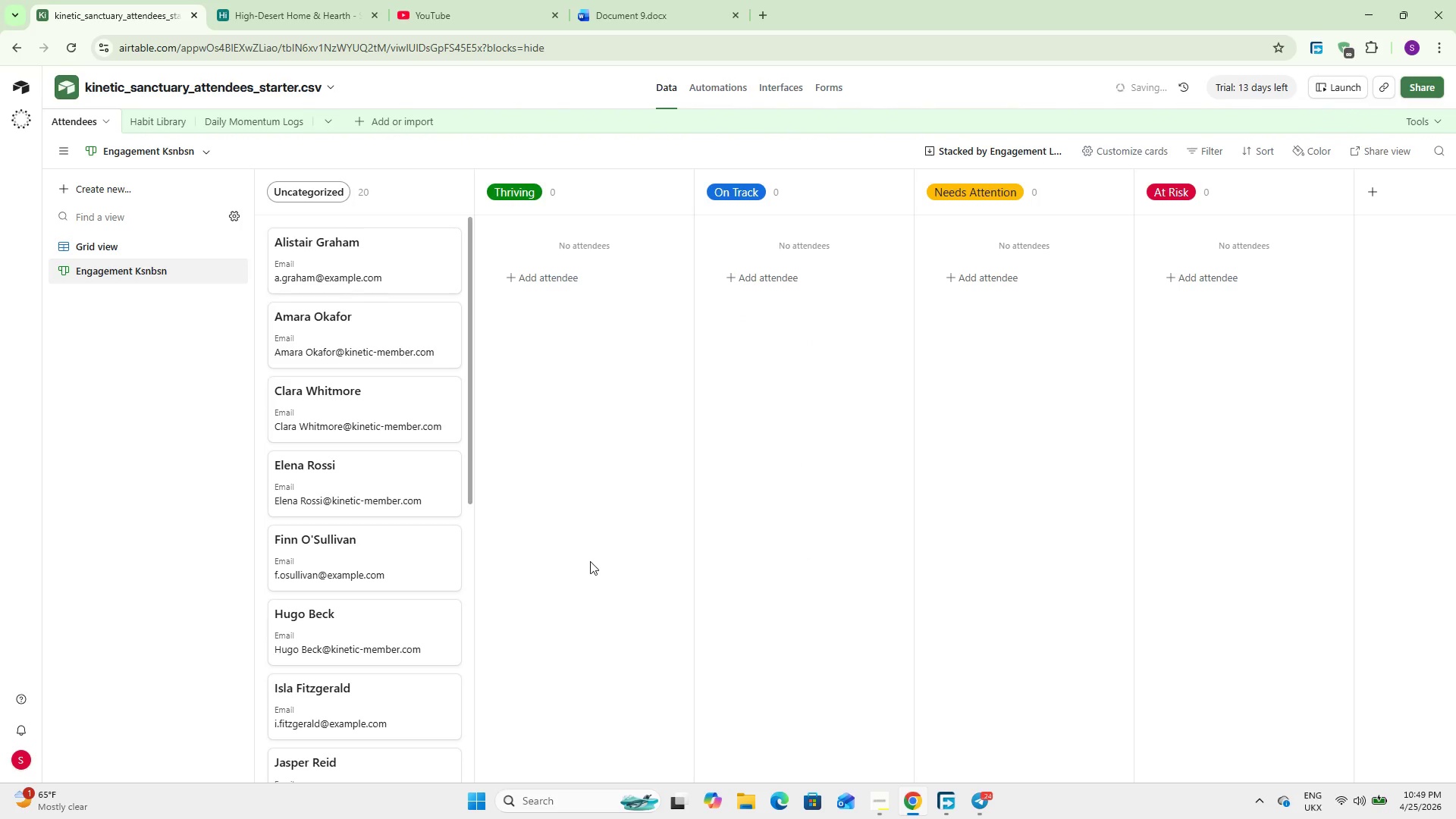 
scroll: coordinate [370, 497], scroll_direction: down, amount: 6.0
 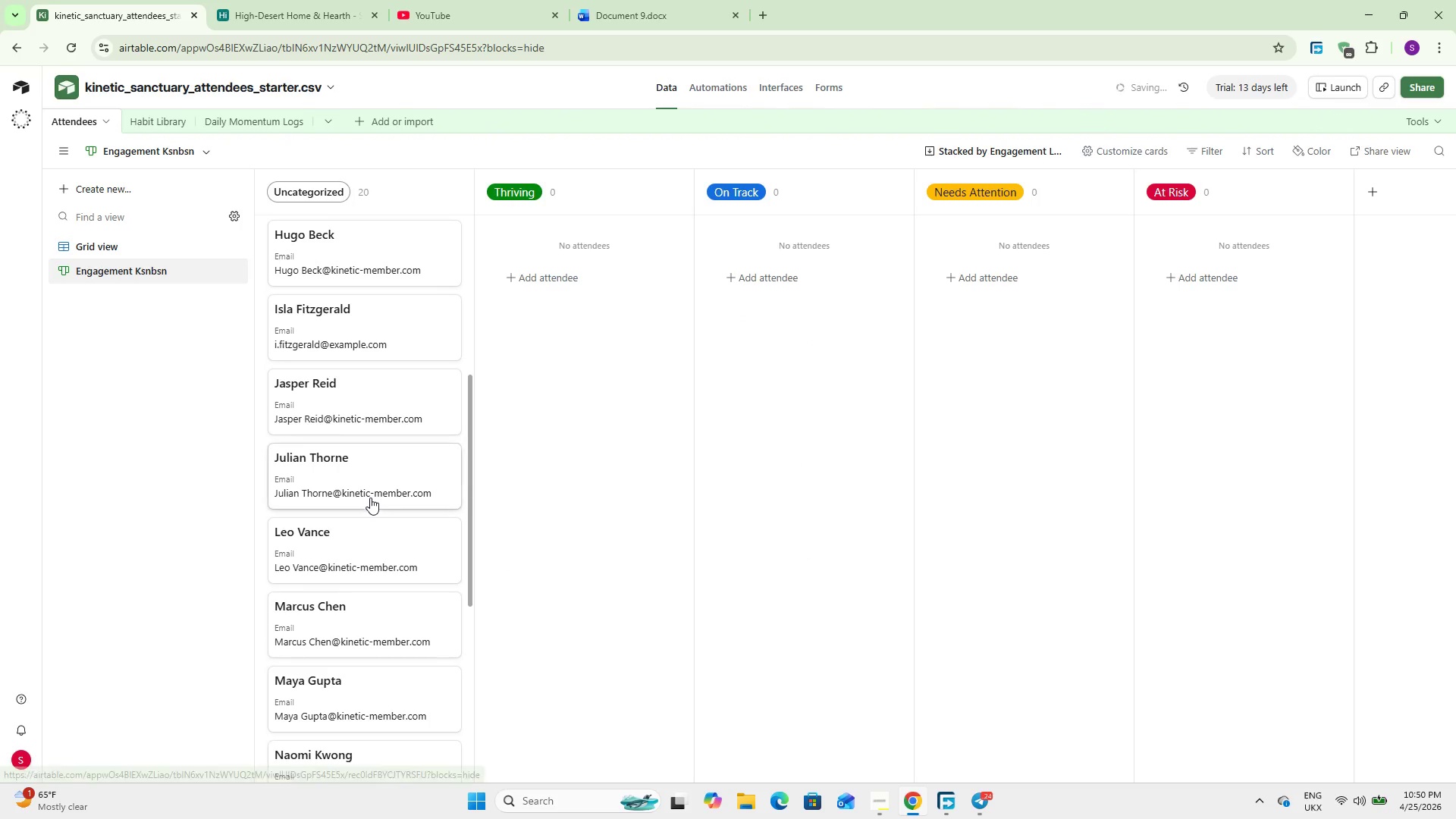 
scroll: coordinate [370, 497], scroll_direction: up, amount: 18.0
 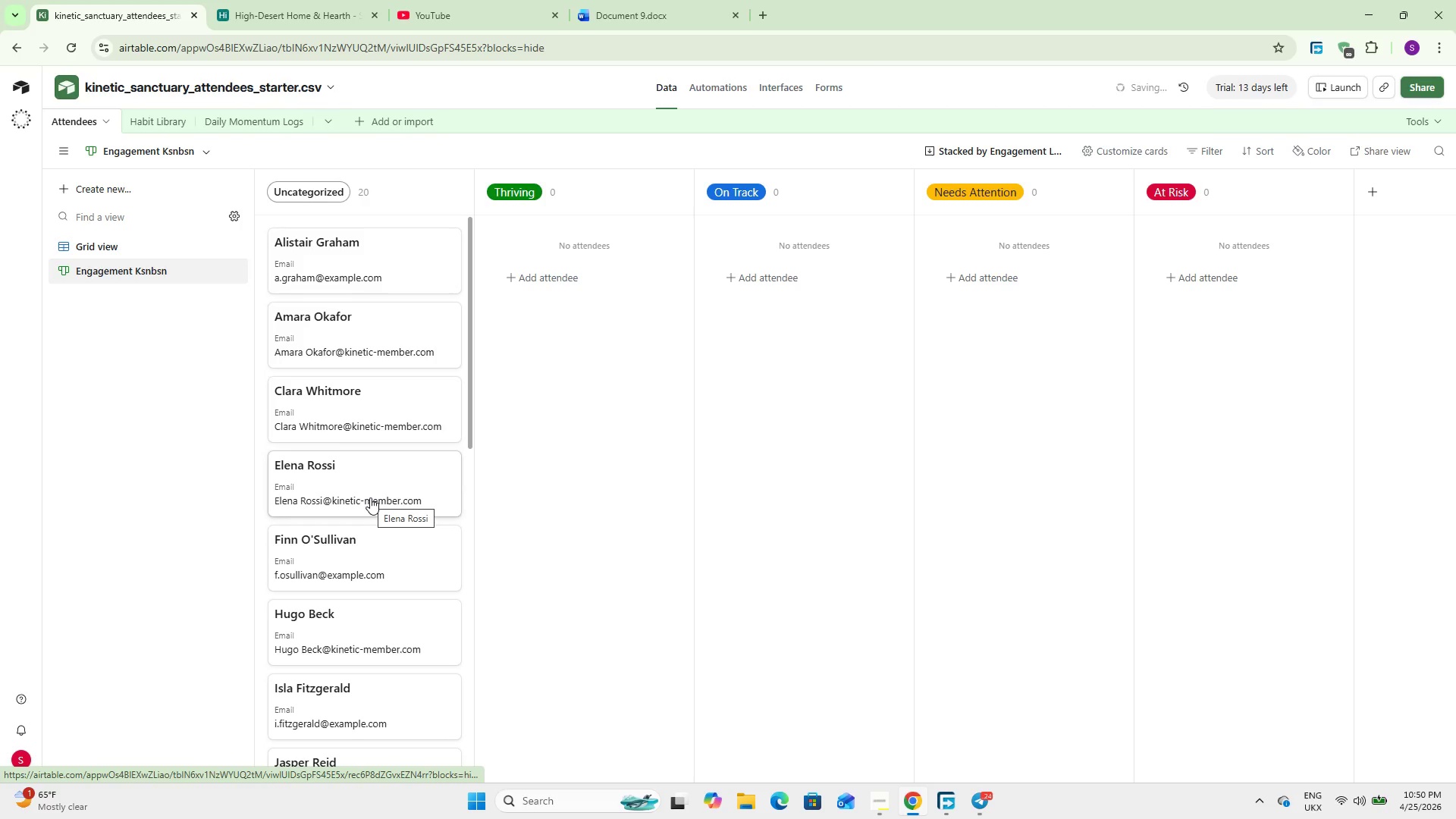 
wait(14.37)
 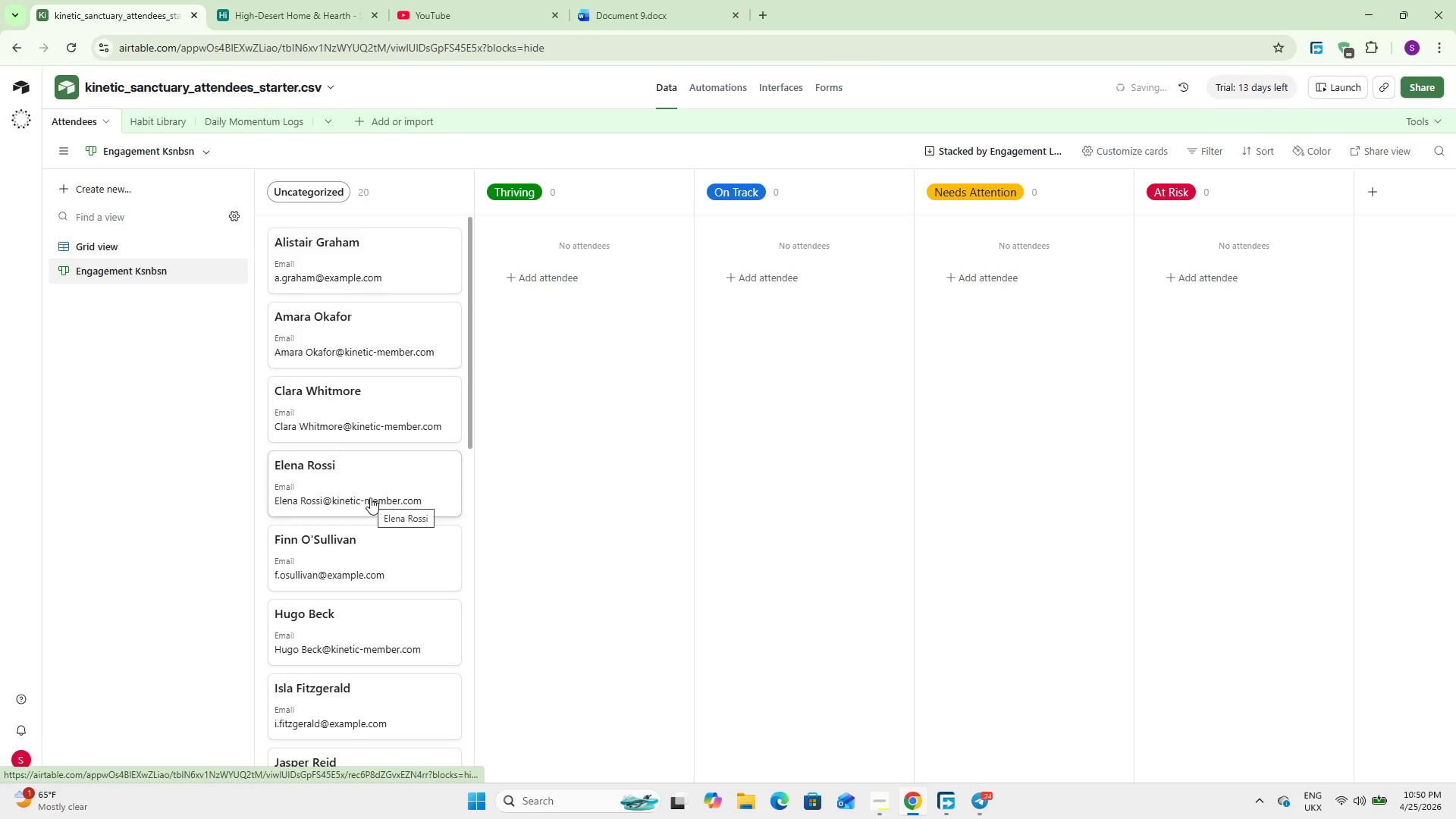 
left_click([124, 240])
 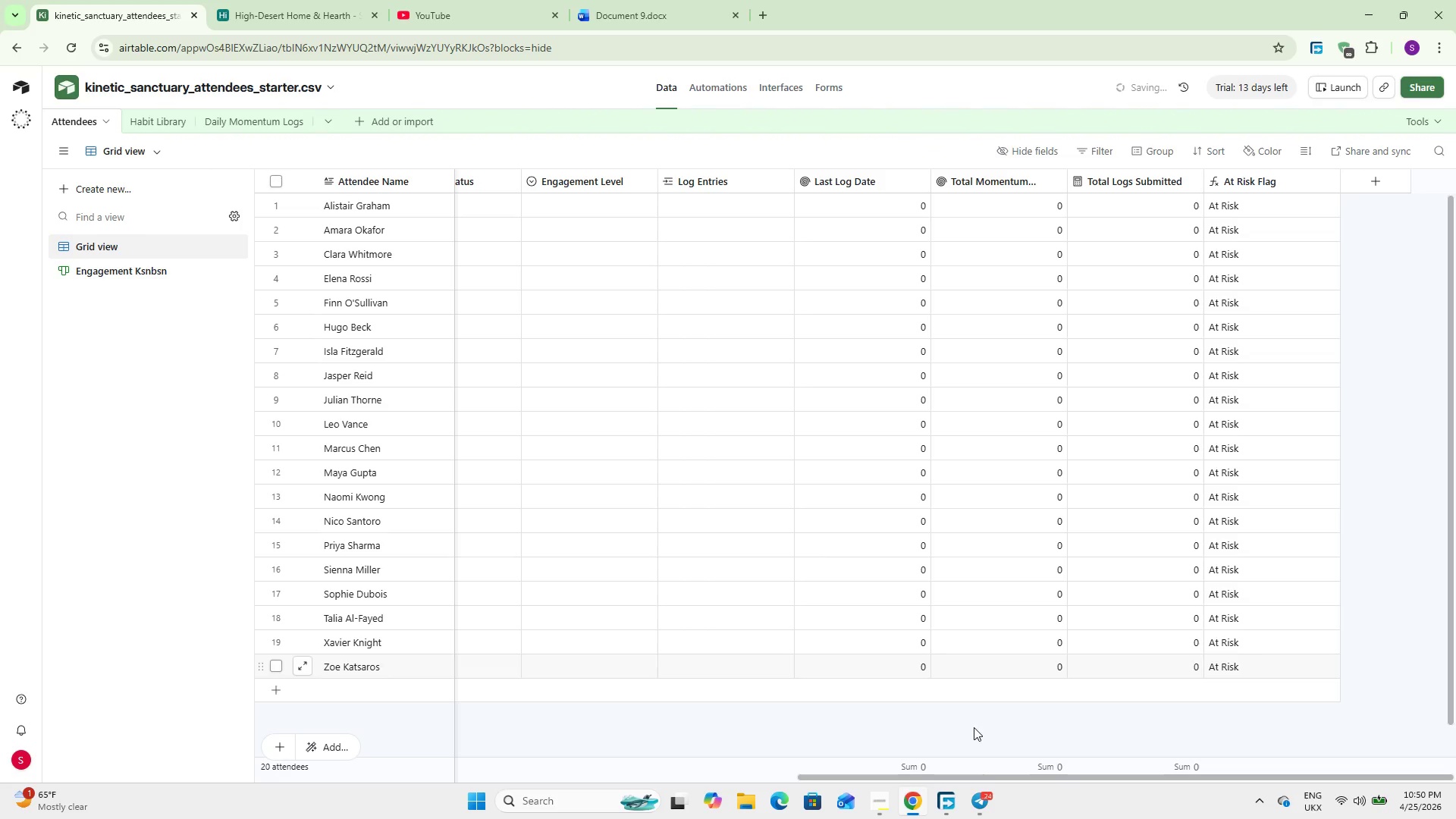 
left_click_drag(start_coordinate=[982, 780], to_coordinate=[839, 726])
 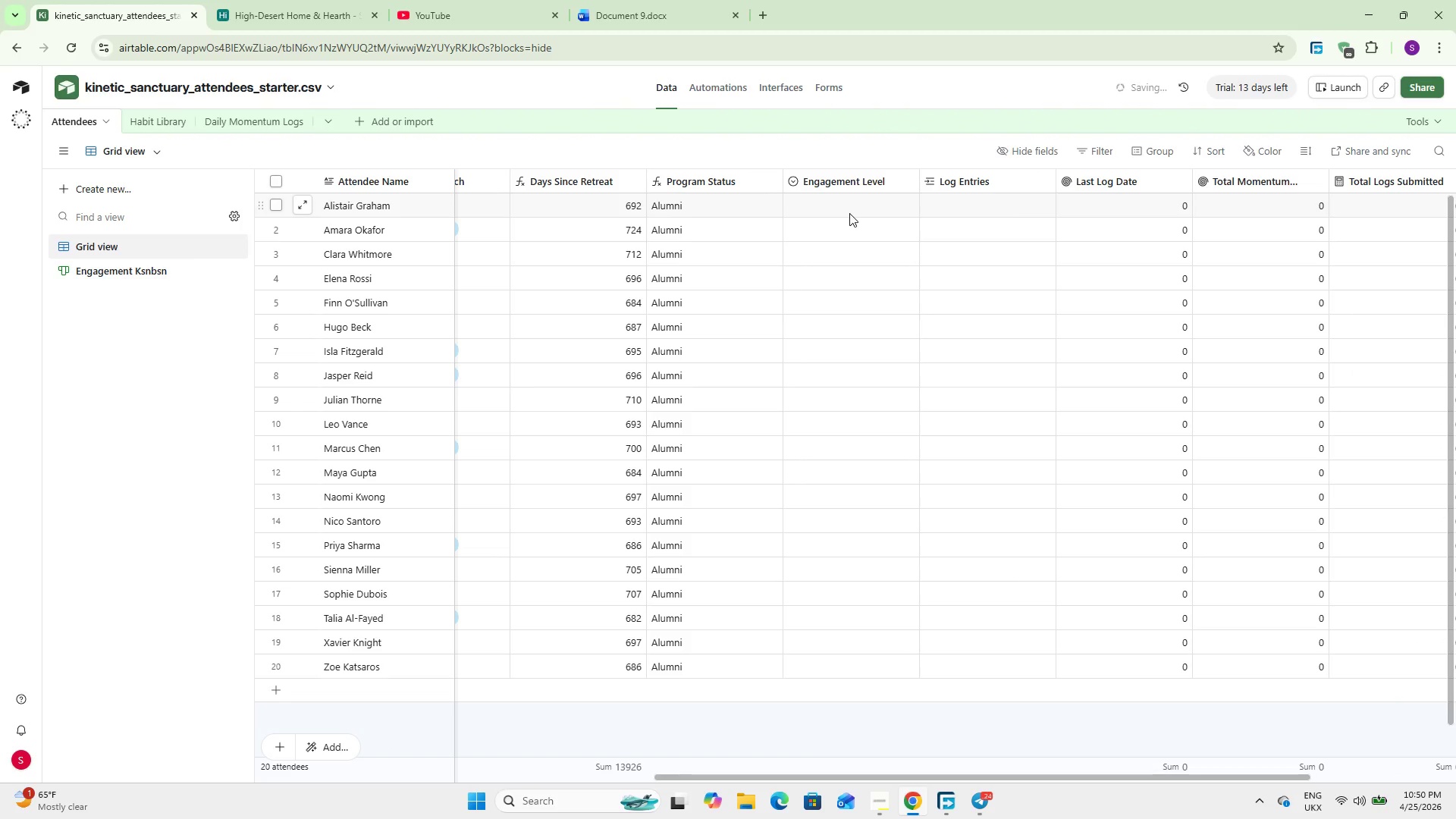 
double_click([849, 213])
 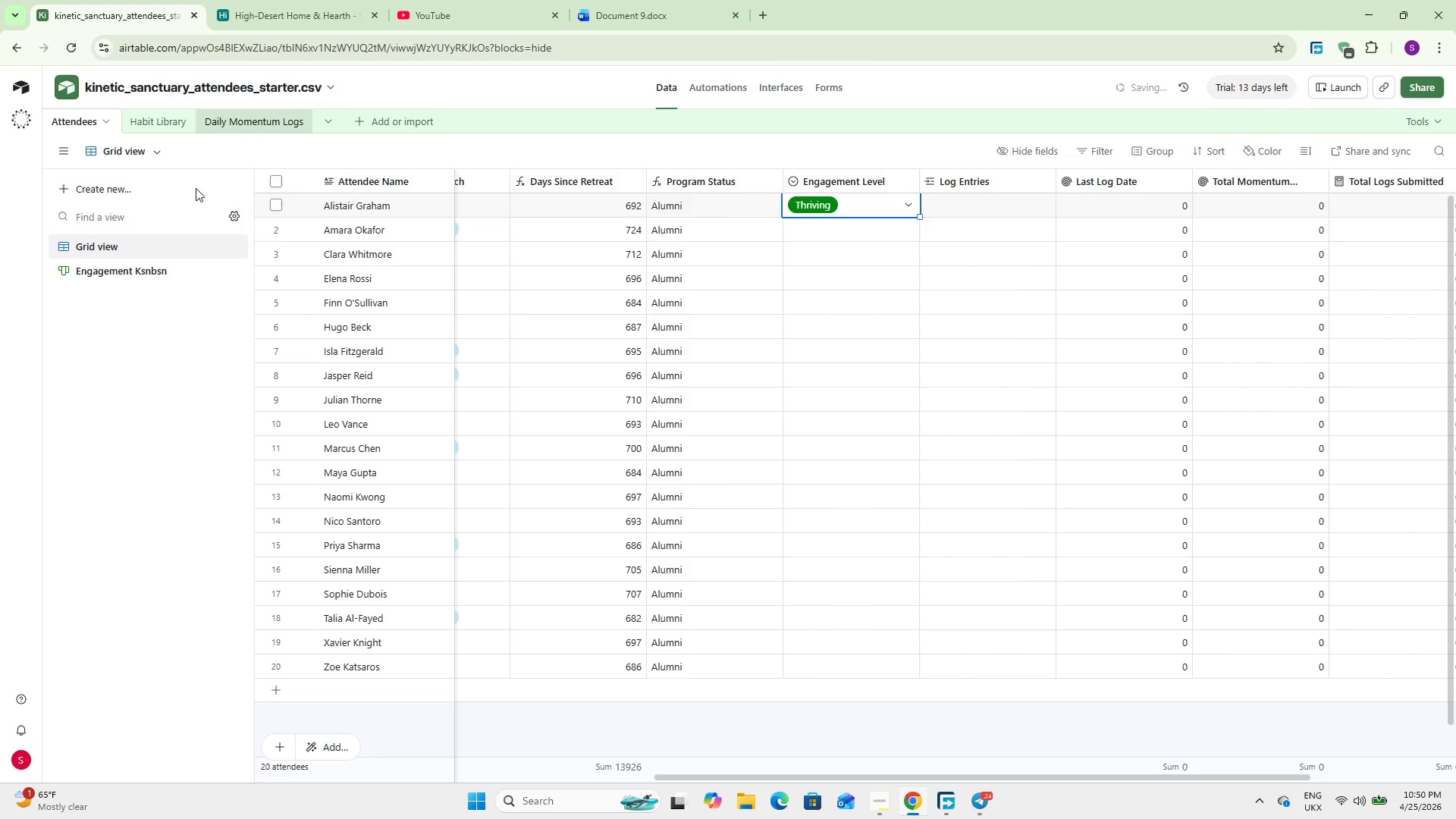 
left_click([162, 275])
 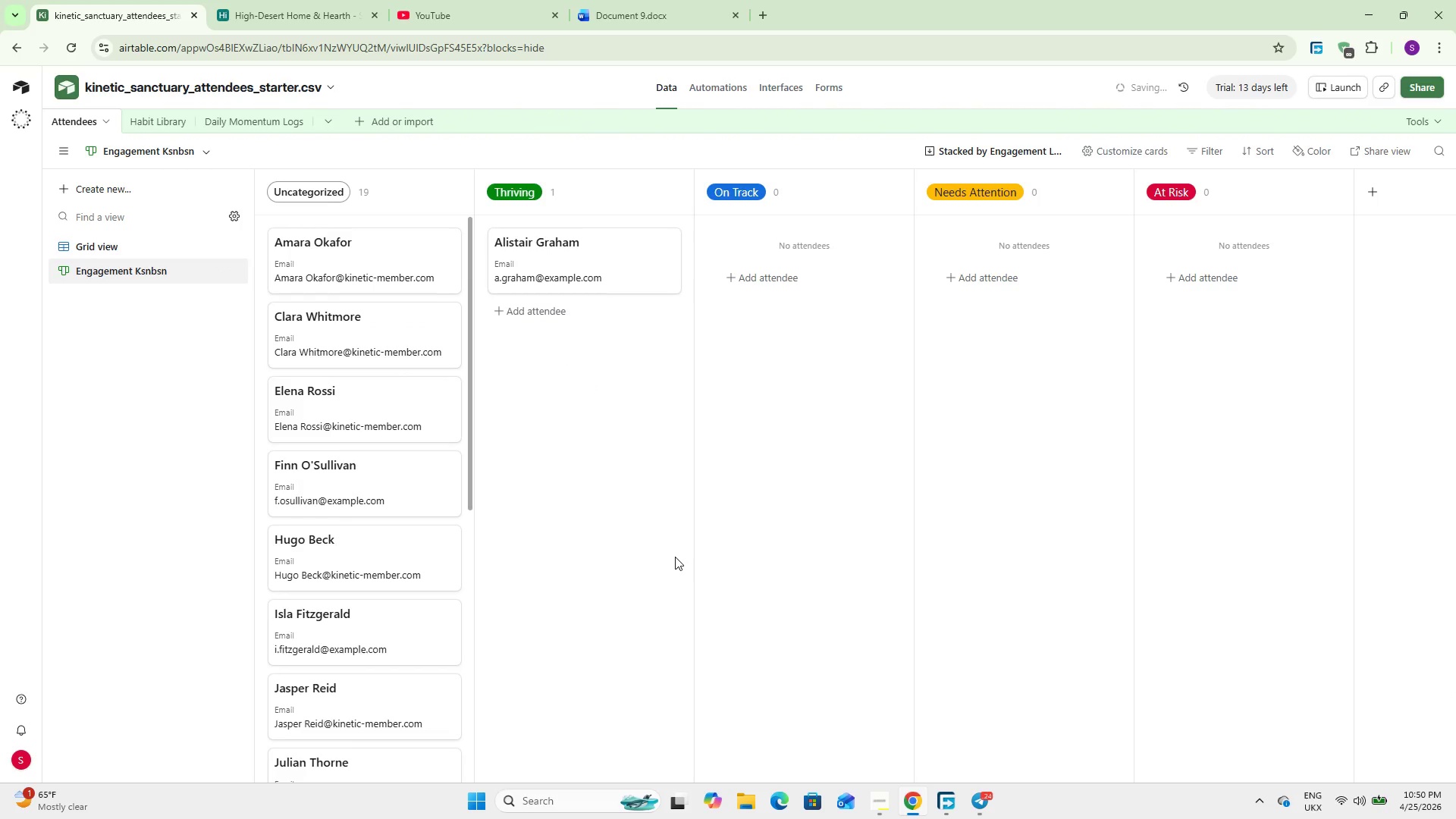 
wait(6.43)
 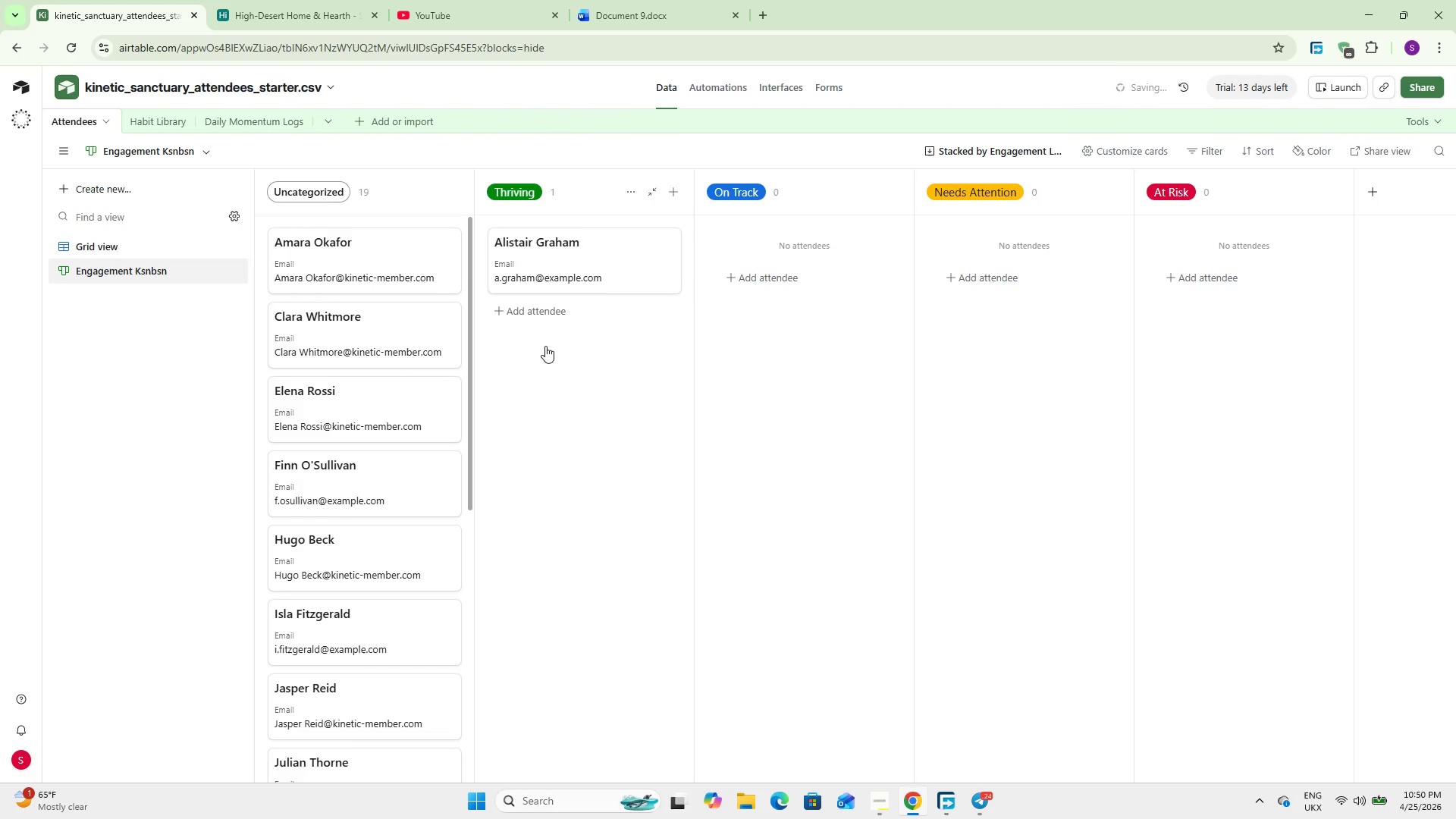 
mouse_move([1103, 172])
 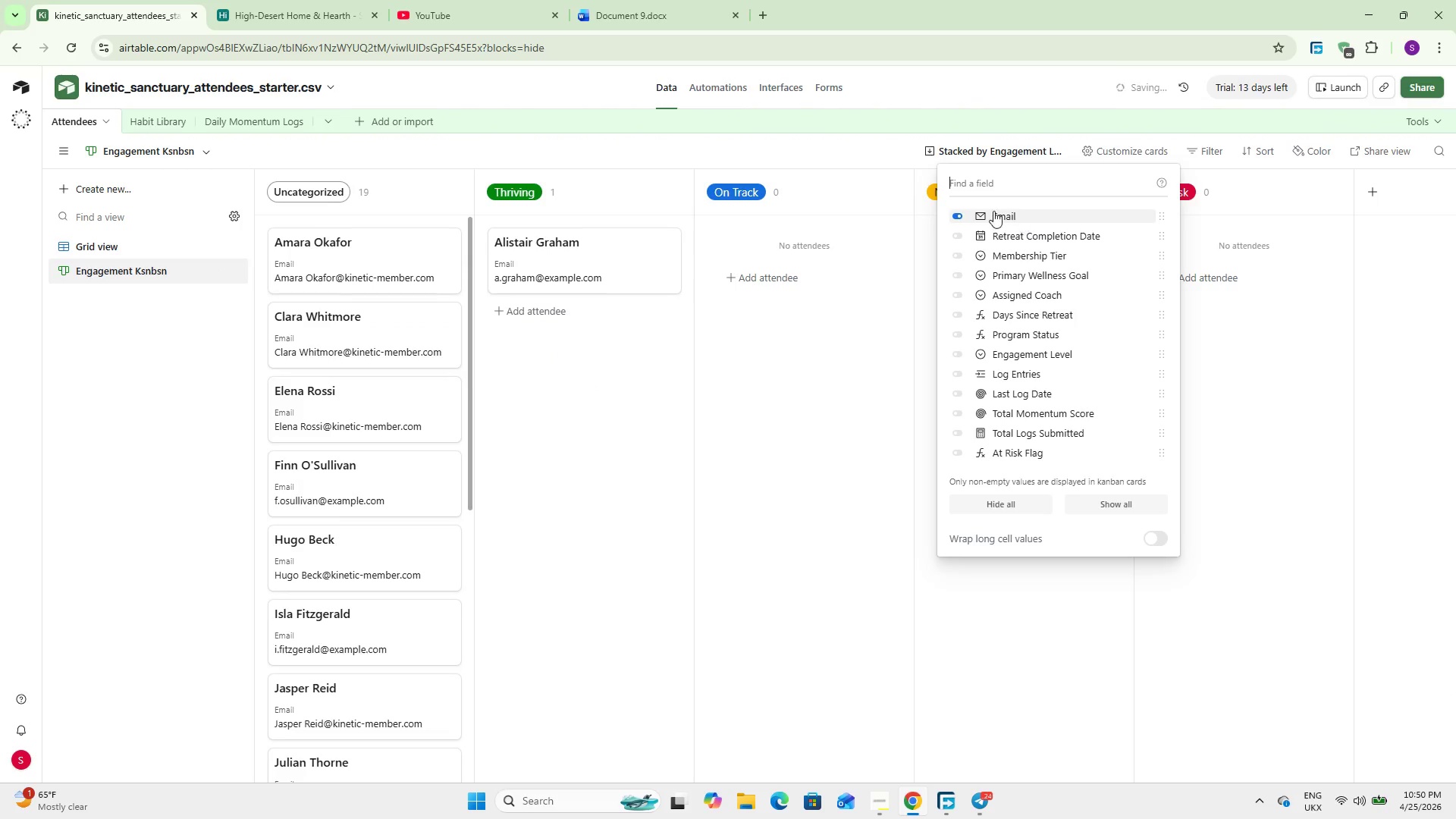 
left_click([993, 211])
 